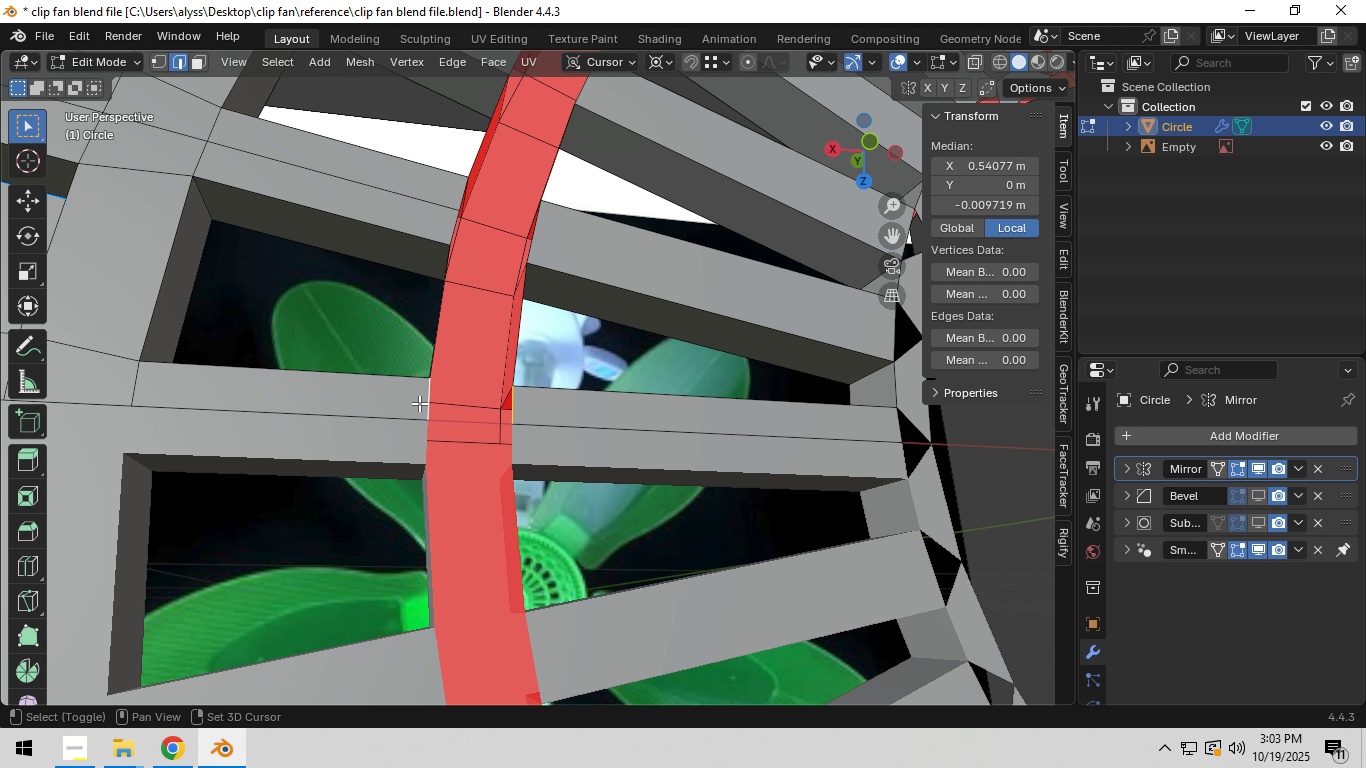 
left_click([419, 403])
 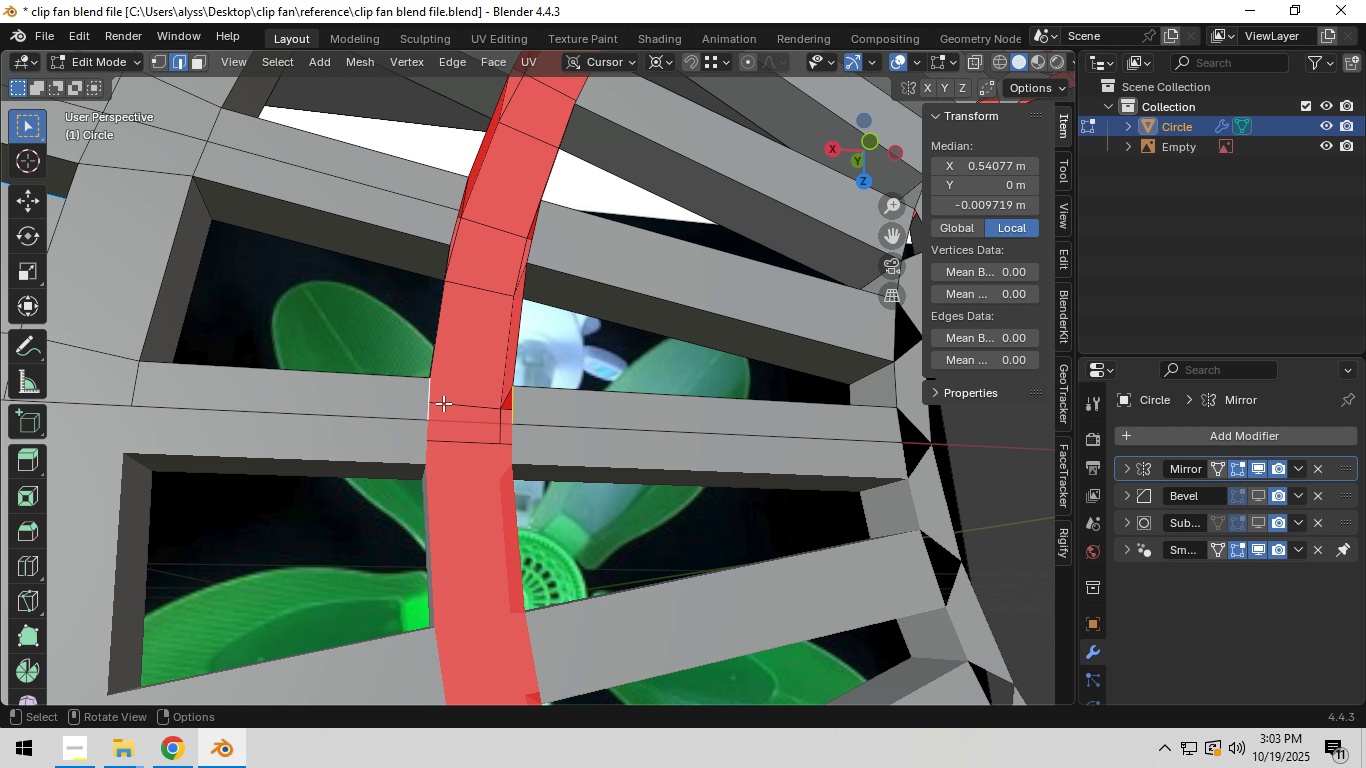 
key(F)
 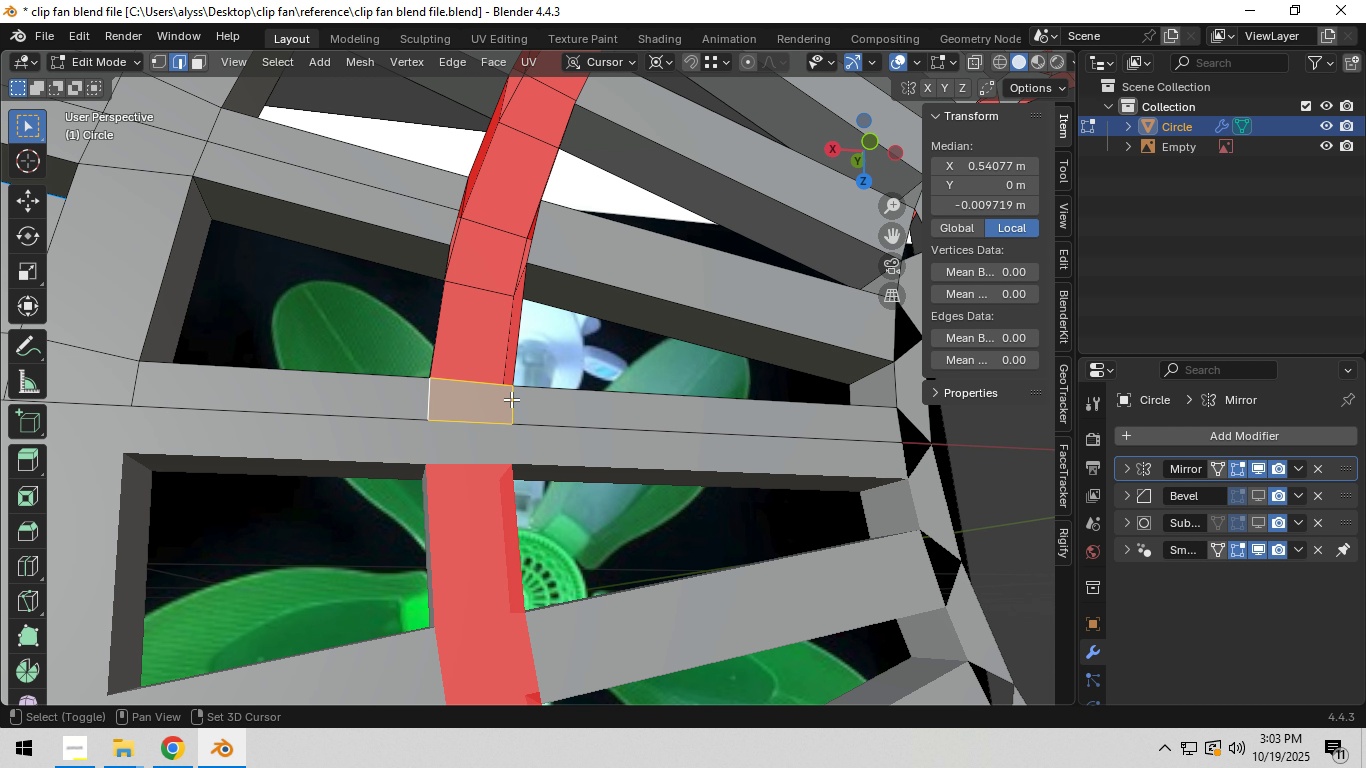 
hold_key(key=ShiftLeft, duration=0.38)
 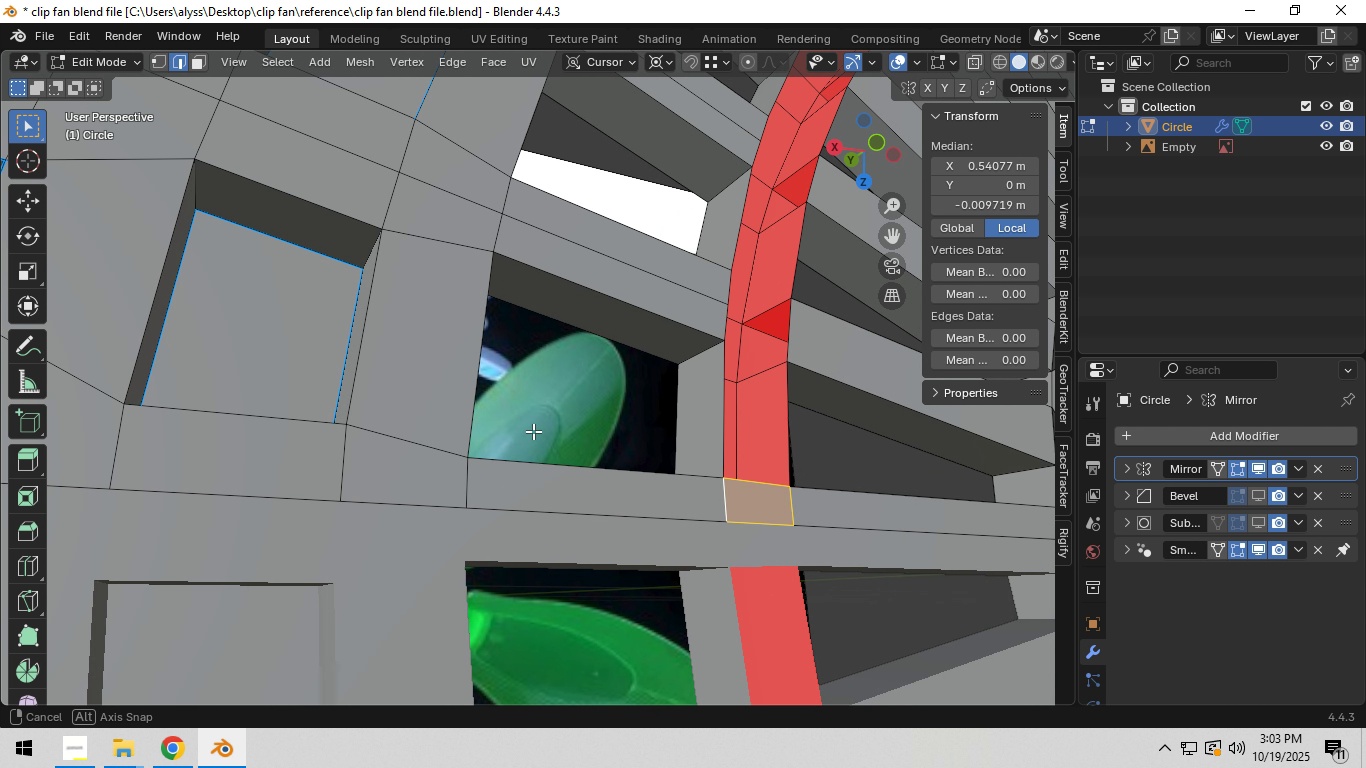 
hold_key(key=ShiftLeft, duration=0.84)
 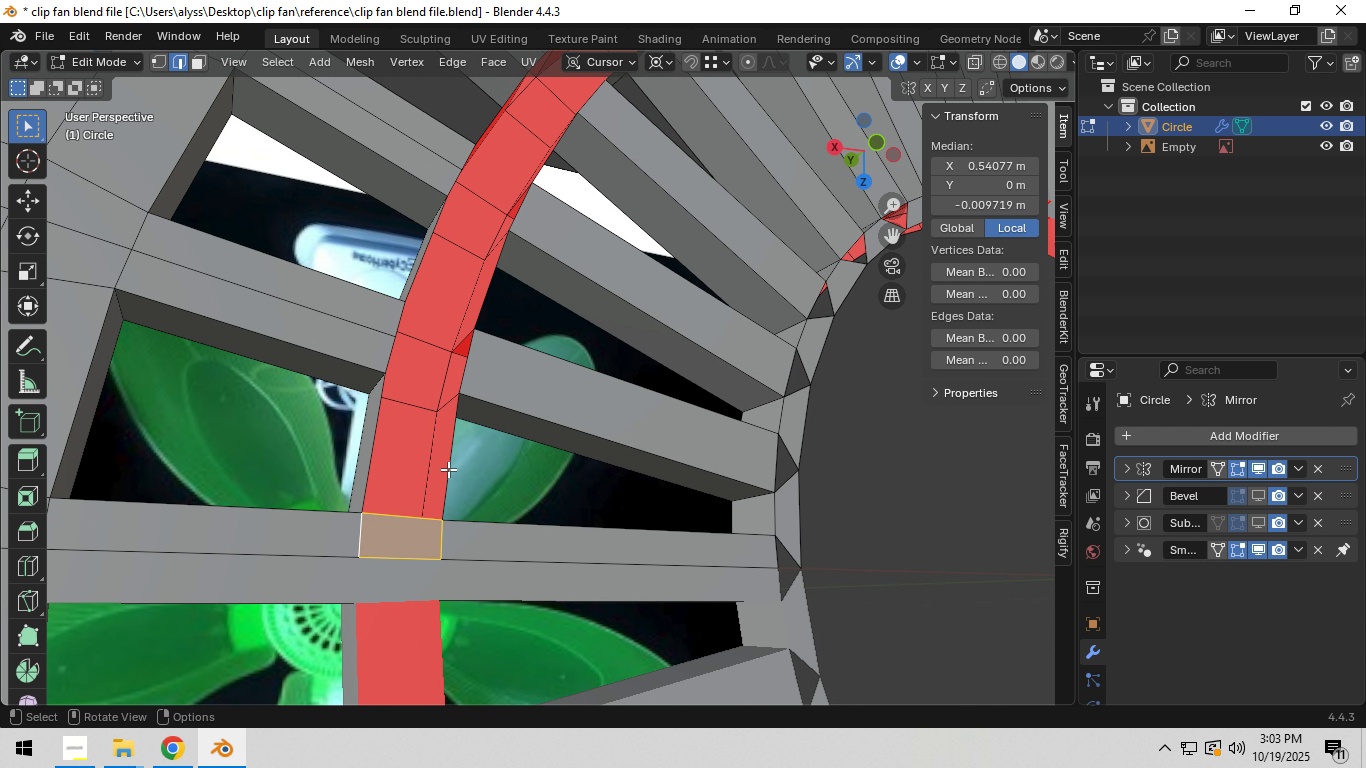 
left_click([448, 469])
 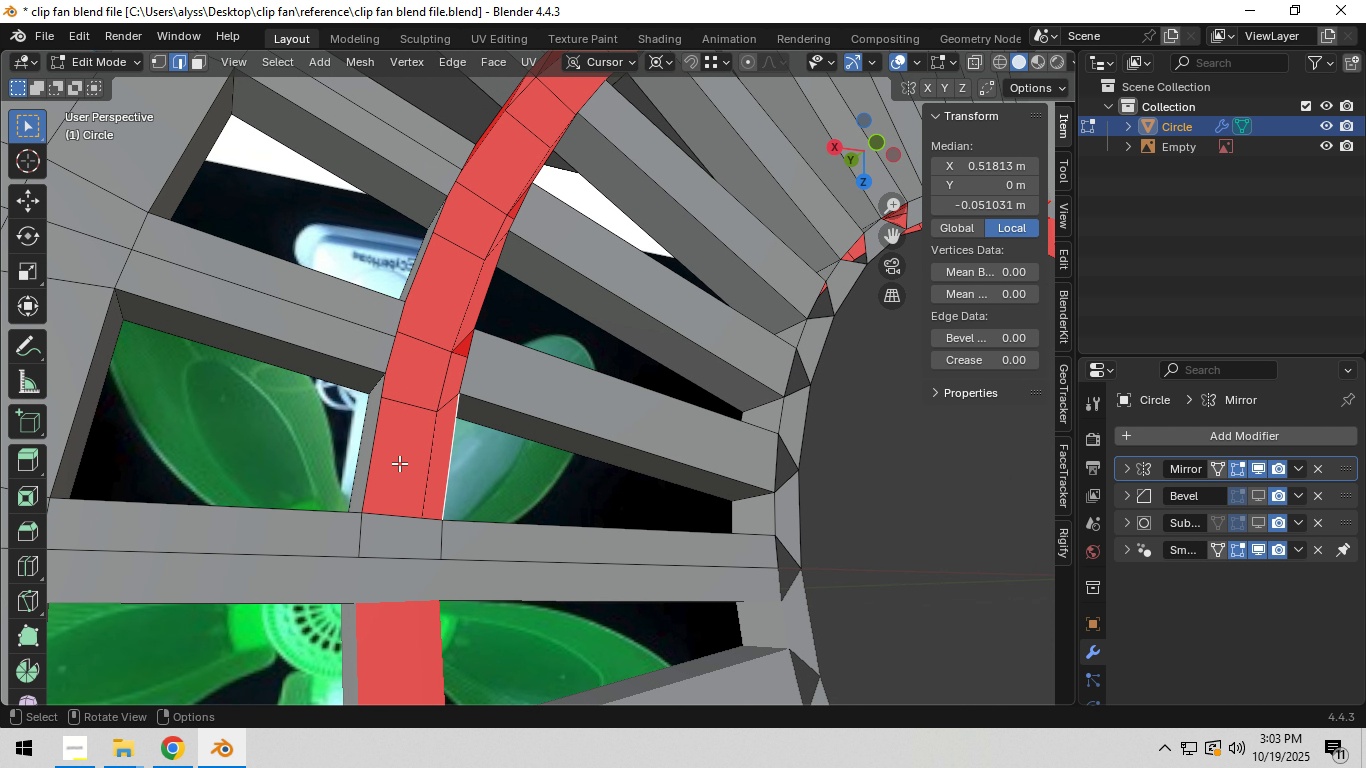 
hold_key(key=ShiftLeft, duration=0.66)
left_click([366, 457])
 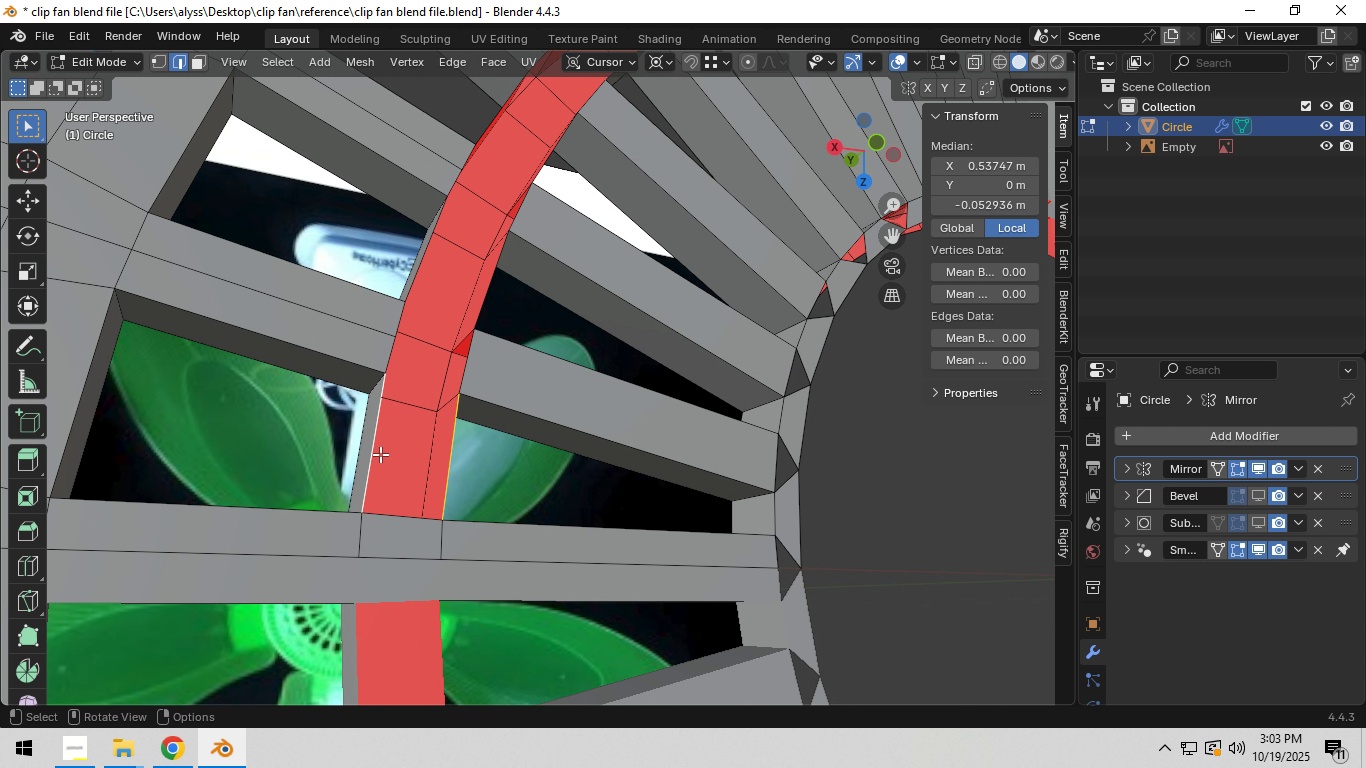 
key(F)
 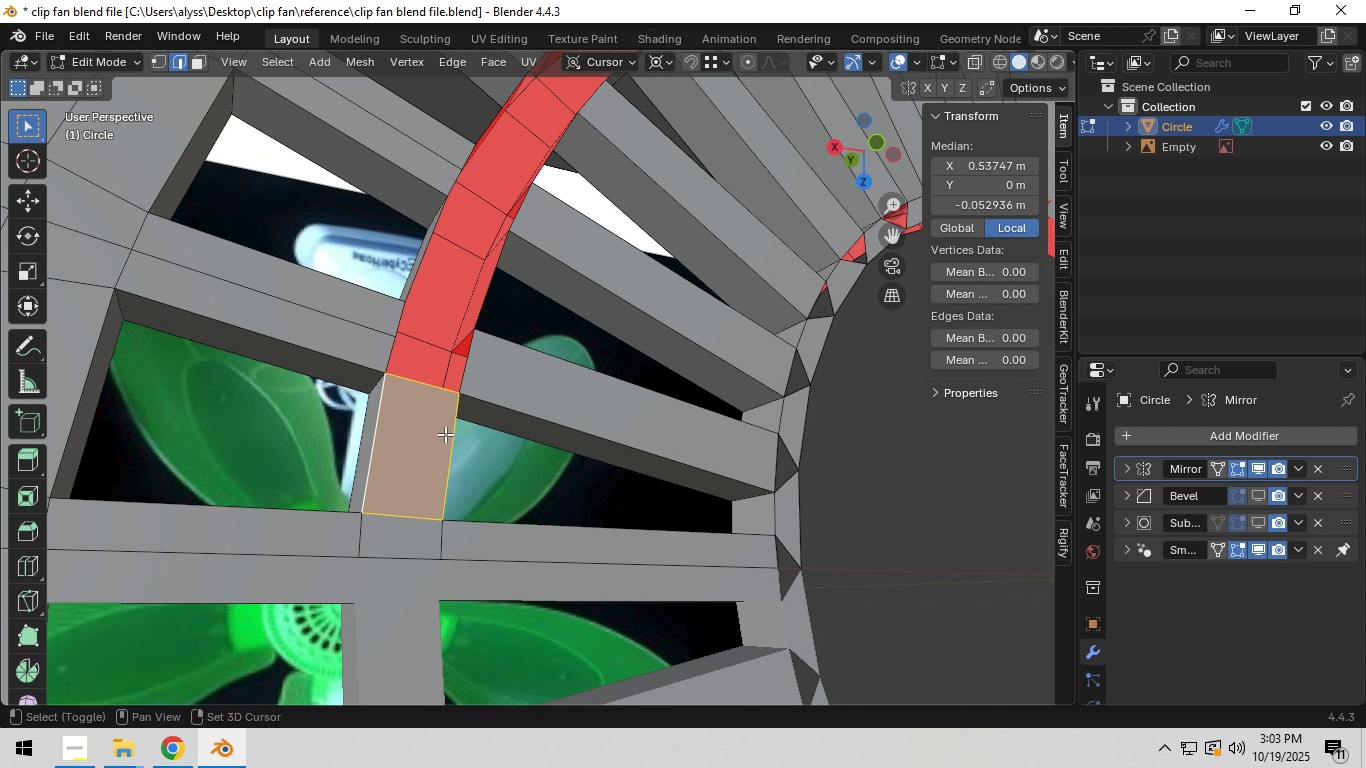 
hold_key(key=ShiftLeft, duration=0.36)
 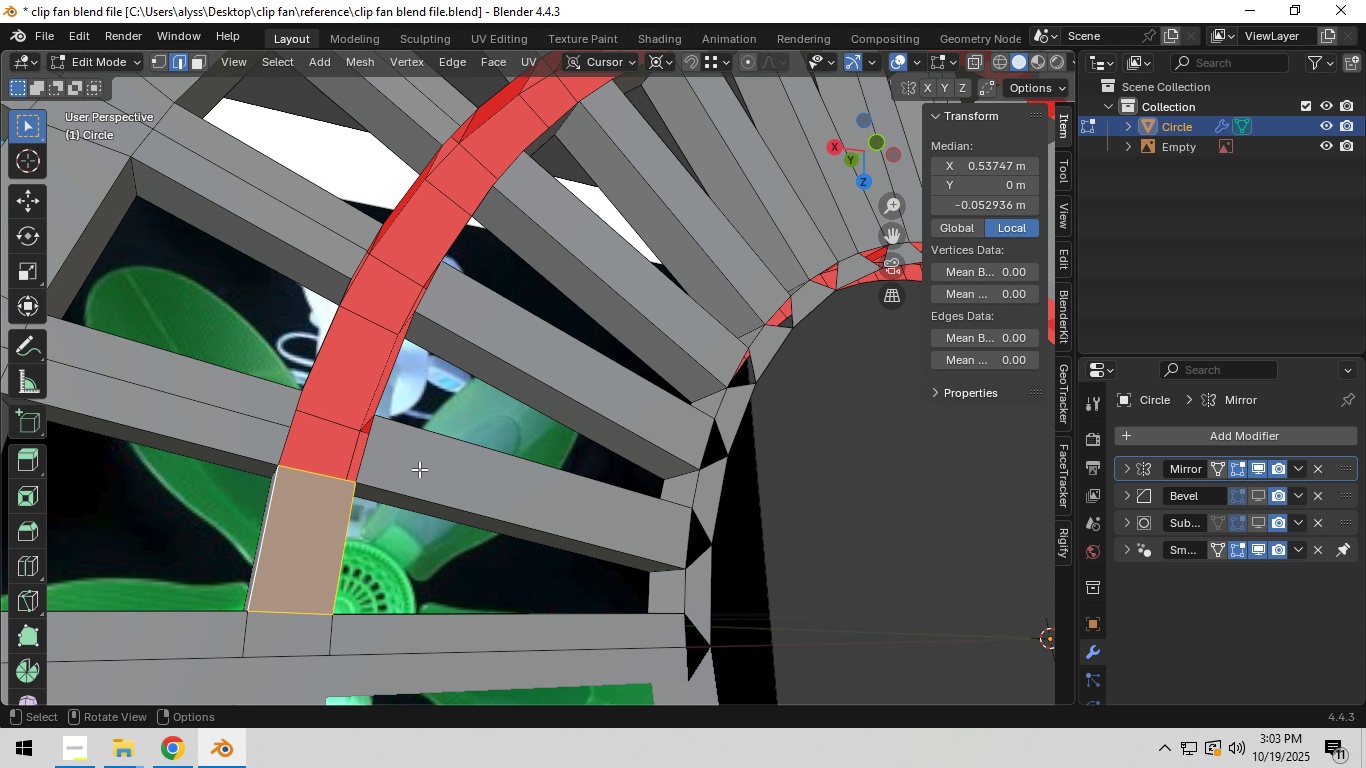 
key(Control+R)
 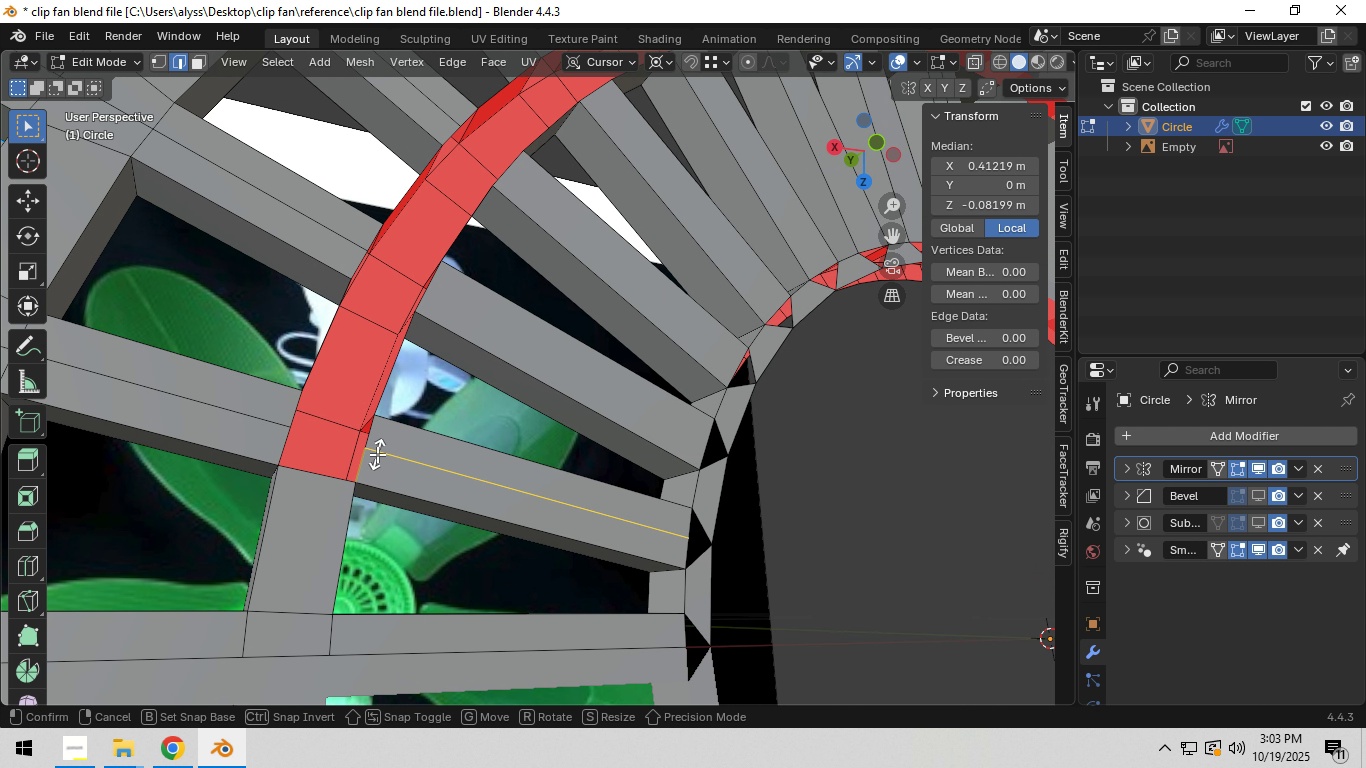 
left_click([377, 454])
 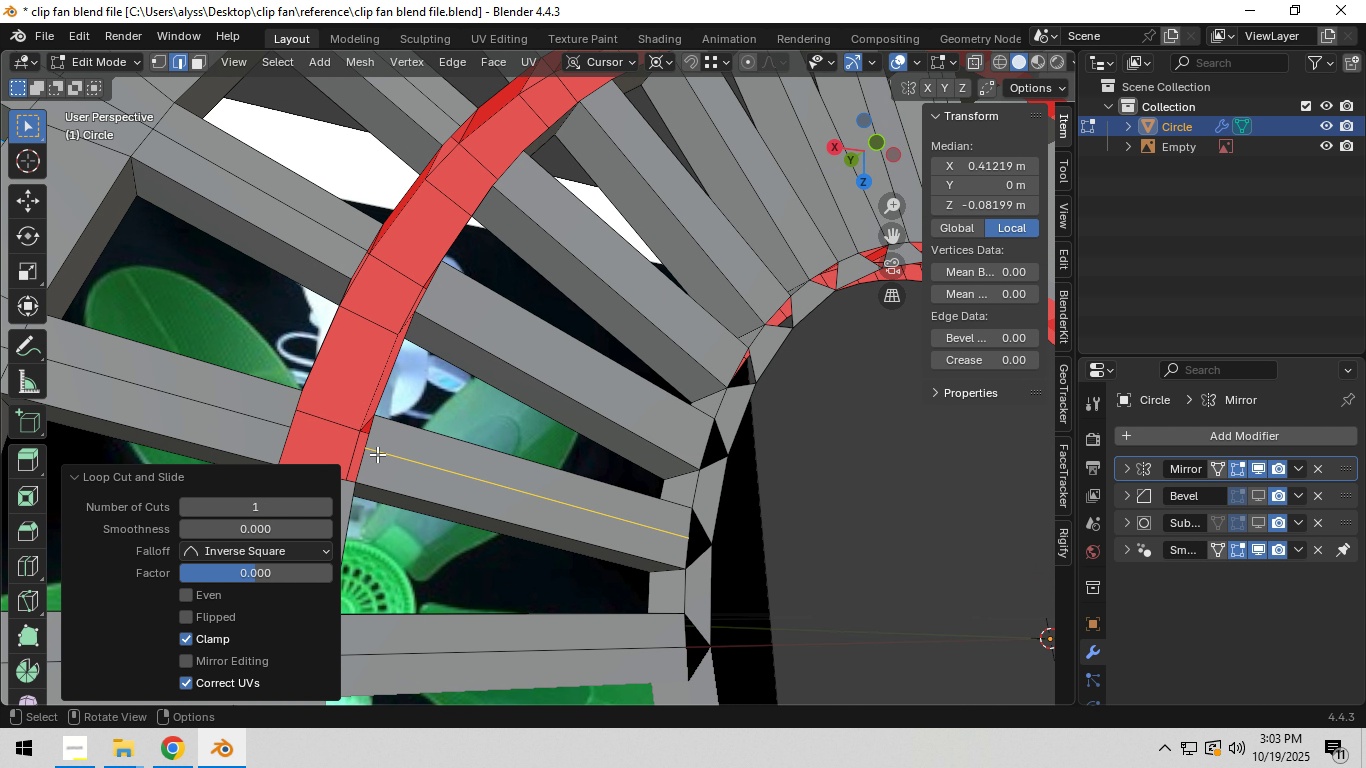 
right_click([377, 454])
 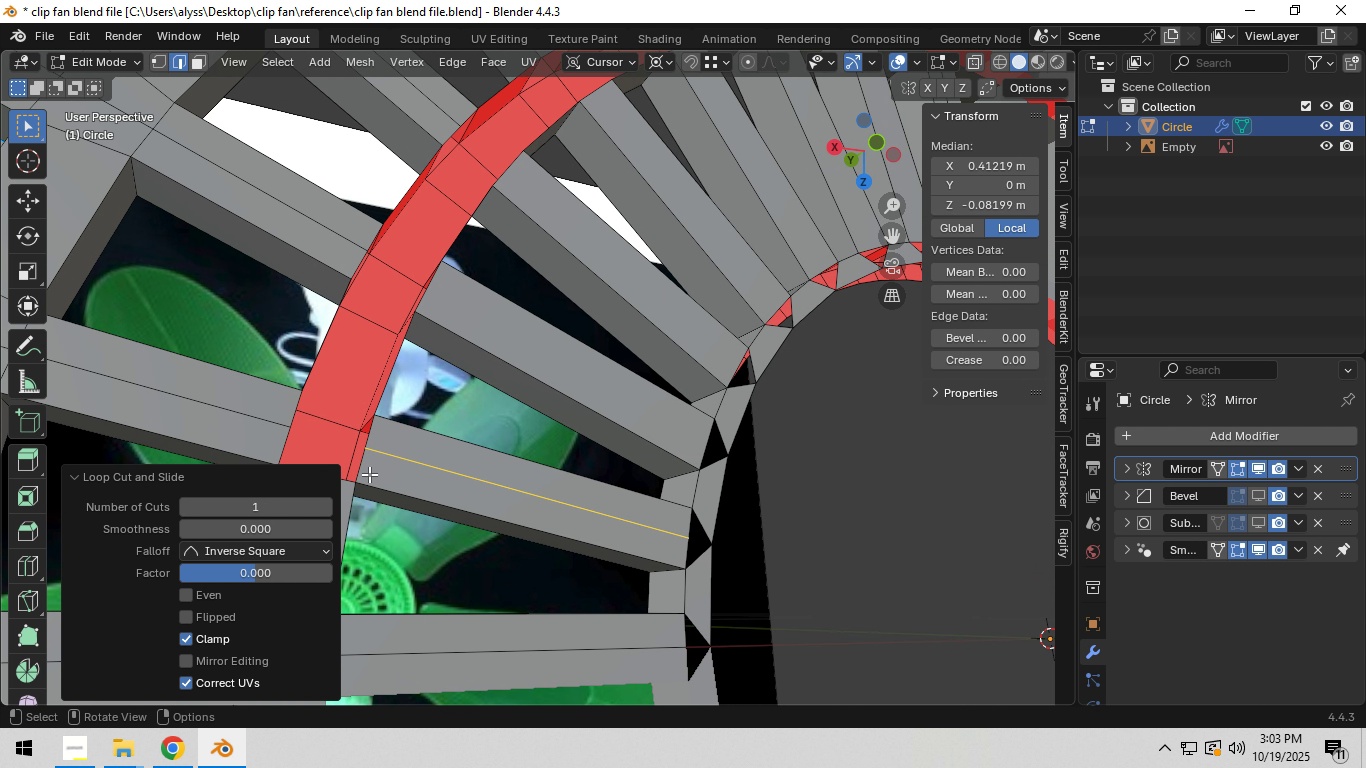 
hold_key(key=ShiftLeft, duration=0.34)
 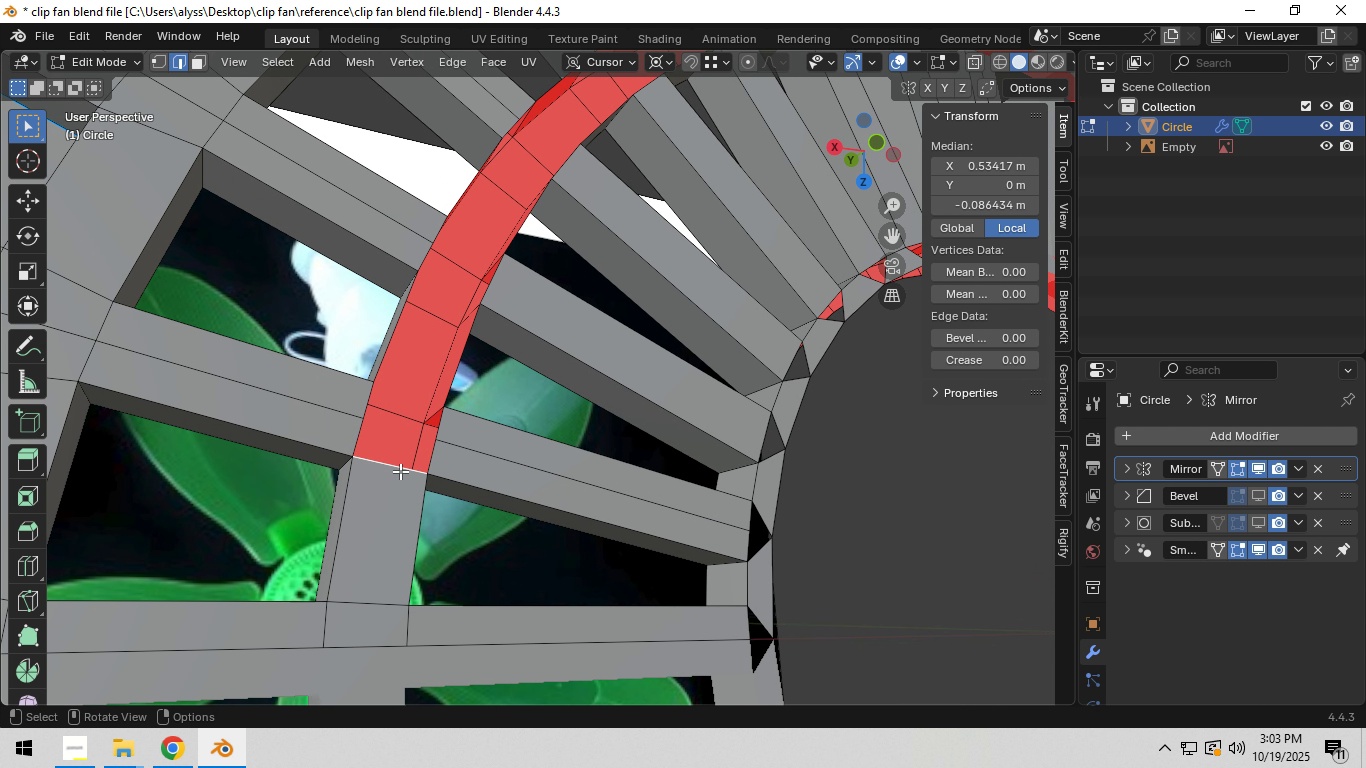 
left_click([400, 471])
 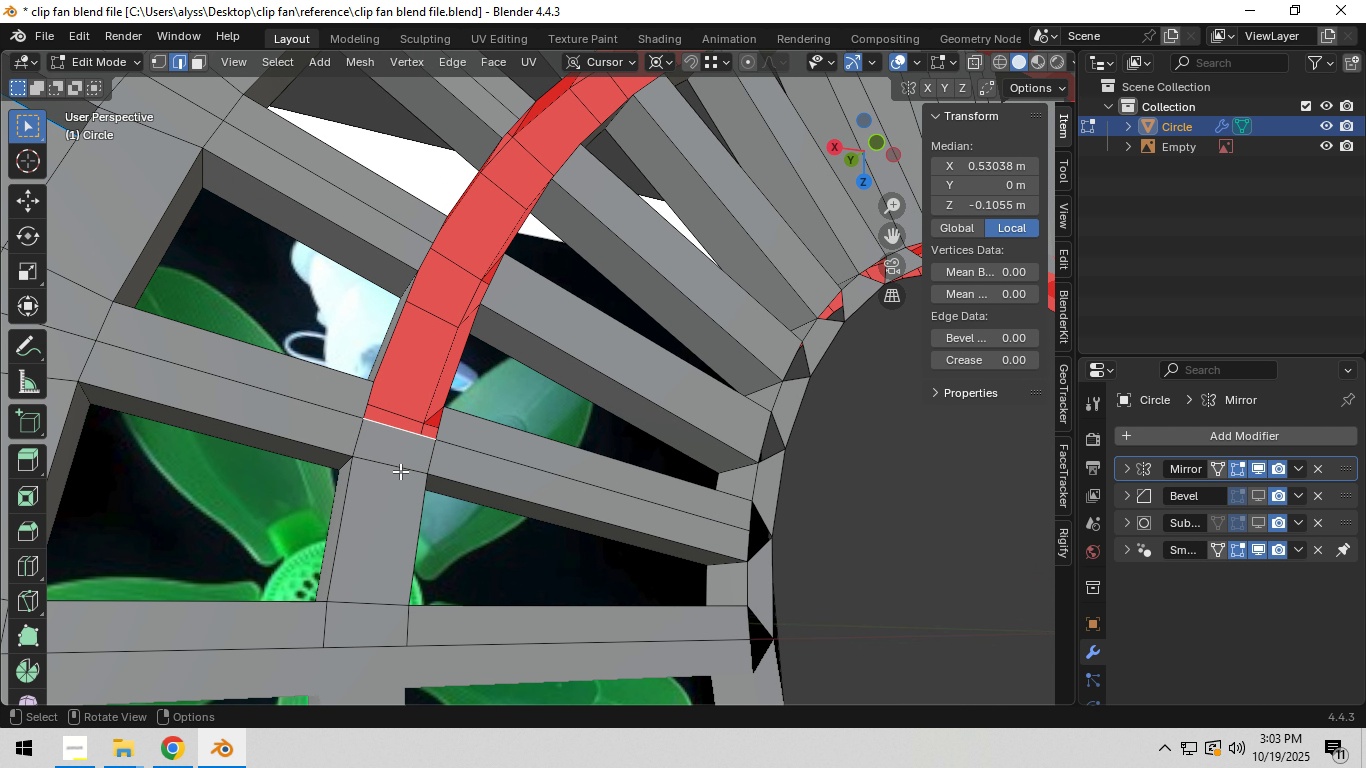 
type(ff)
 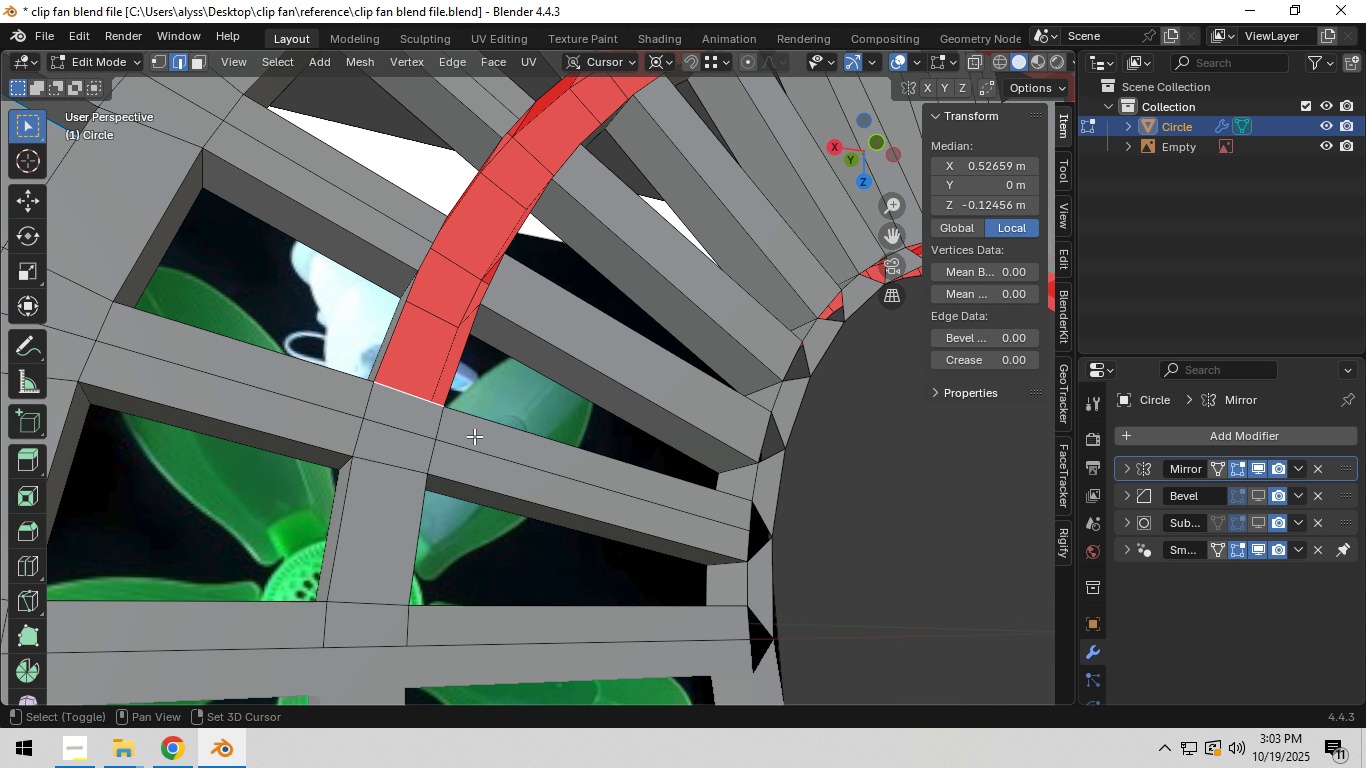 
hold_key(key=ShiftLeft, duration=0.35)
 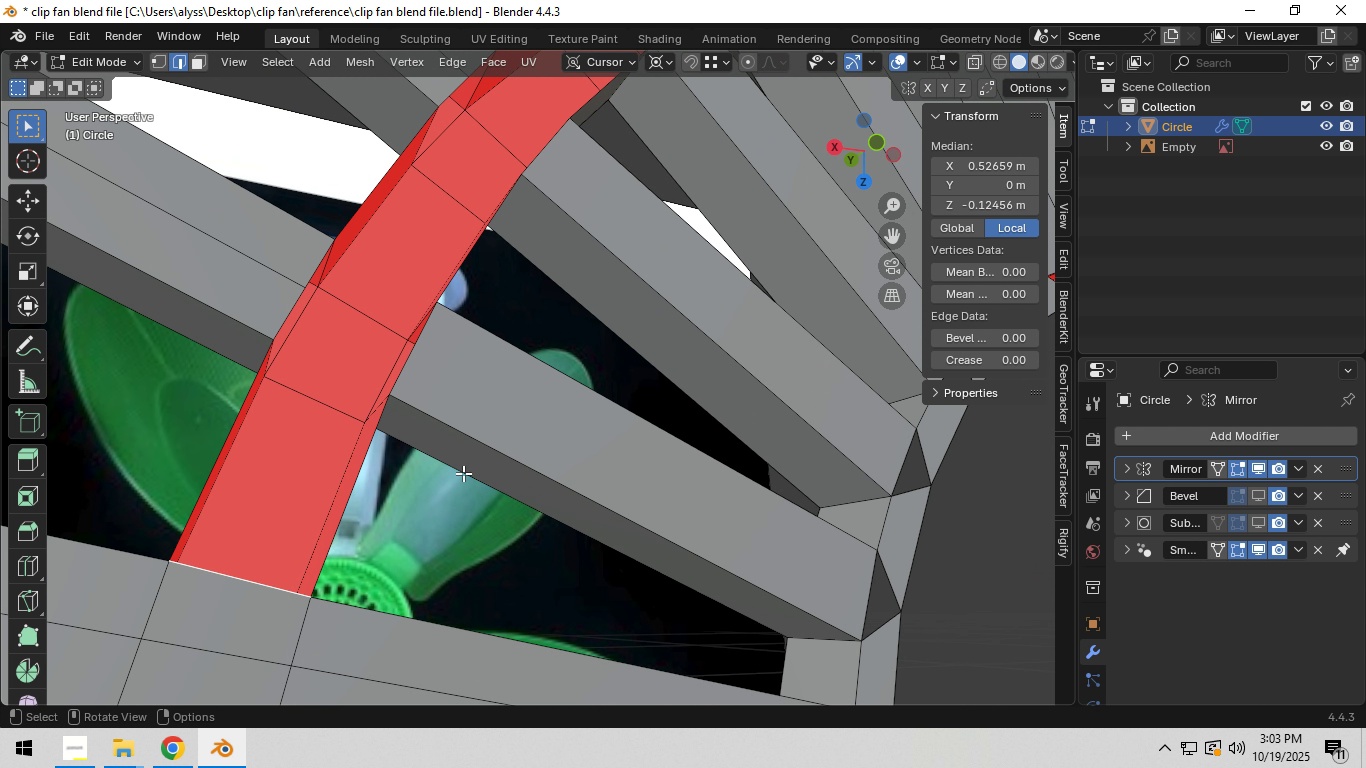 
scroll: coordinate [463, 473], scroll_direction: up, amount: 1.0
 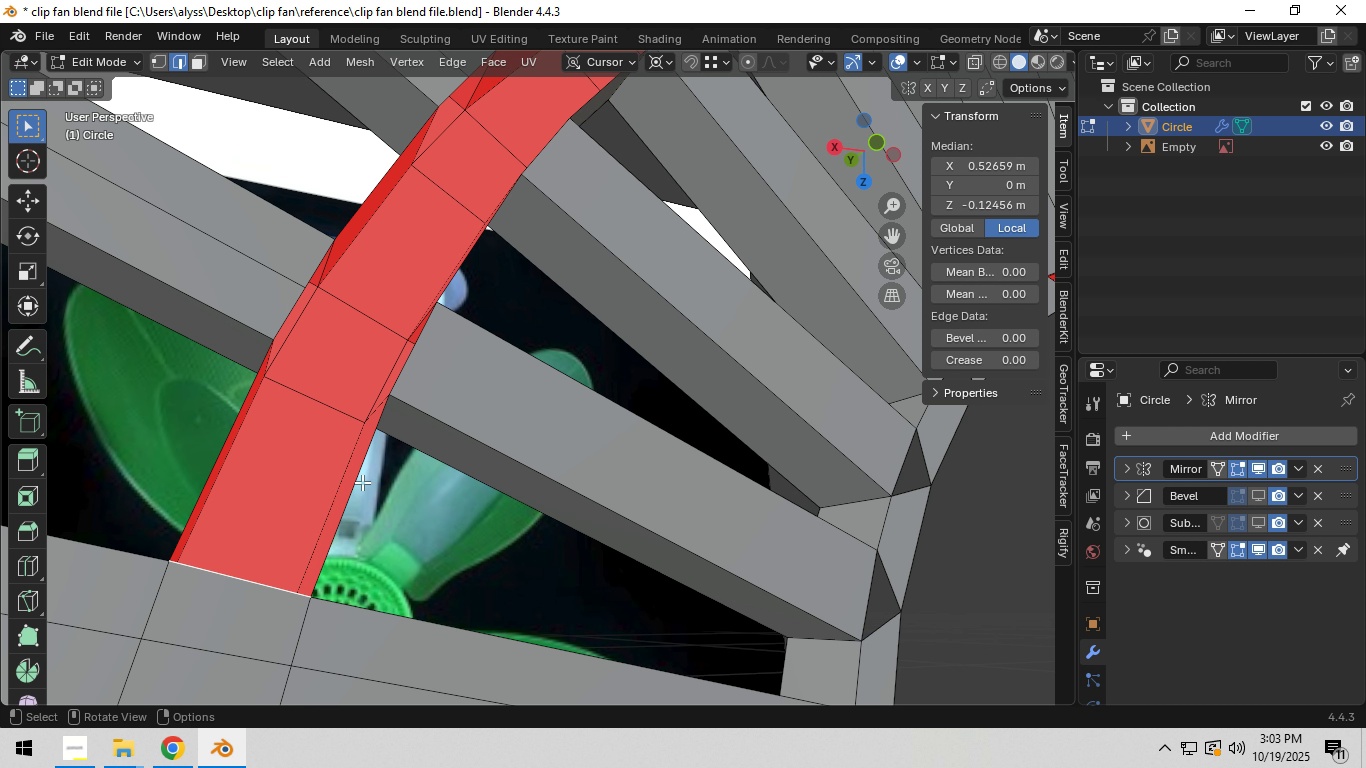 
left_click([359, 482])
 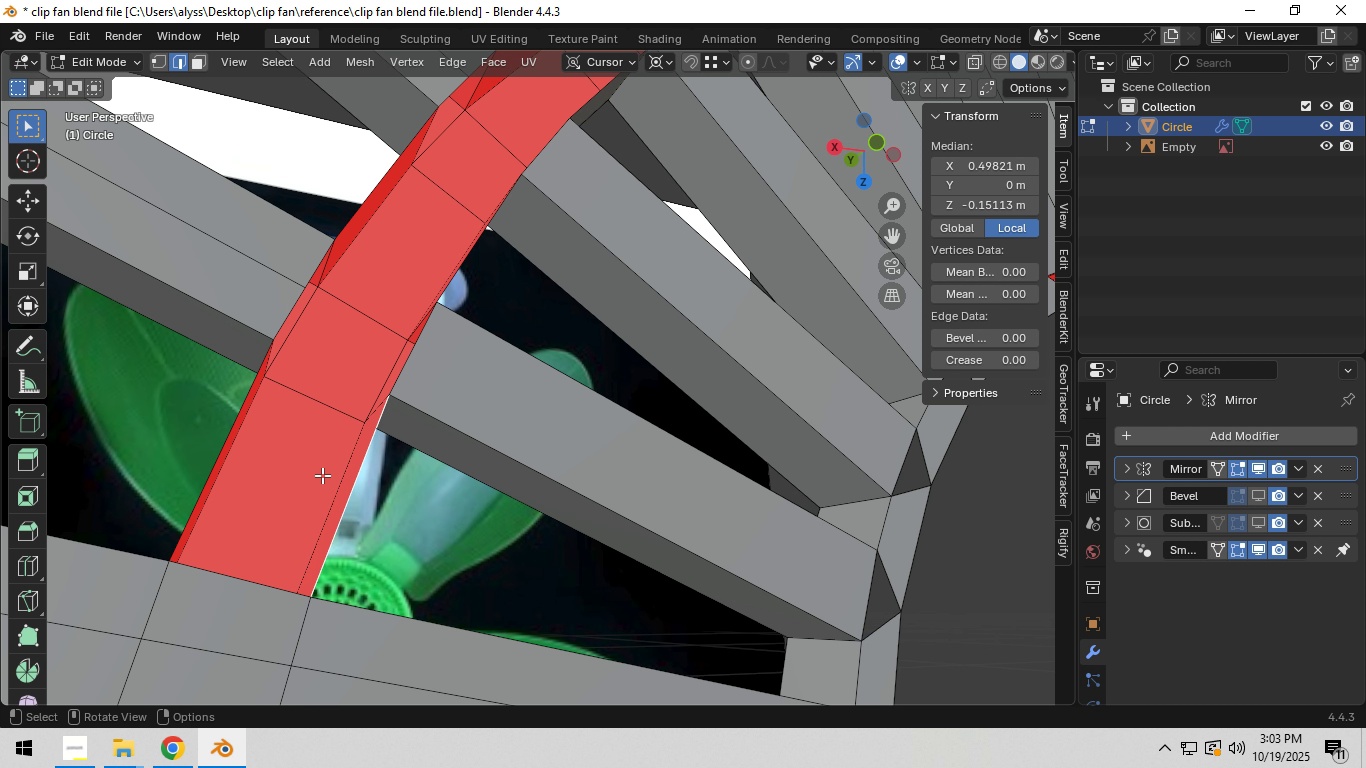 
hold_key(key=ShiftLeft, duration=1.45)
left_click([227, 437])
 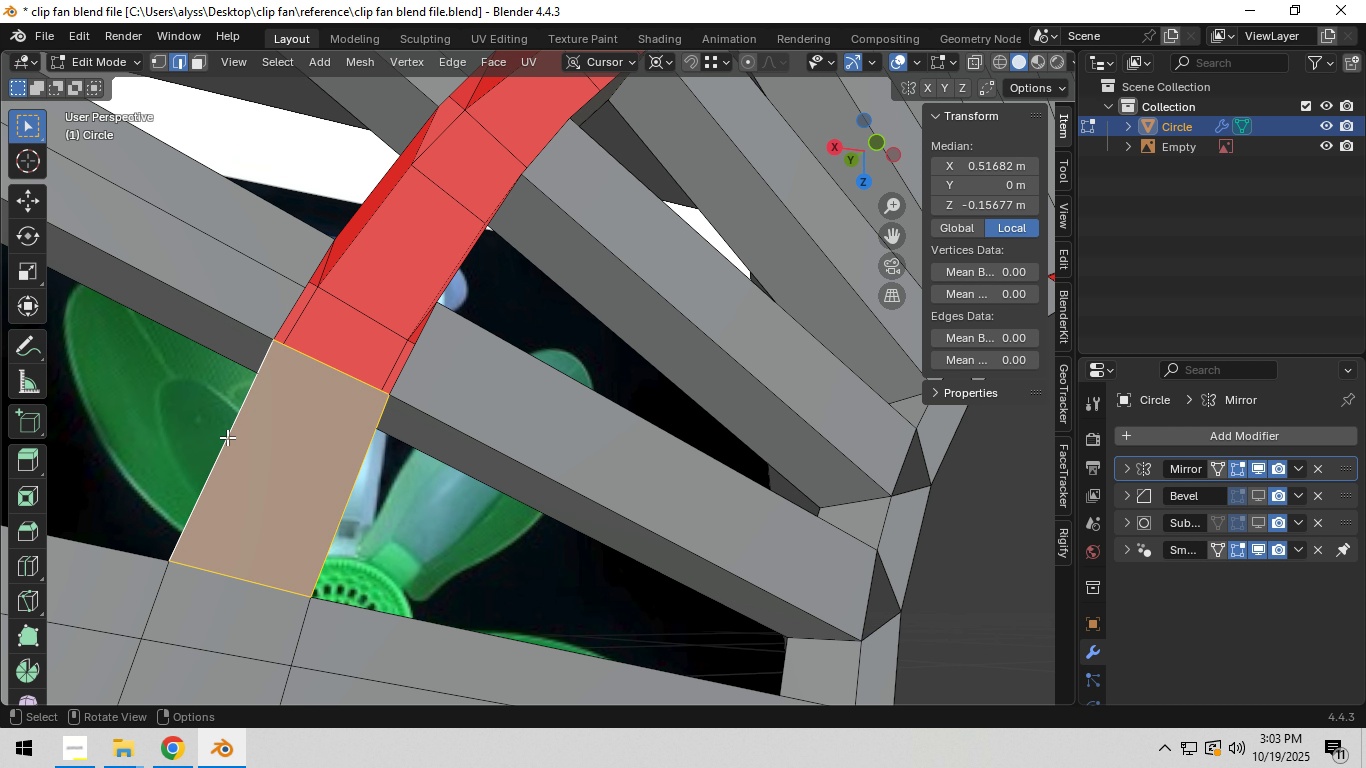 
key(F)
 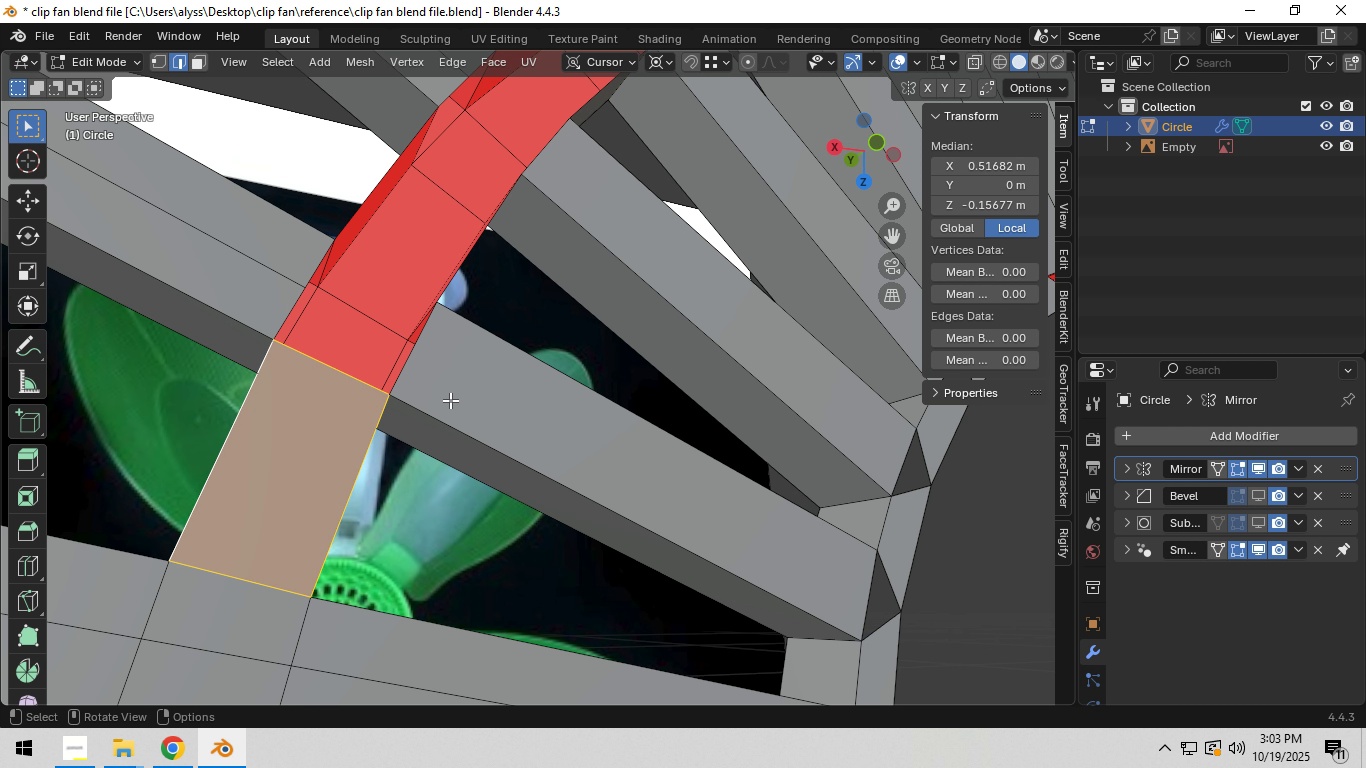 
key(Control+R)
 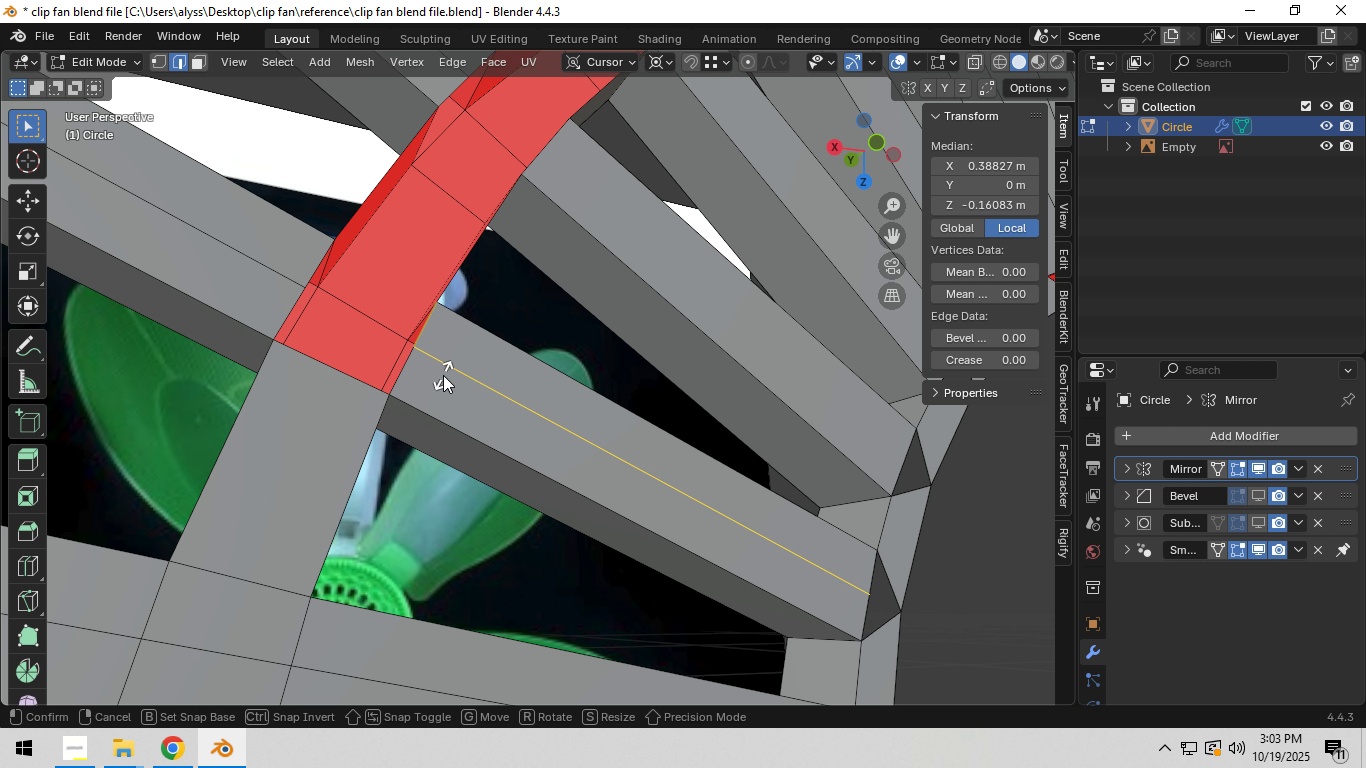 
left_click([443, 375])
 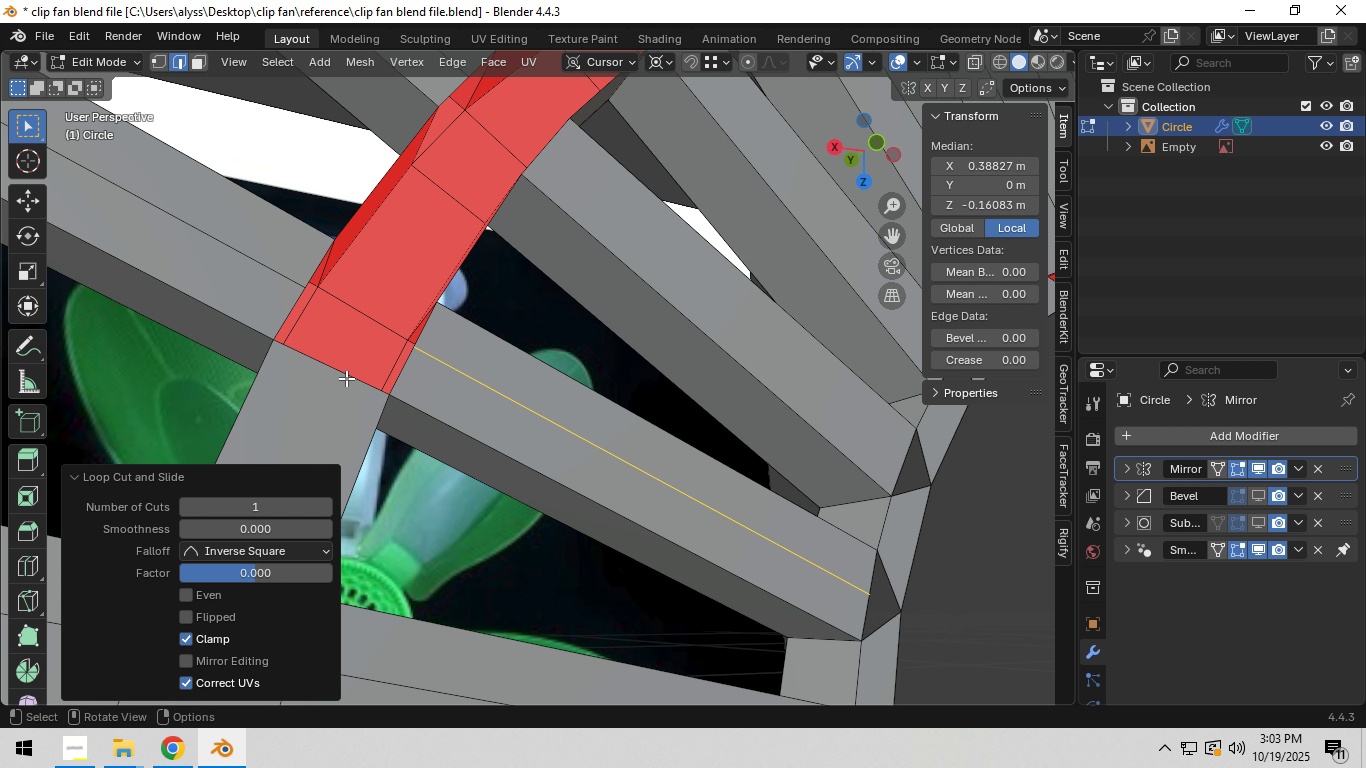 
right_click([443, 375])
 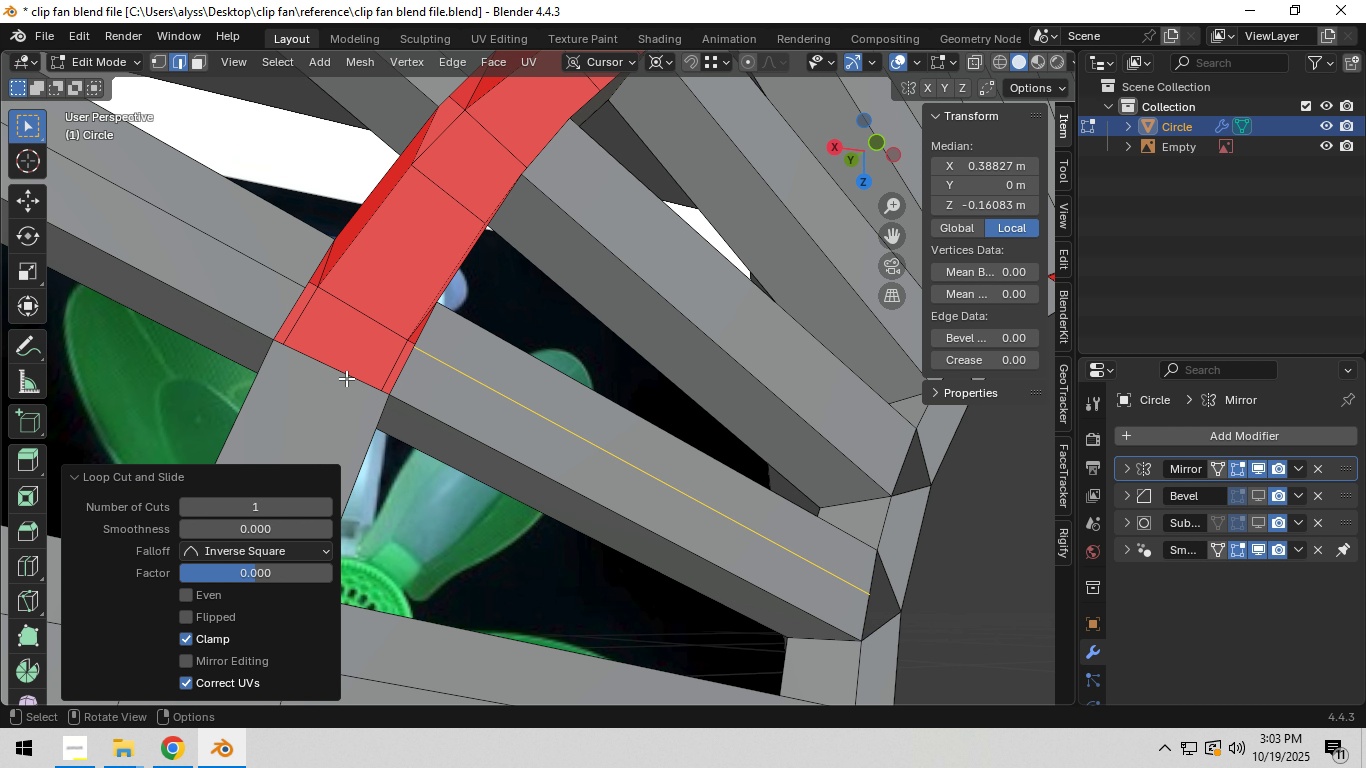 
left_click([344, 378])
 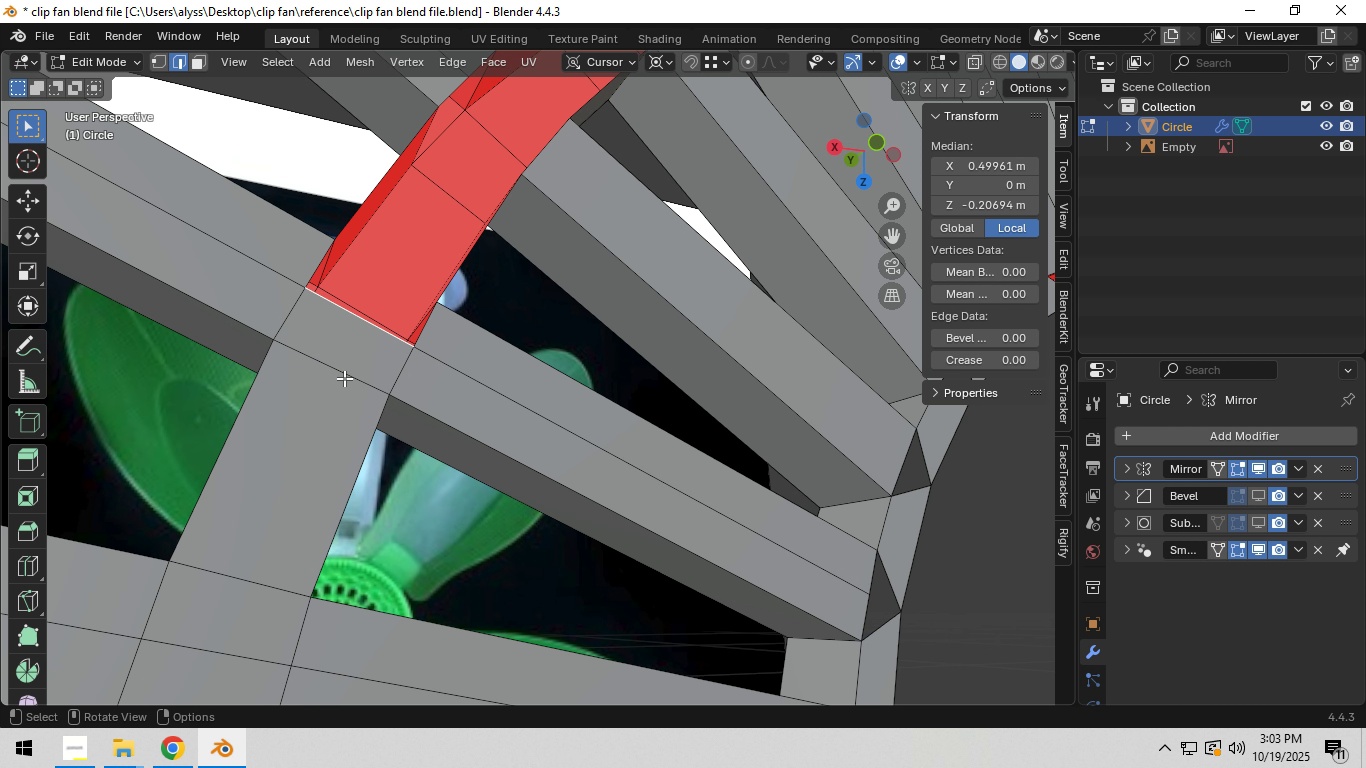 
type(ff)
 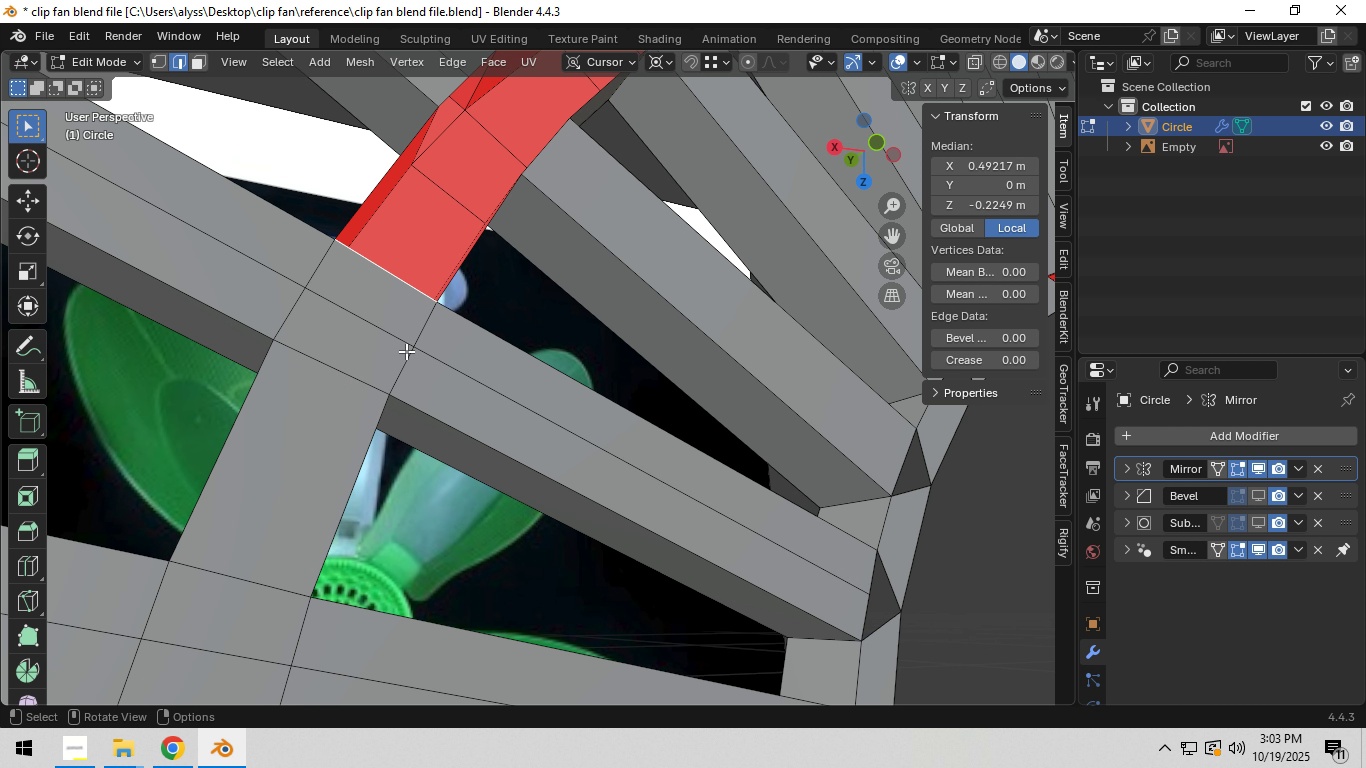 
hold_key(key=ShiftLeft, duration=0.5)
 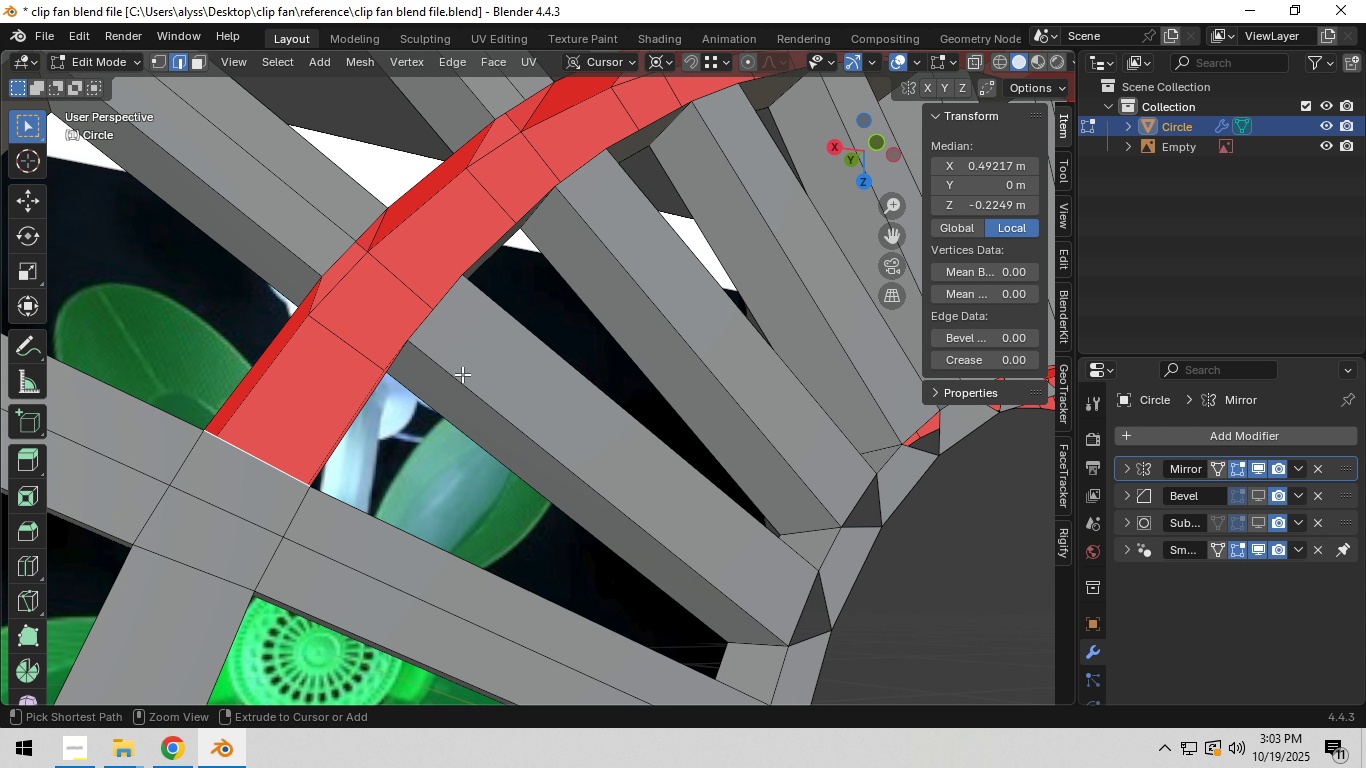 
key(Control+R)
 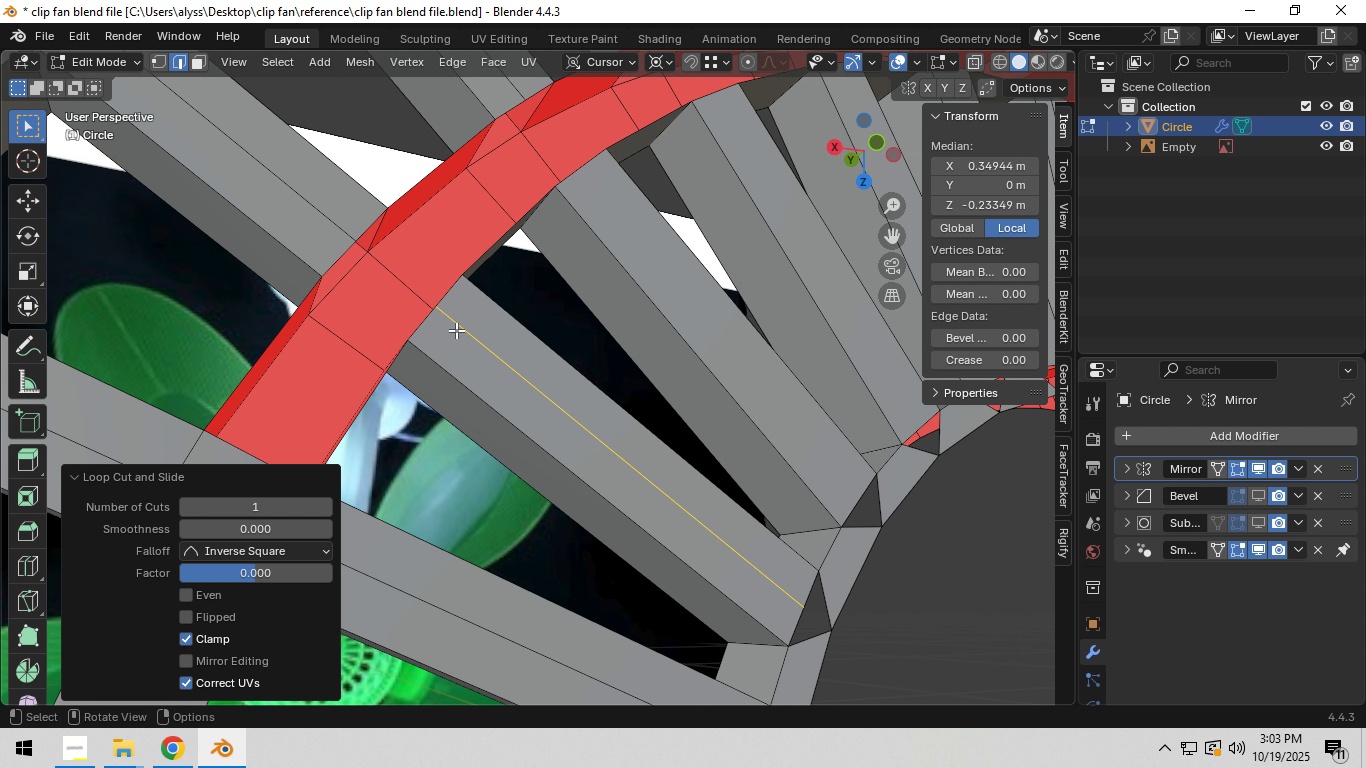 
hold_key(key=ShiftLeft, duration=0.43)
 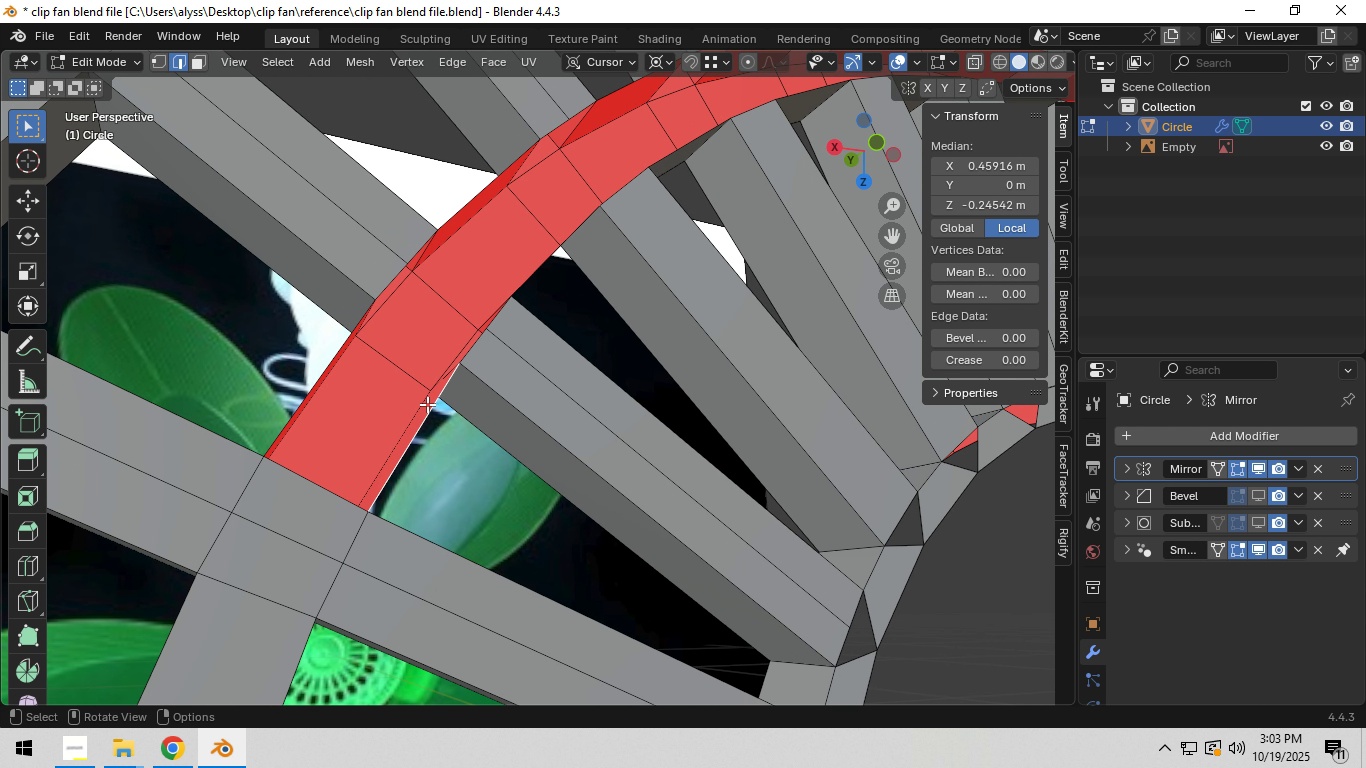 
hold_key(key=ShiftLeft, duration=0.58)
left_click([323, 367])
 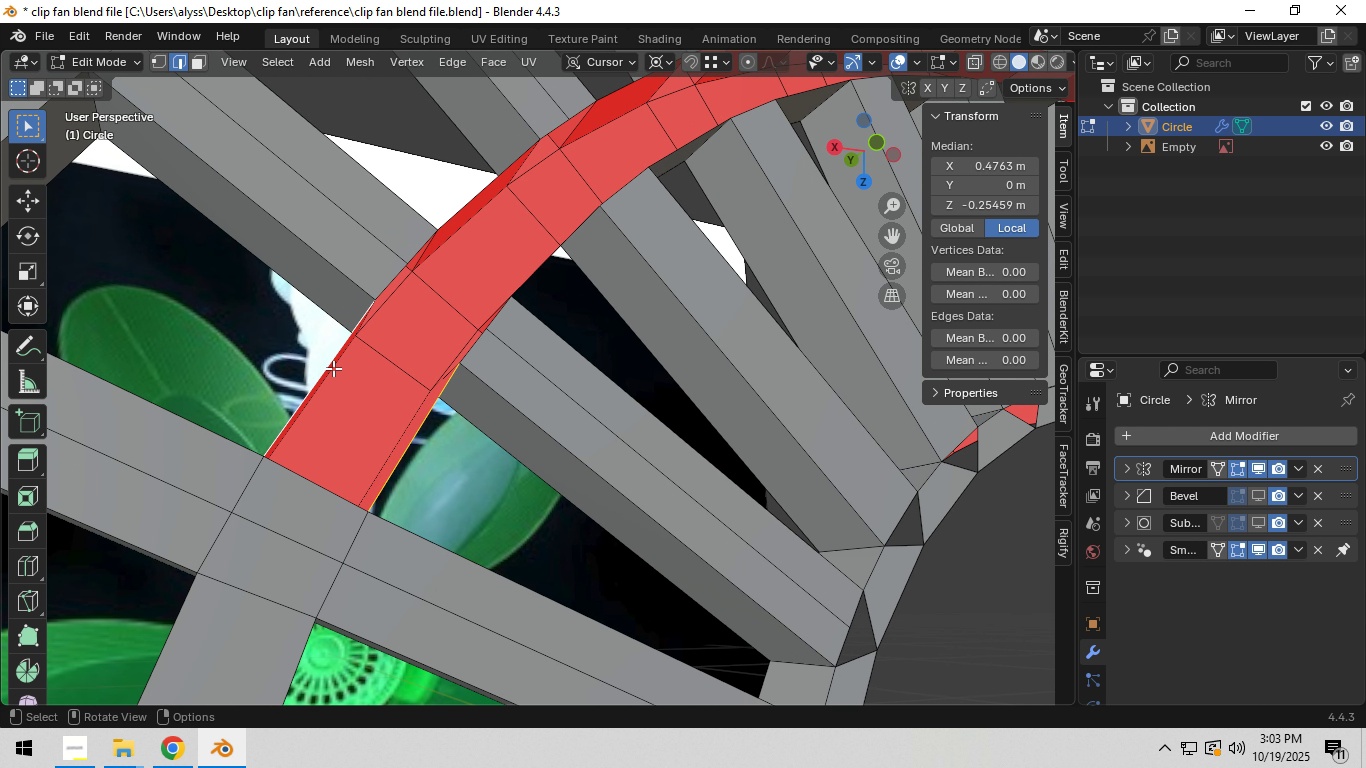 
key(F)
 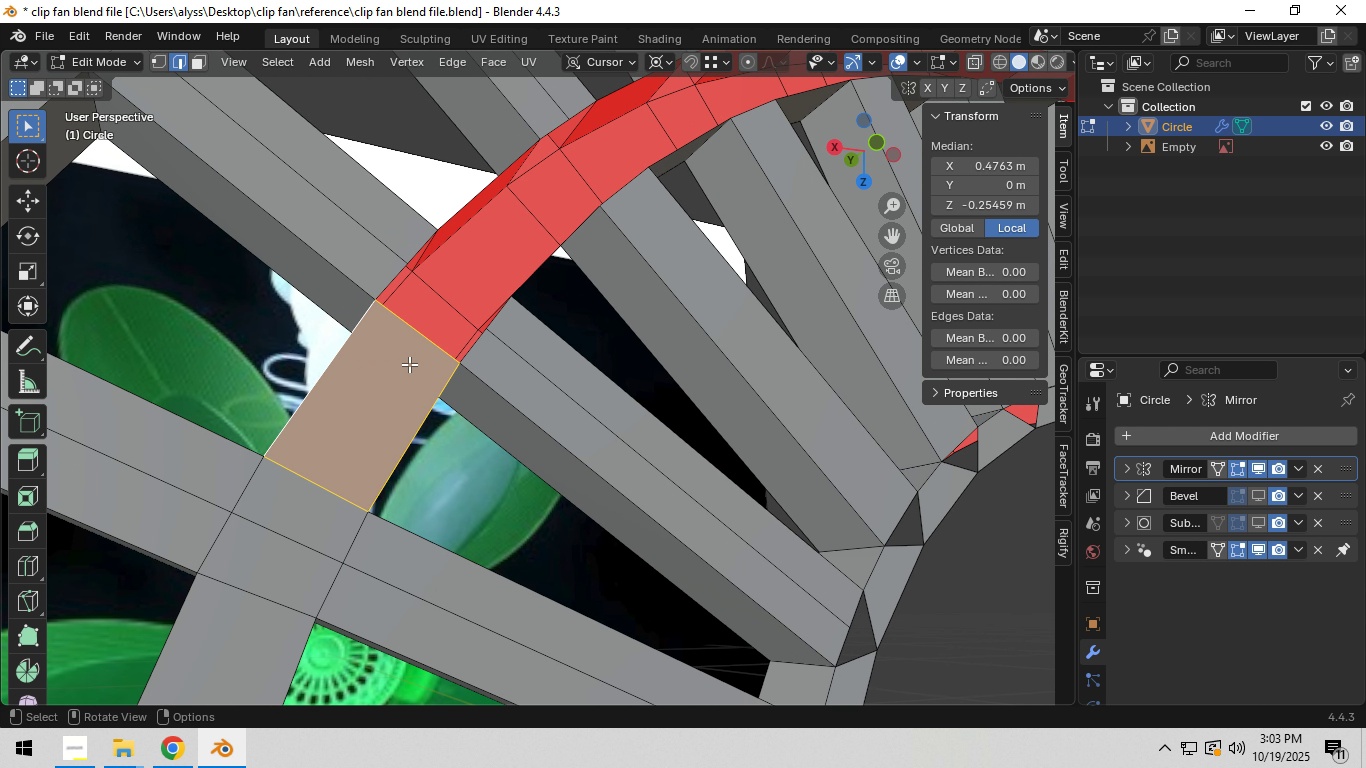 
hold_key(key=ShiftLeft, duration=0.43)
 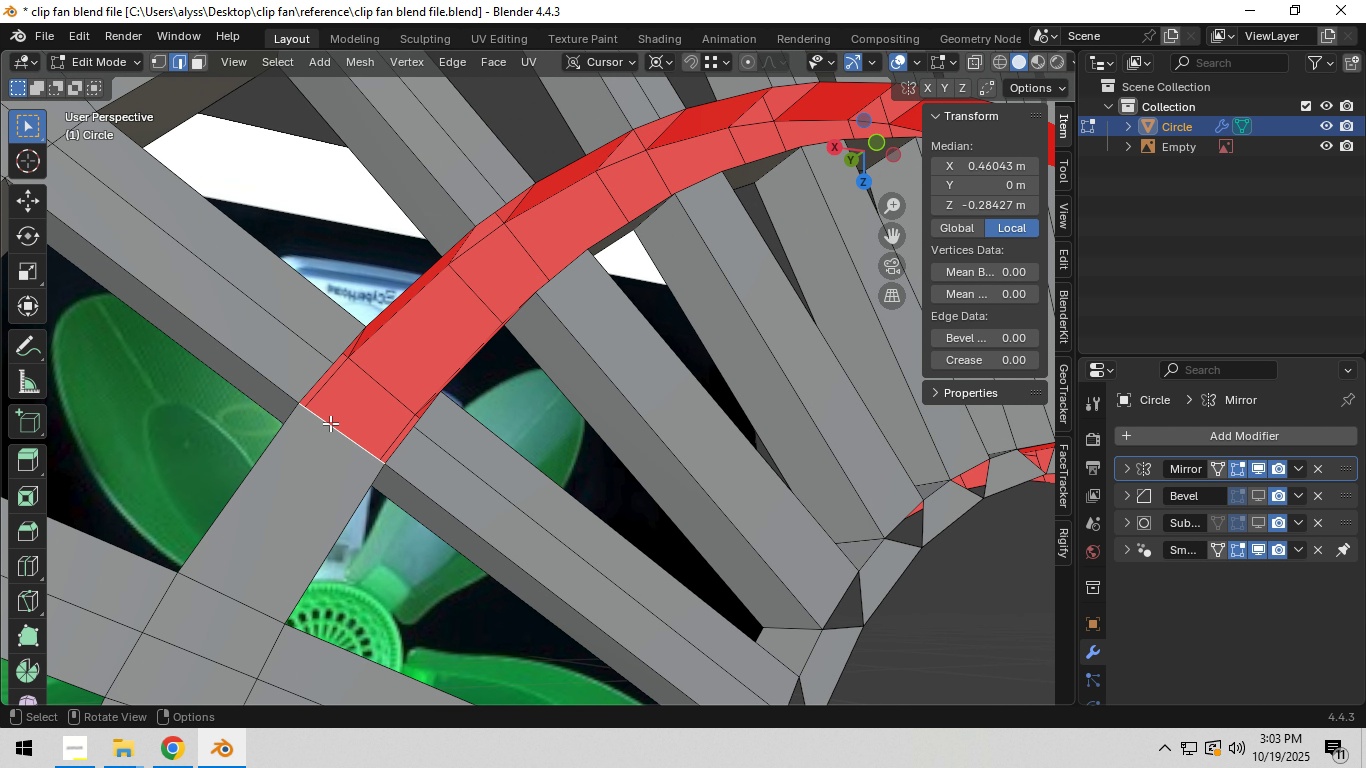 
left_click([330, 423])
 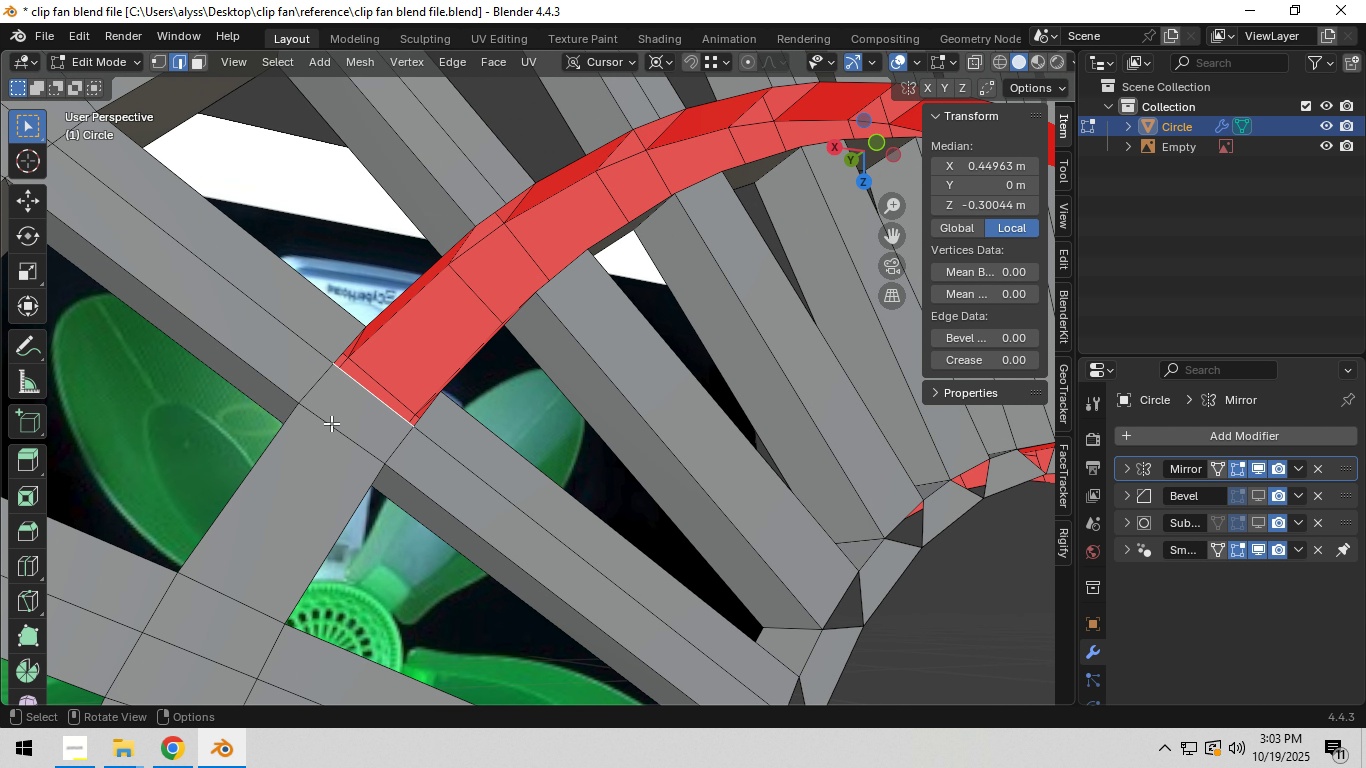 
type(ff)
 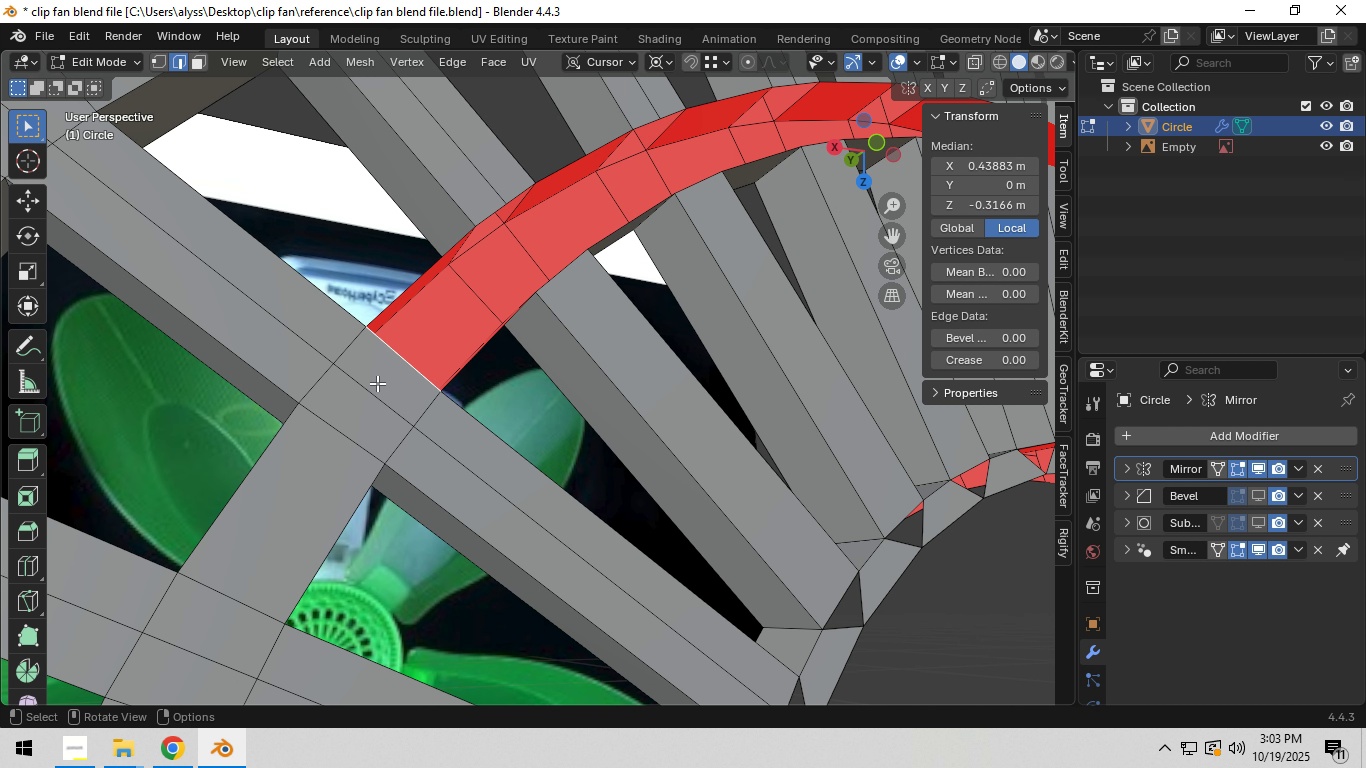 
hold_key(key=ShiftLeft, duration=0.36)
 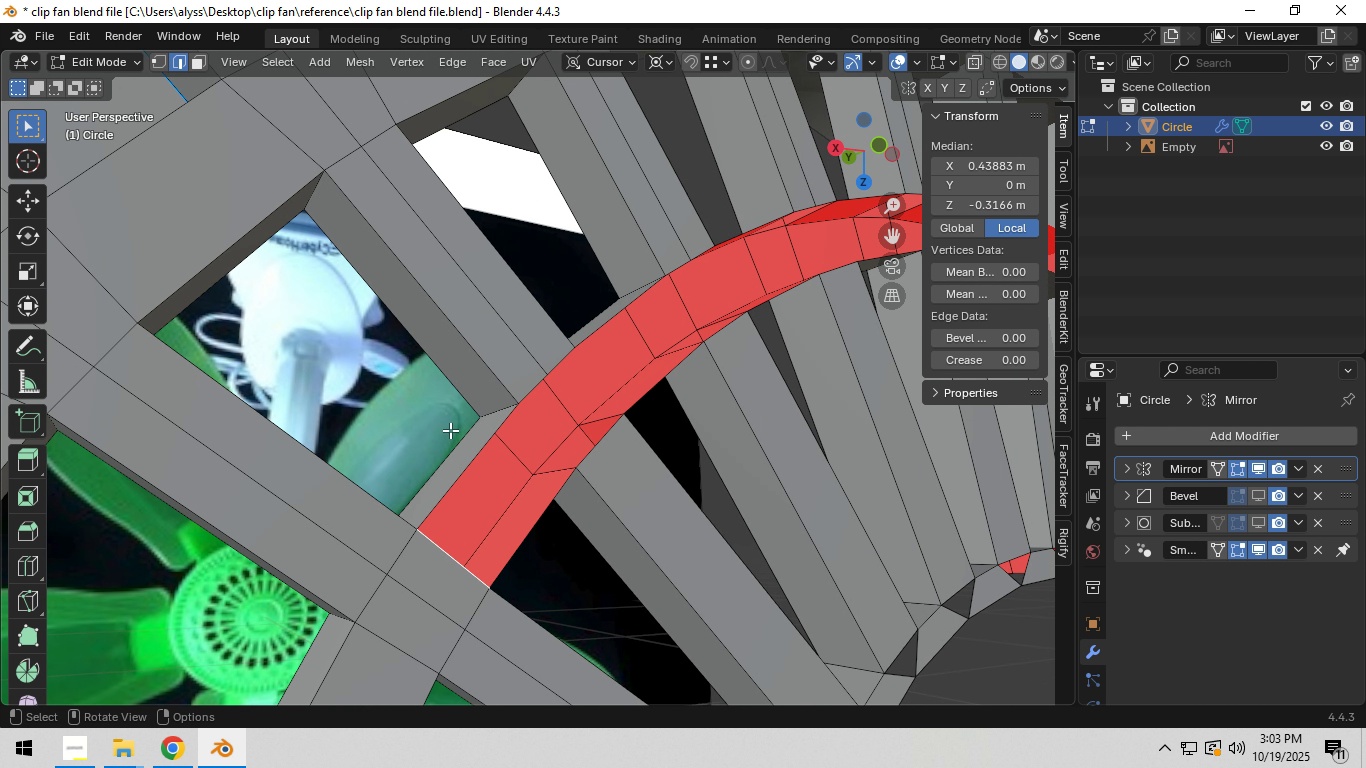 
hold_key(key=ShiftLeft, duration=0.36)
 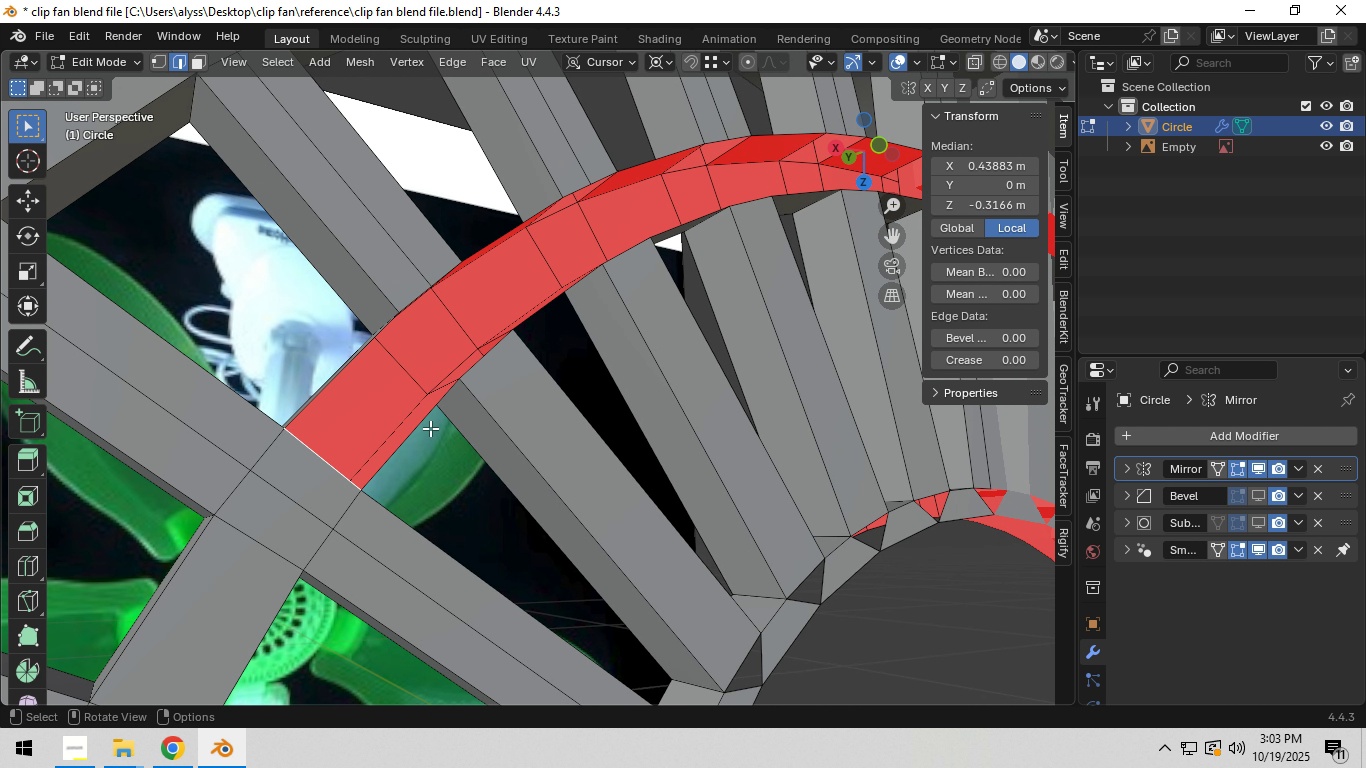 
left_click([426, 428])
 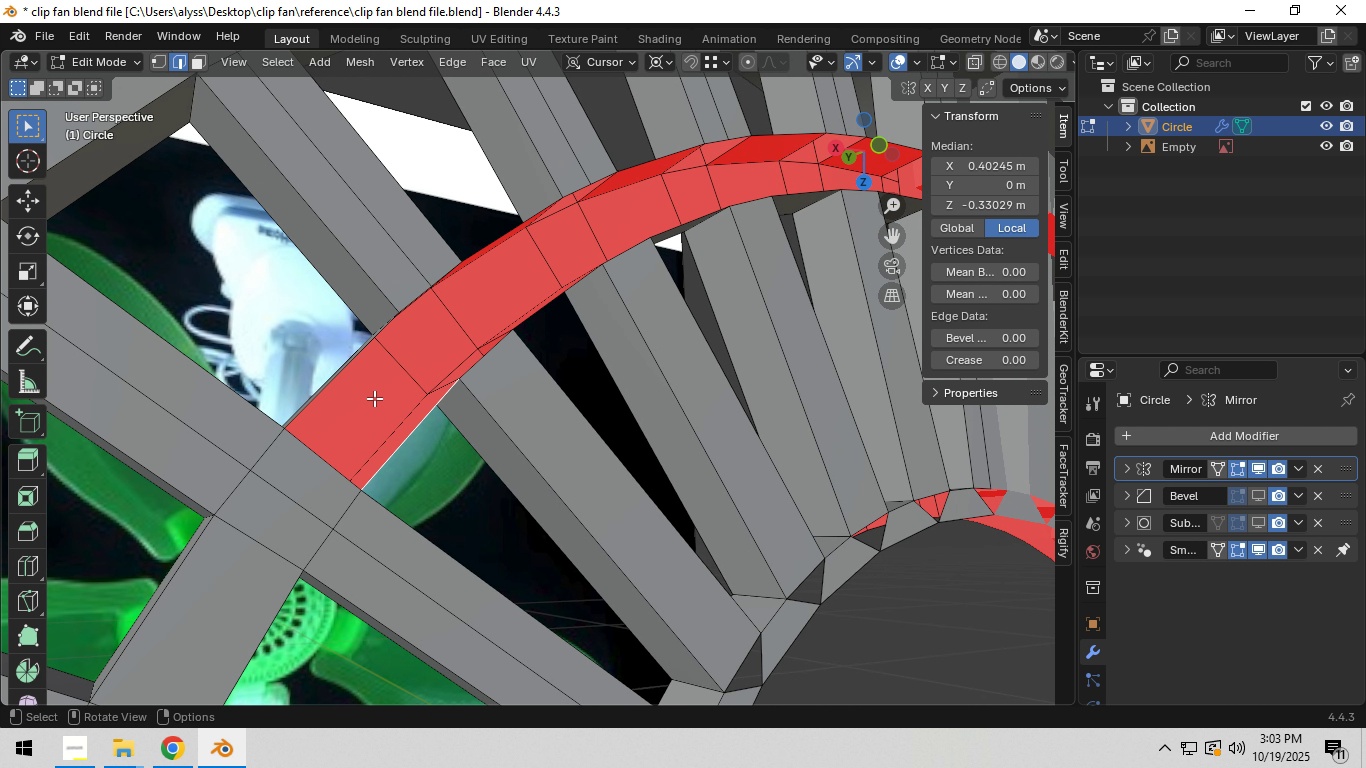 
hold_key(key=ShiftLeft, duration=0.36)
 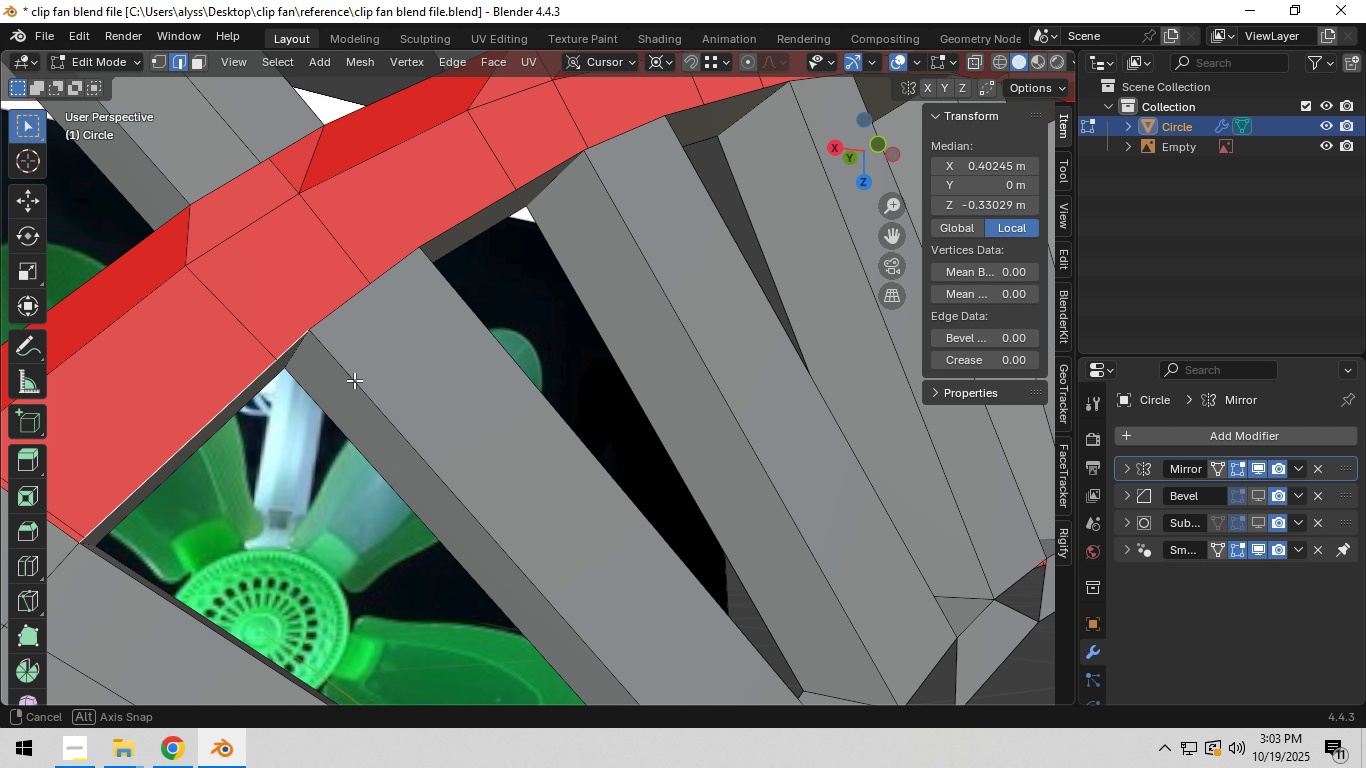 
scroll: coordinate [361, 385], scroll_direction: up, amount: 1.0
 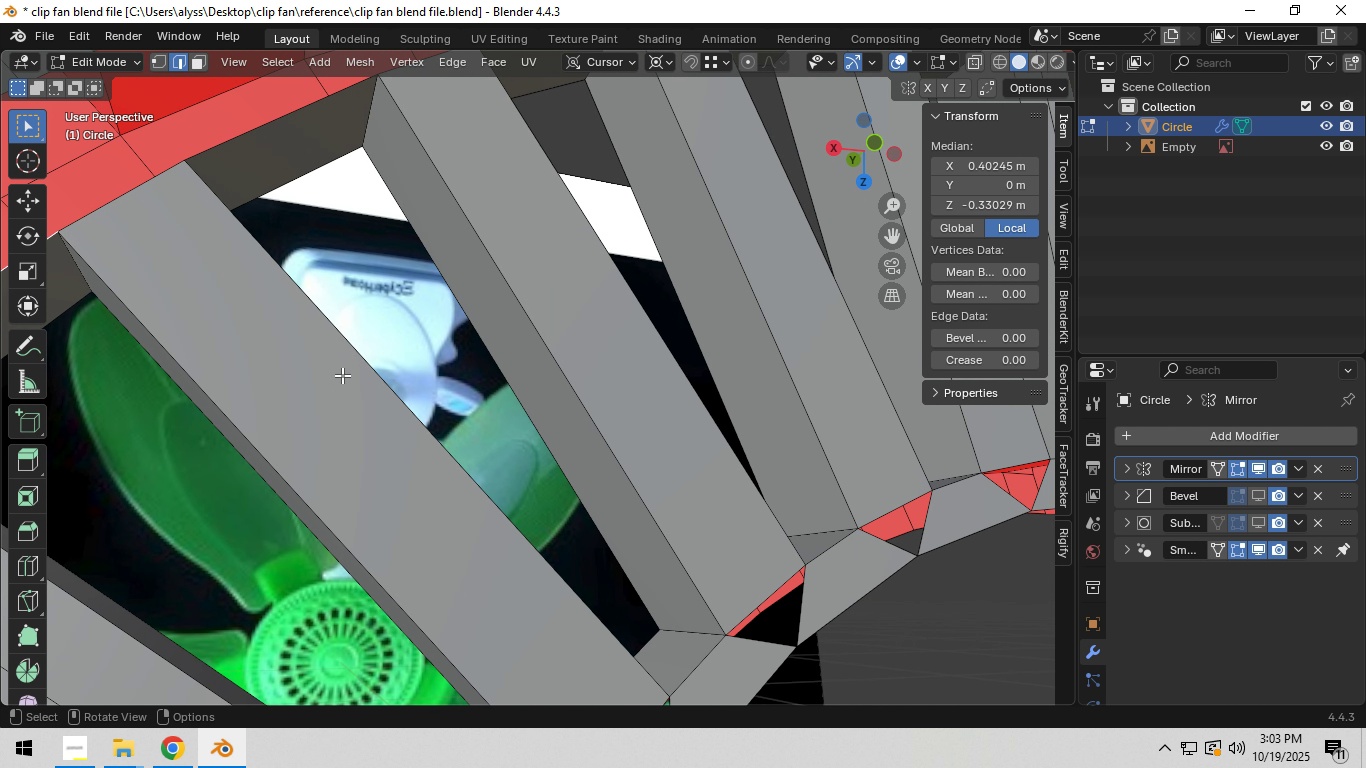 
scroll: coordinate [343, 376], scroll_direction: down, amount: 3.0
 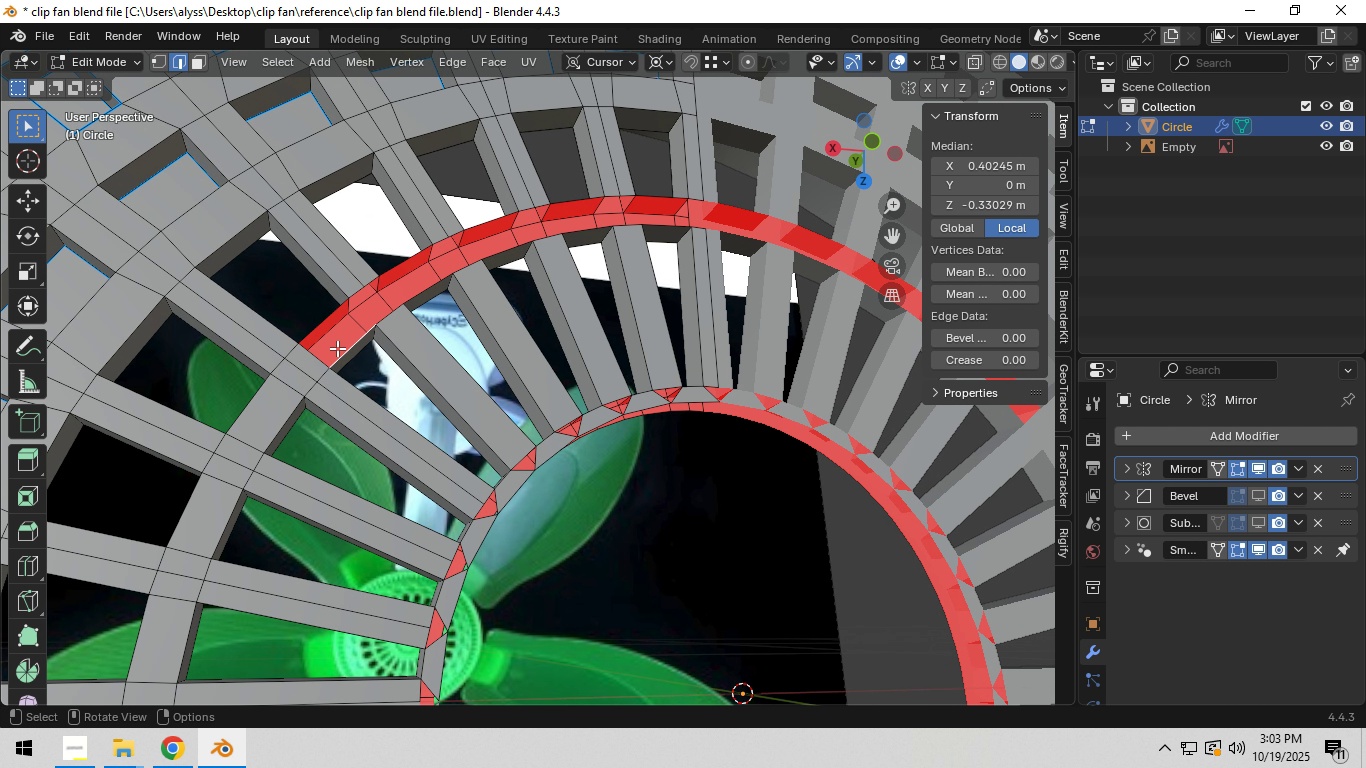 
hold_key(key=ShiftLeft, duration=0.37)
left_click([318, 325])
 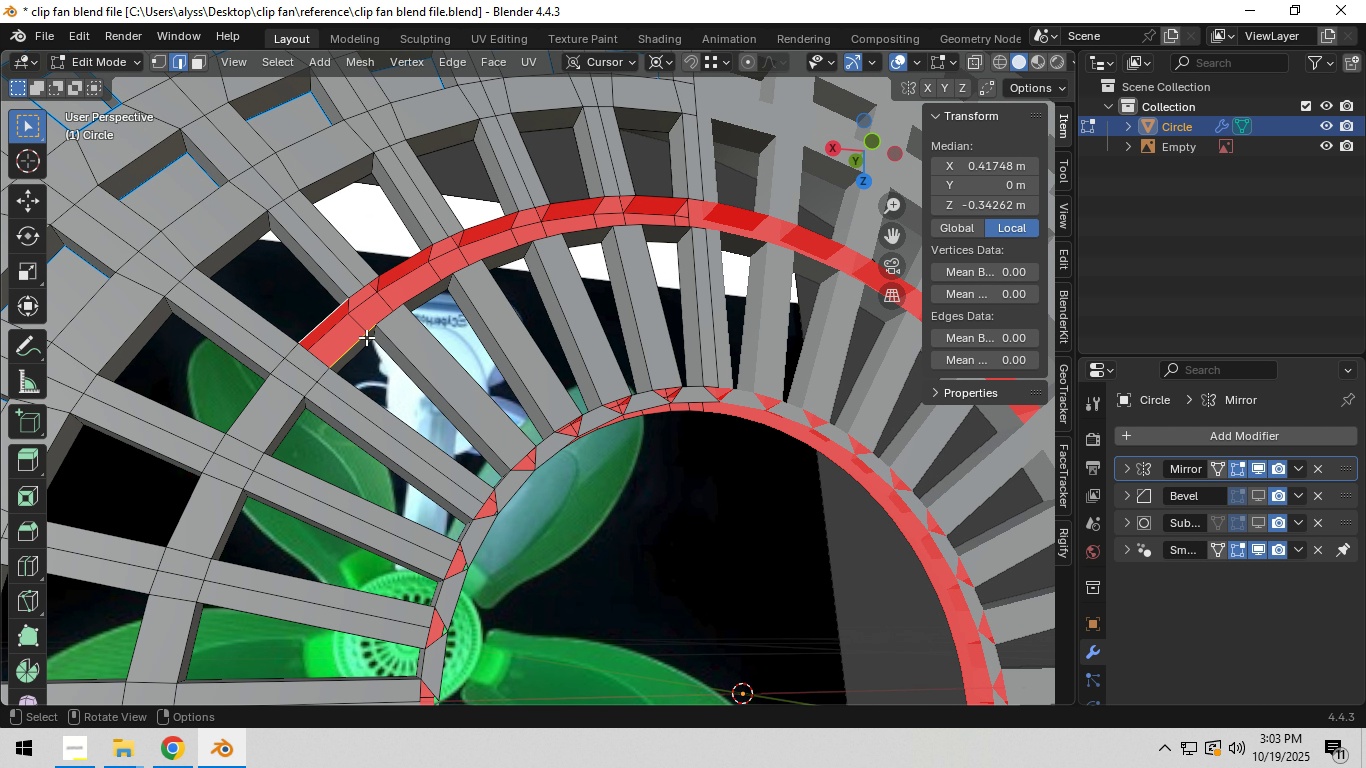 
key(F)
 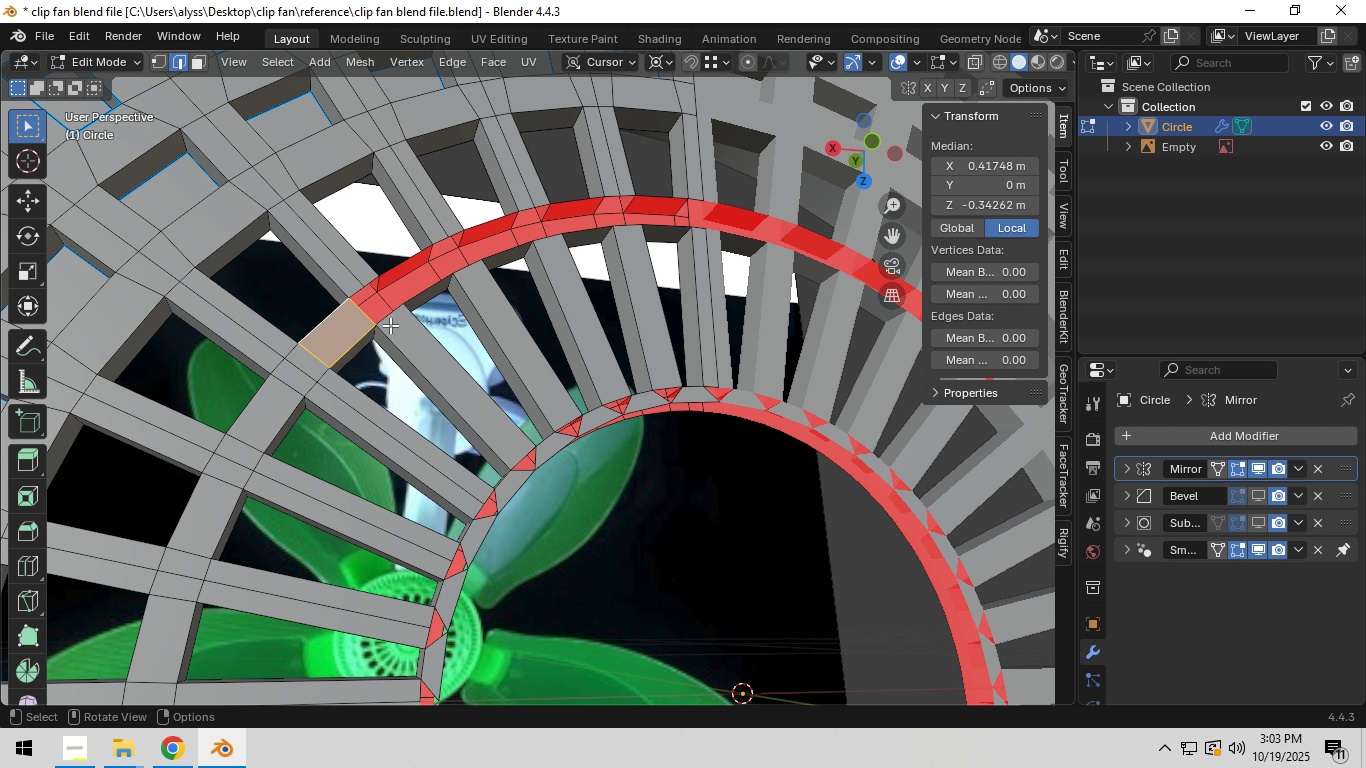 
key(Control+R)
 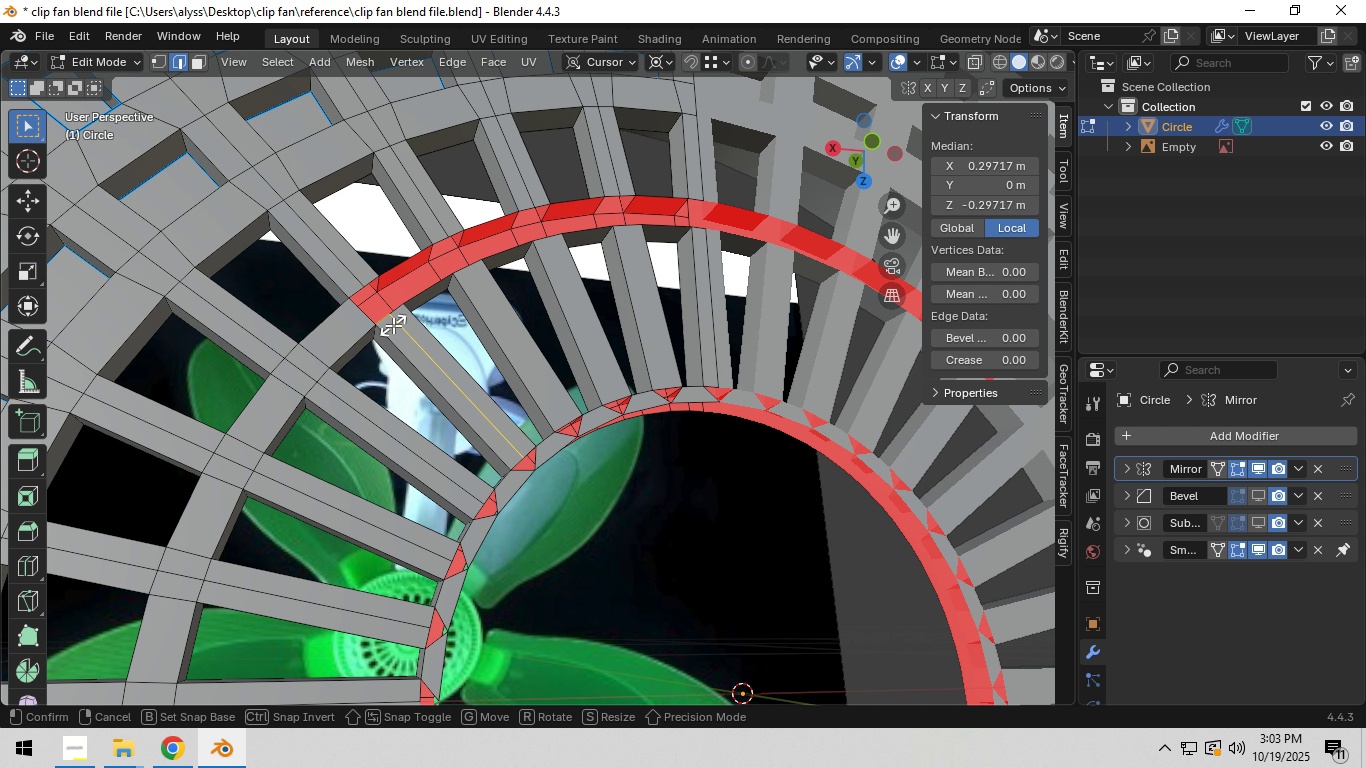 
left_click([393, 325])
 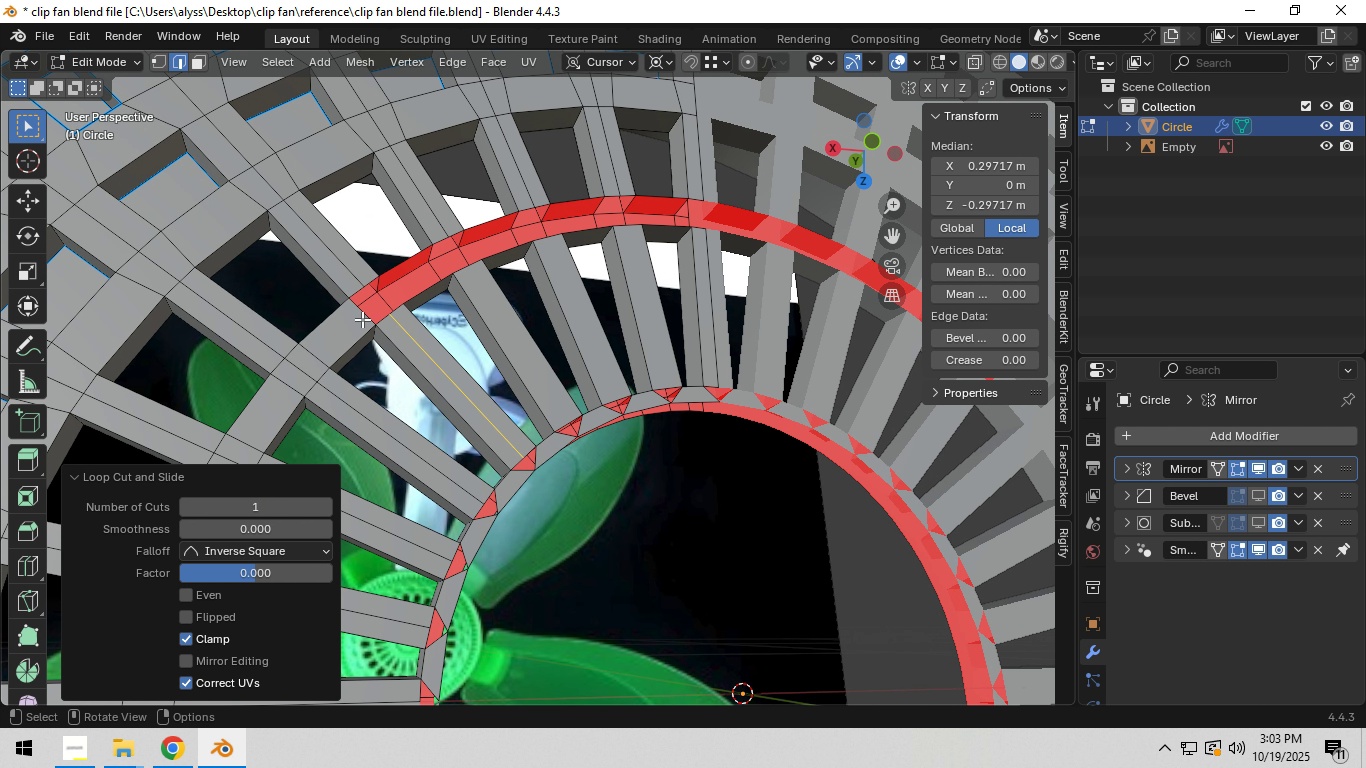 
right_click([393, 325])
 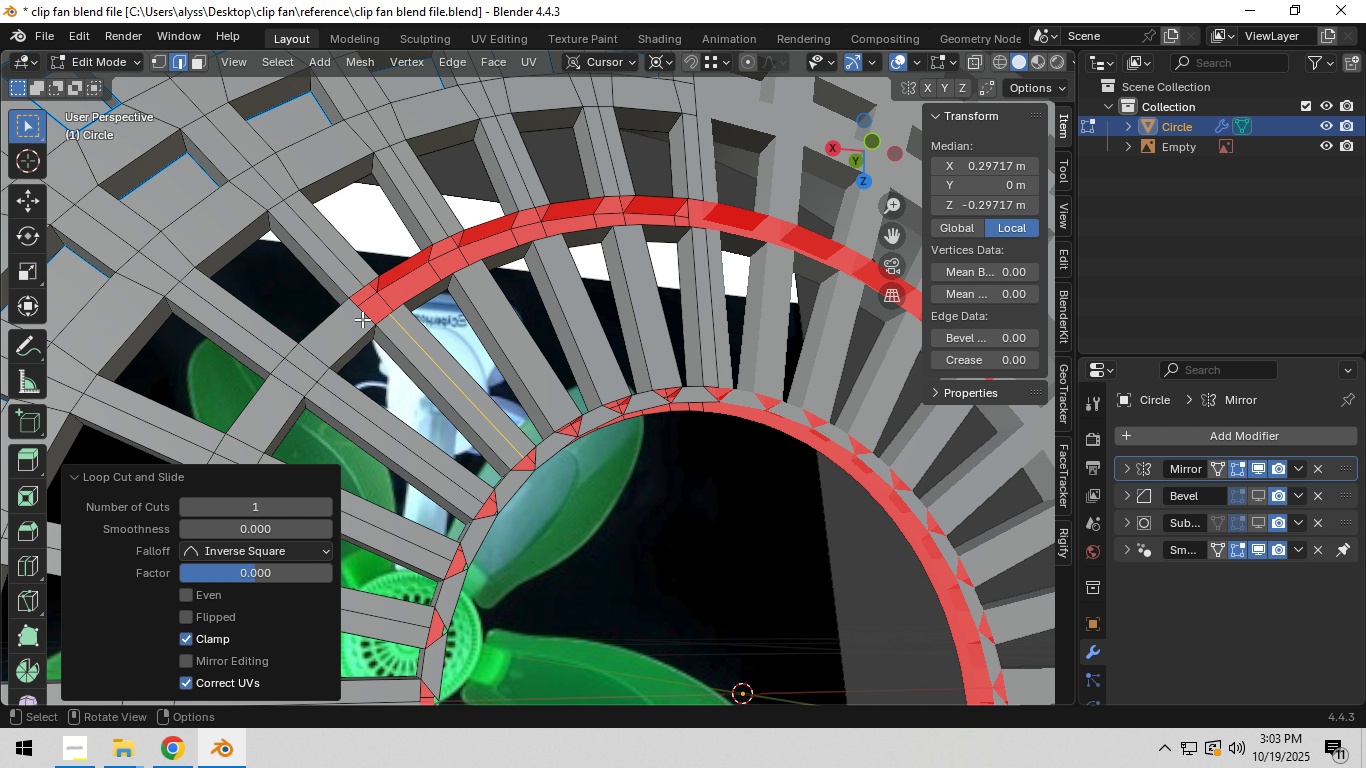 
left_click([362, 319])
 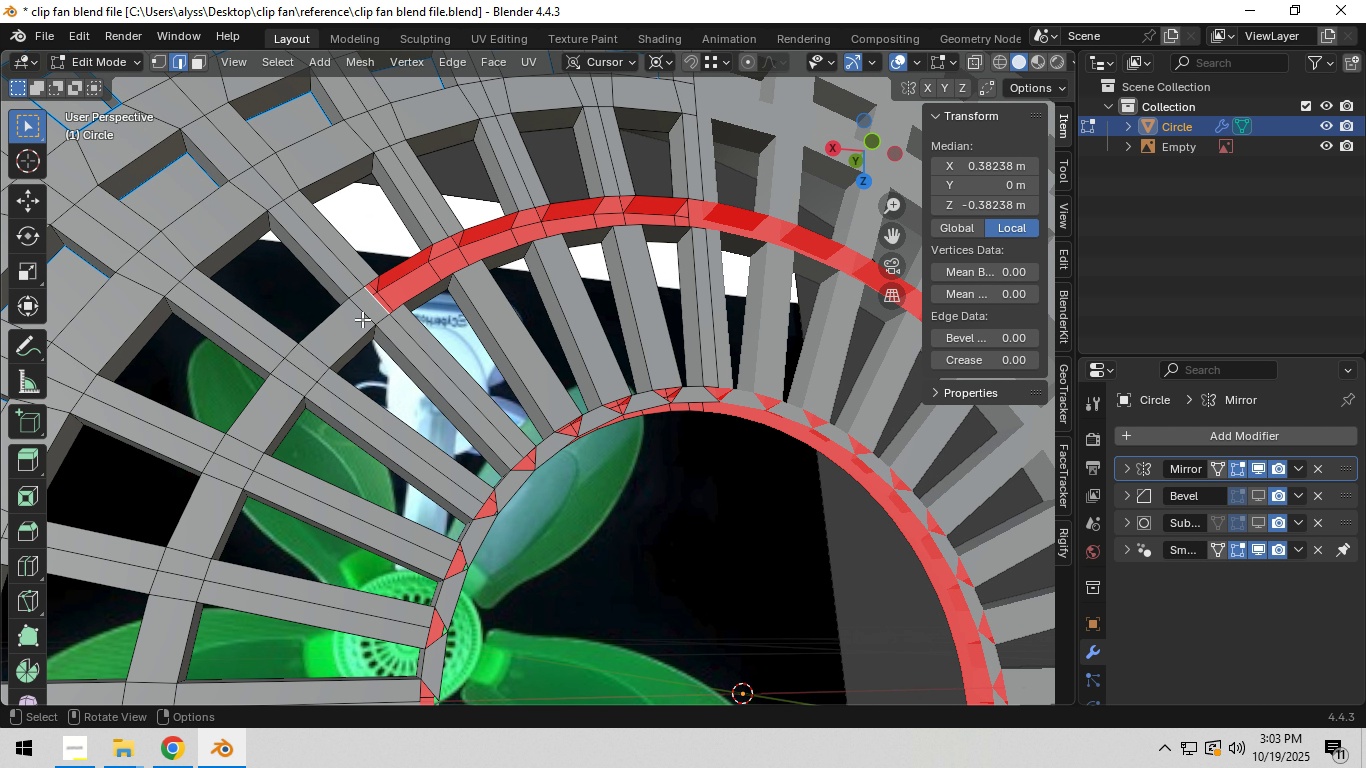 
type(ff)
 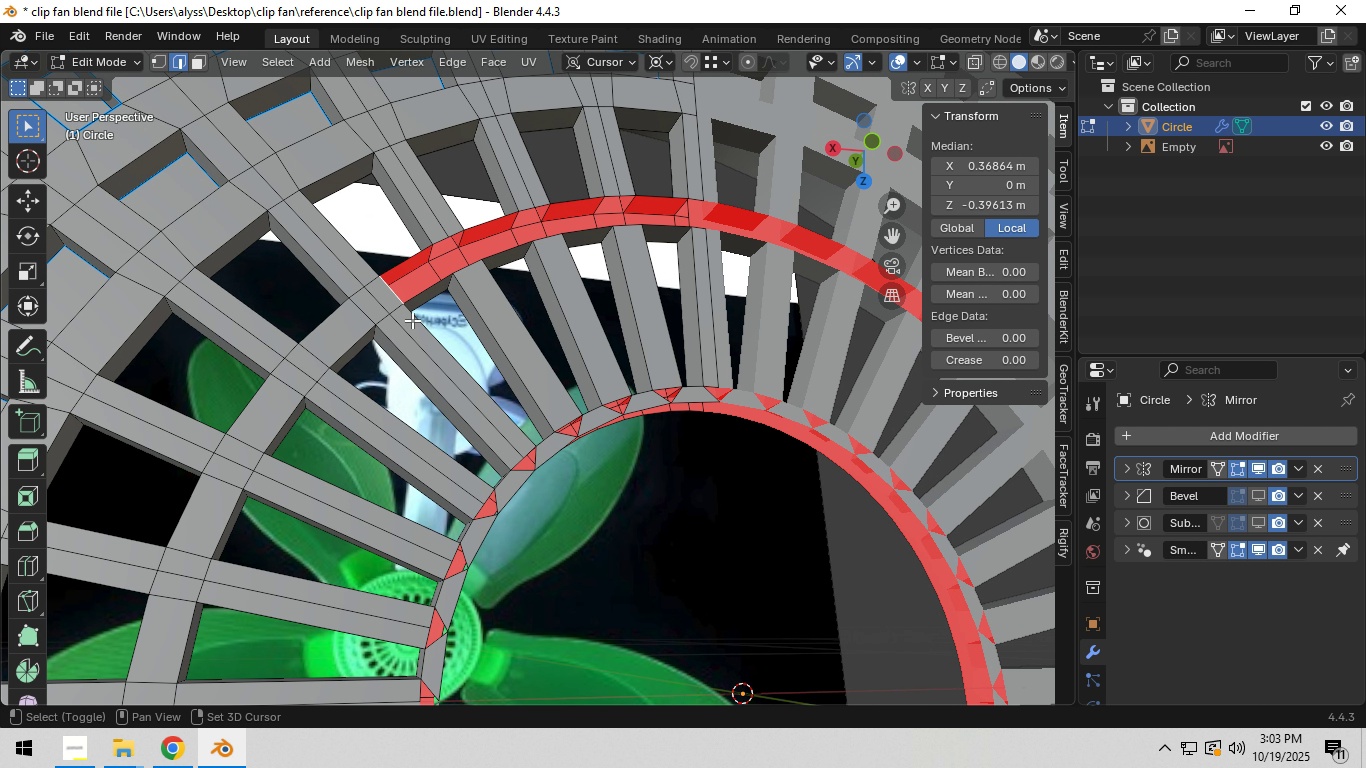 
hold_key(key=ShiftLeft, duration=0.55)
 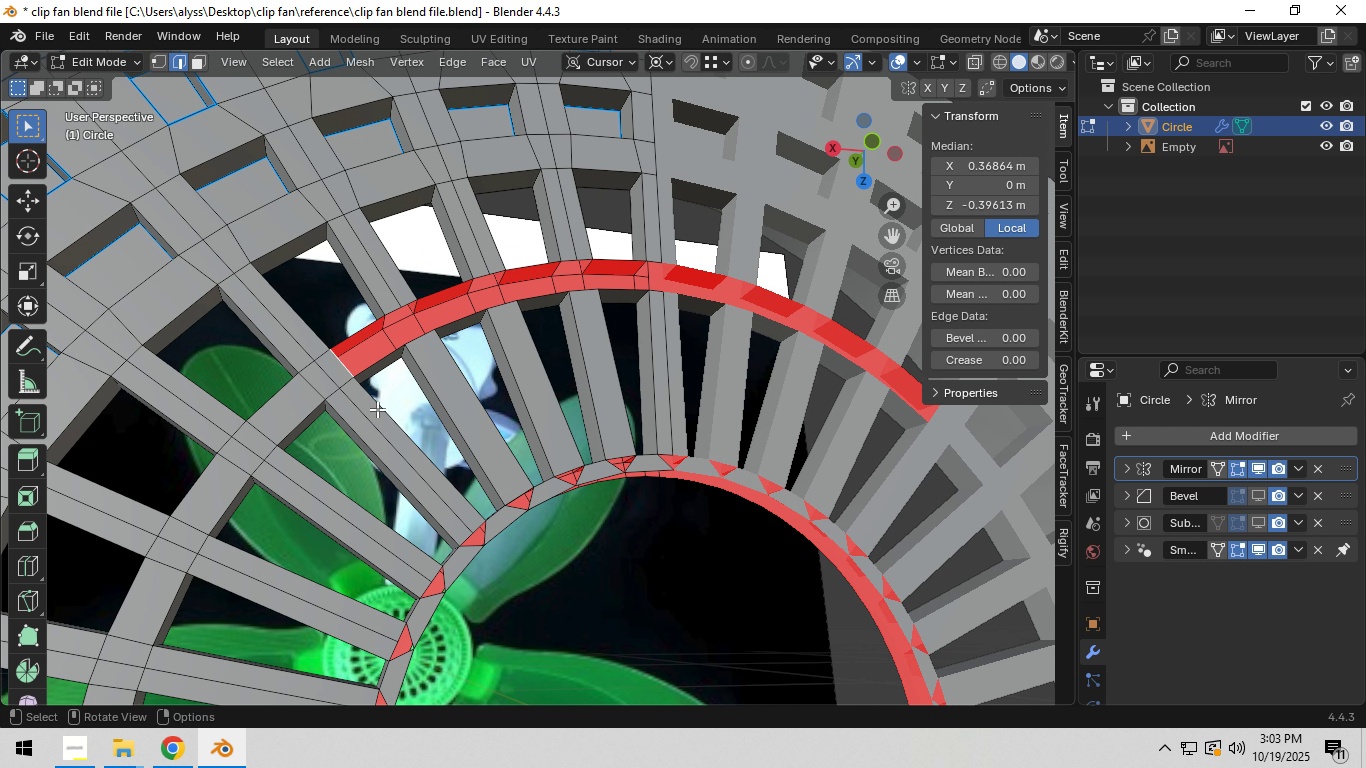 
scroll: coordinate [378, 413], scroll_direction: up, amount: 2.0
 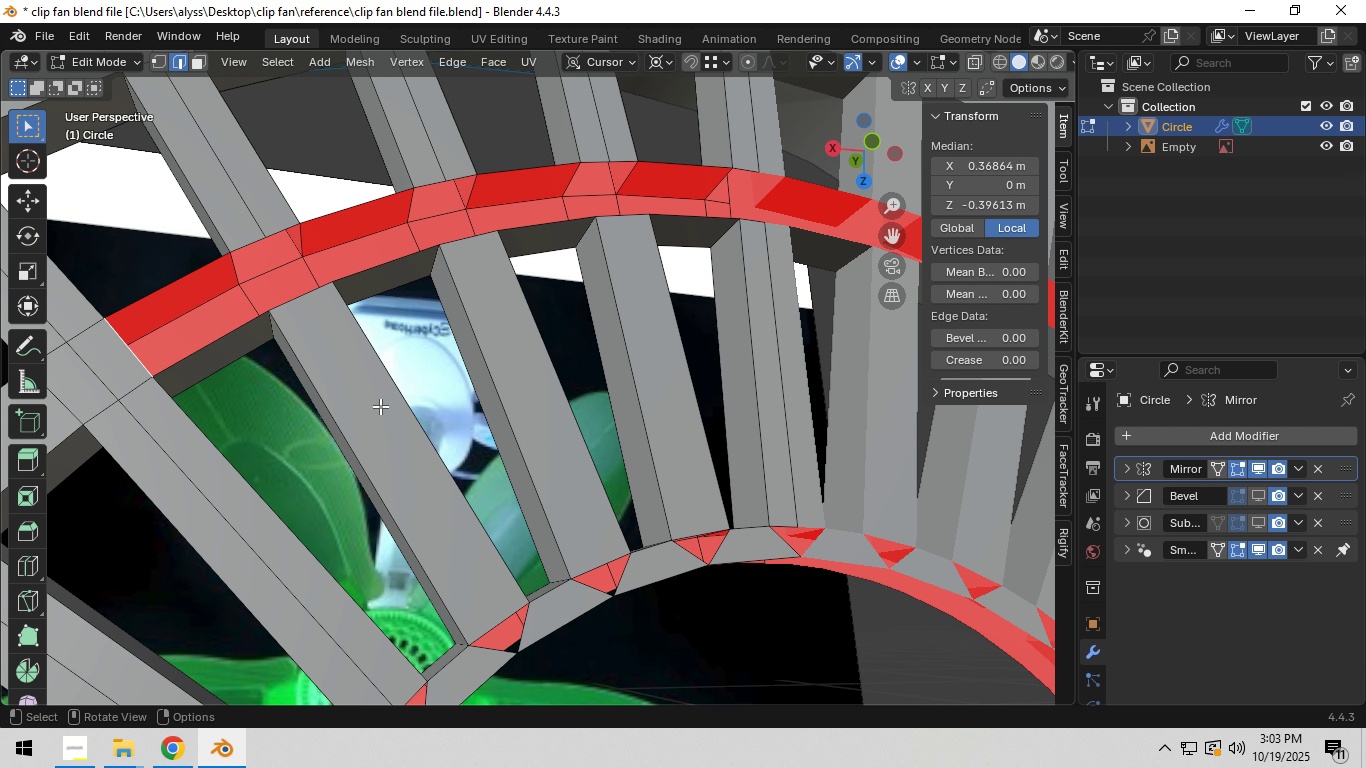 
hold_key(key=ShiftLeft, duration=0.7)
 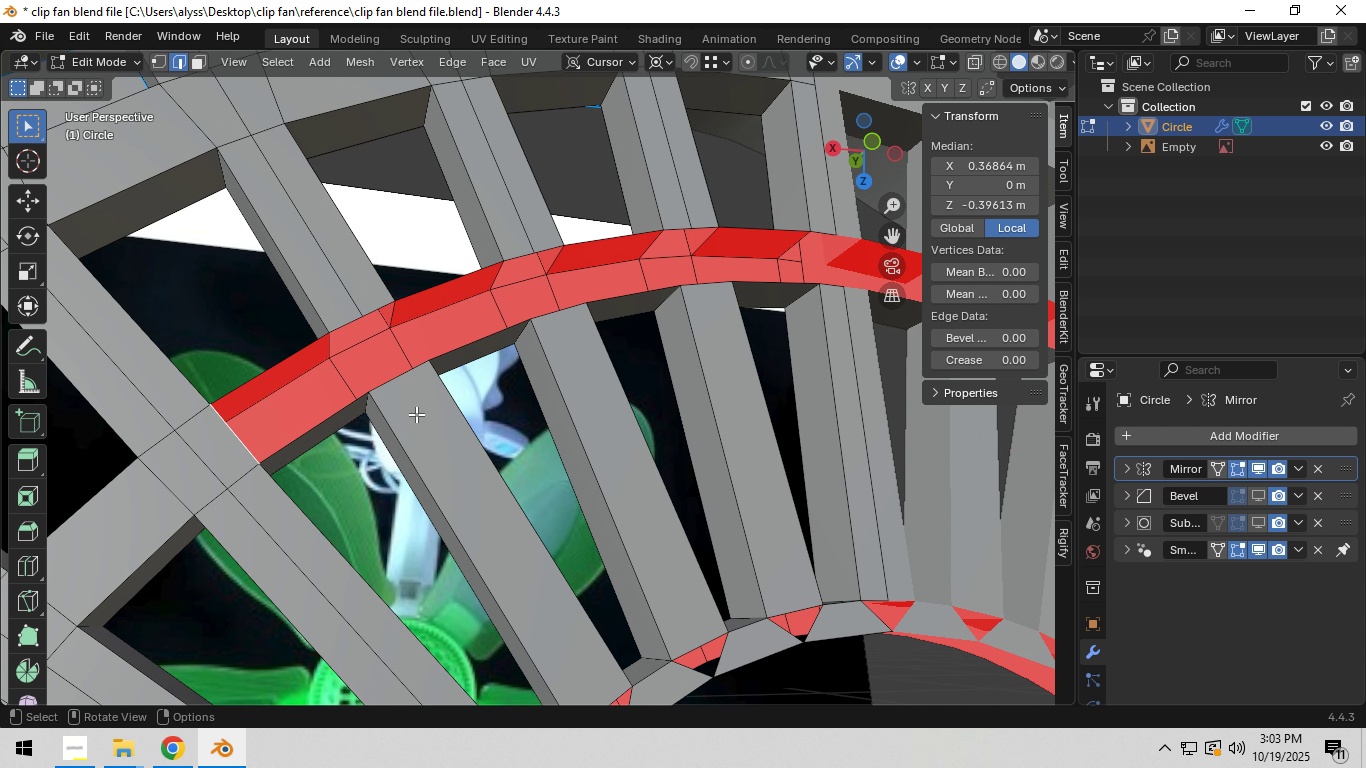 
key(Control+R)
 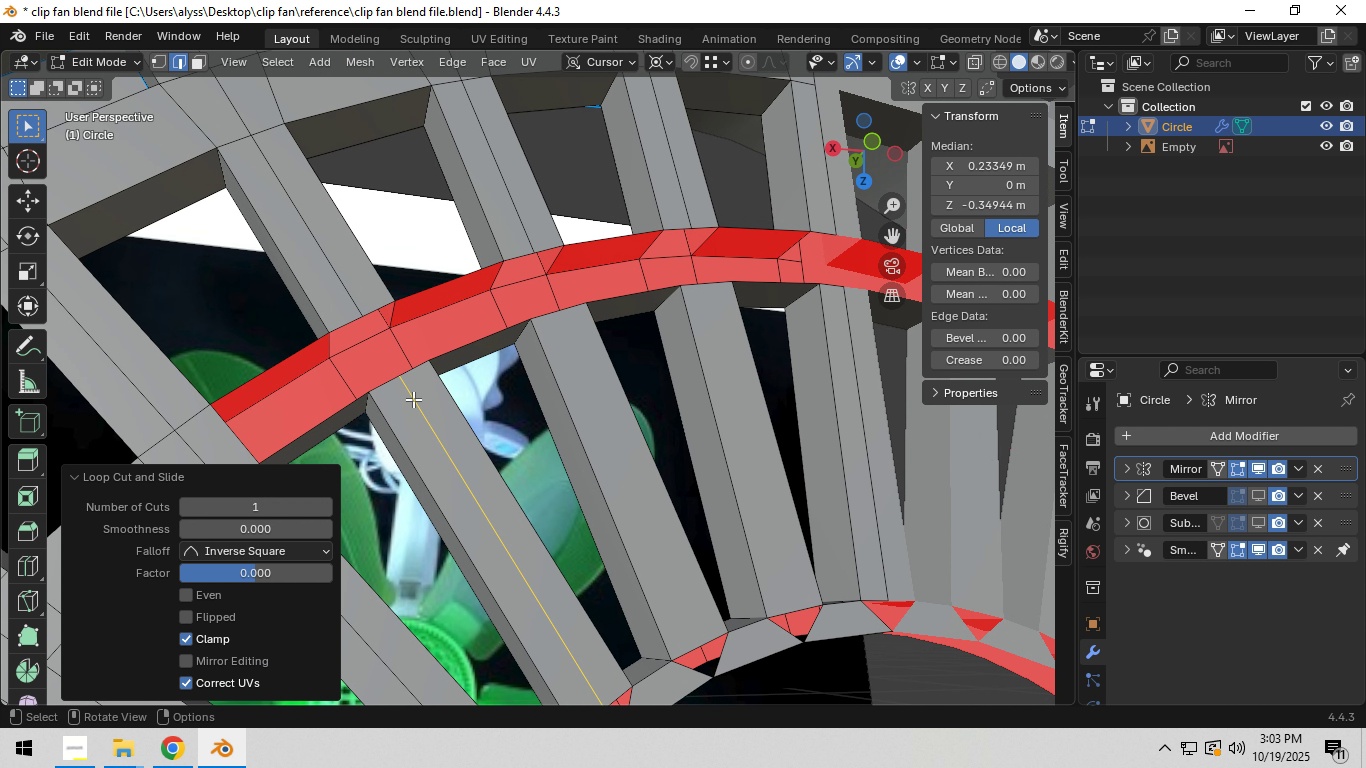 
left_click([413, 399])
 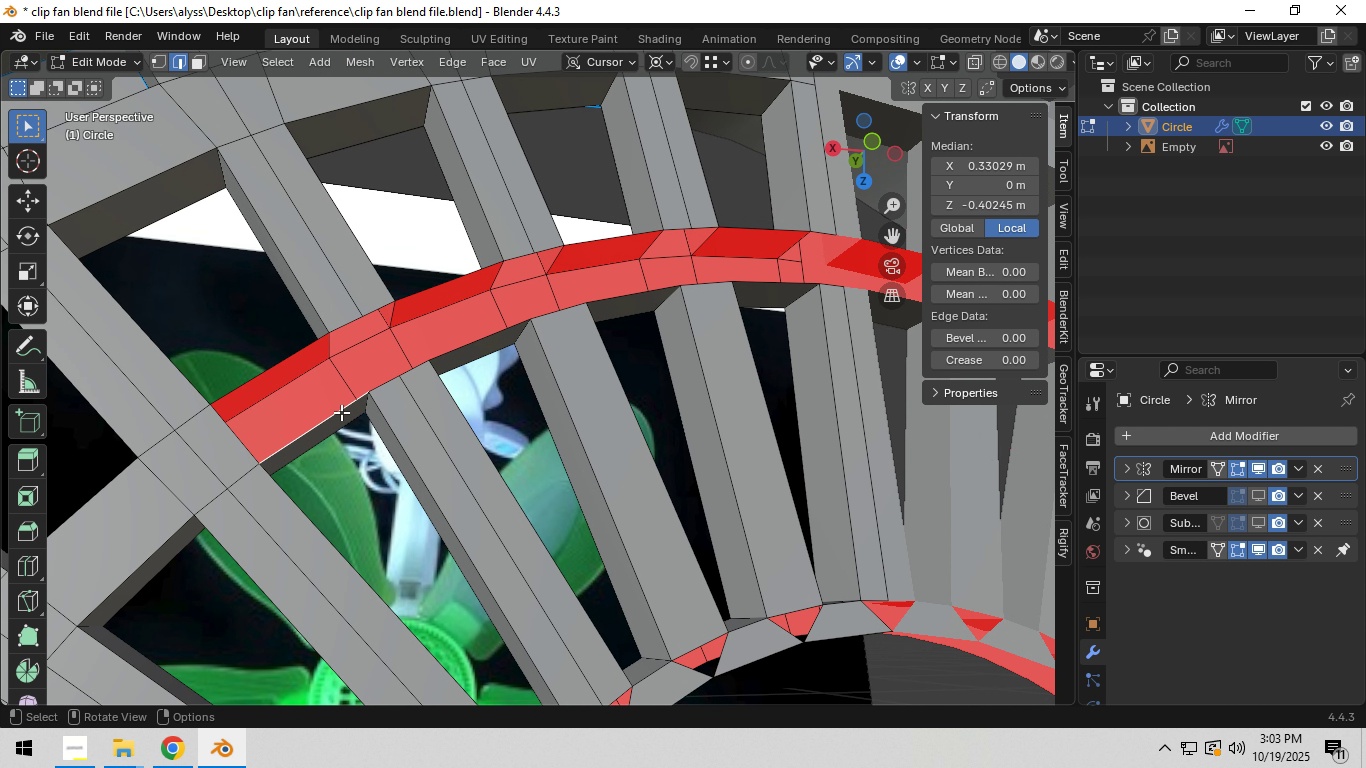 
right_click([413, 399])
 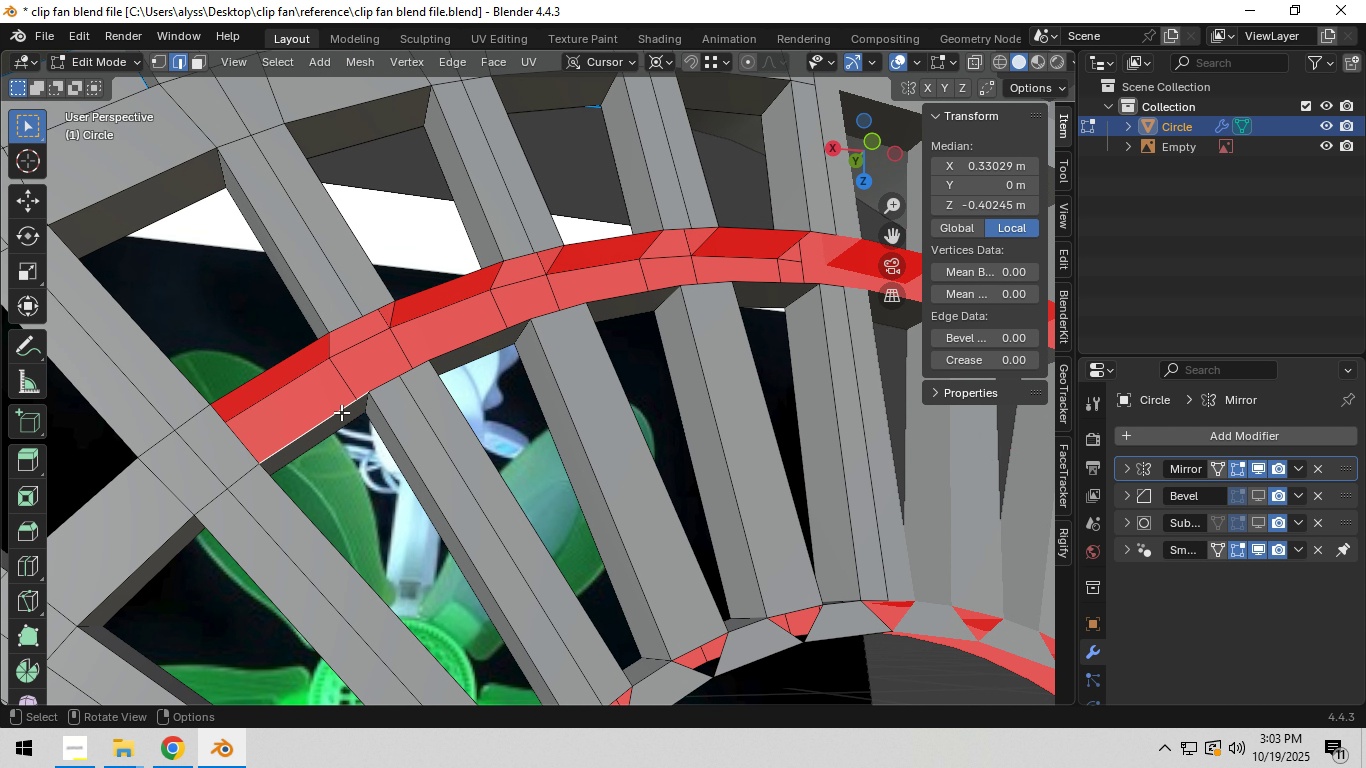 
left_click([341, 412])
 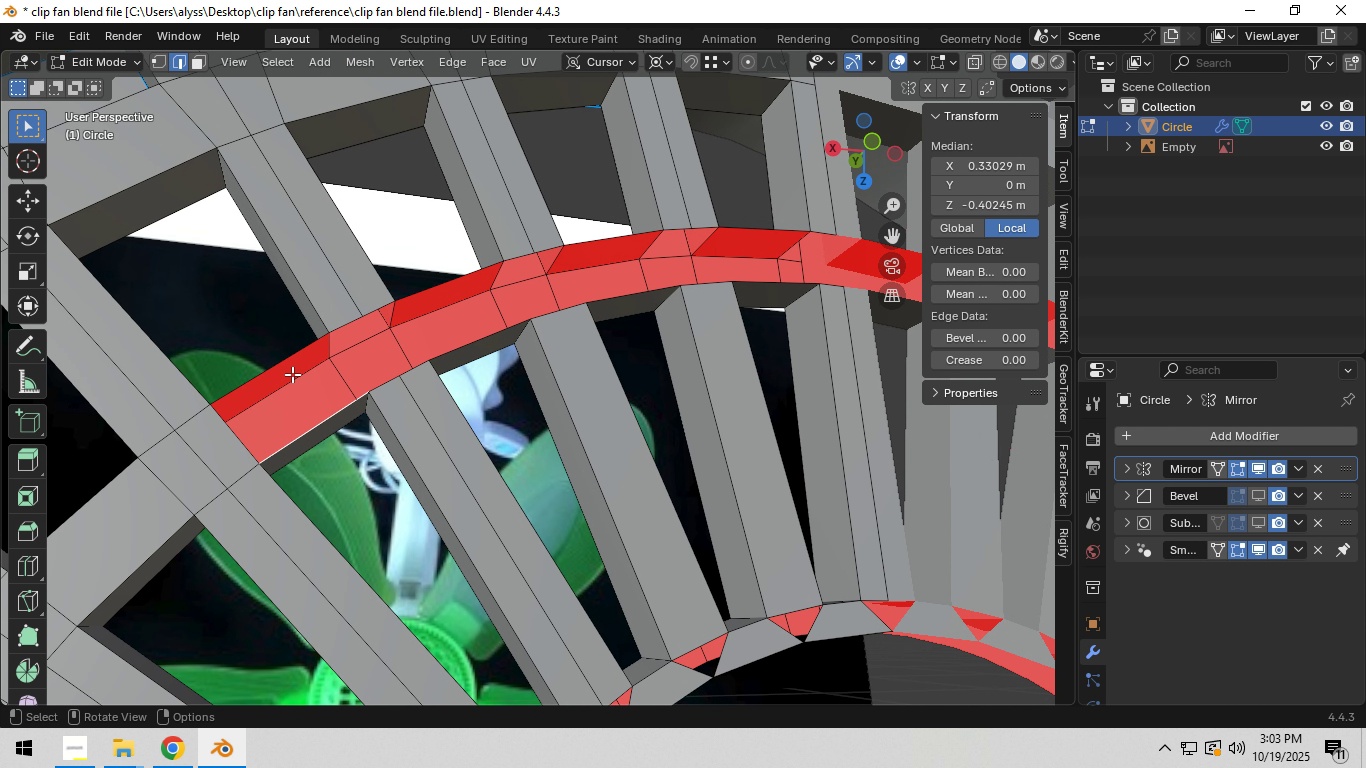 
hold_key(key=ShiftLeft, duration=0.45)
left_click([280, 362])
 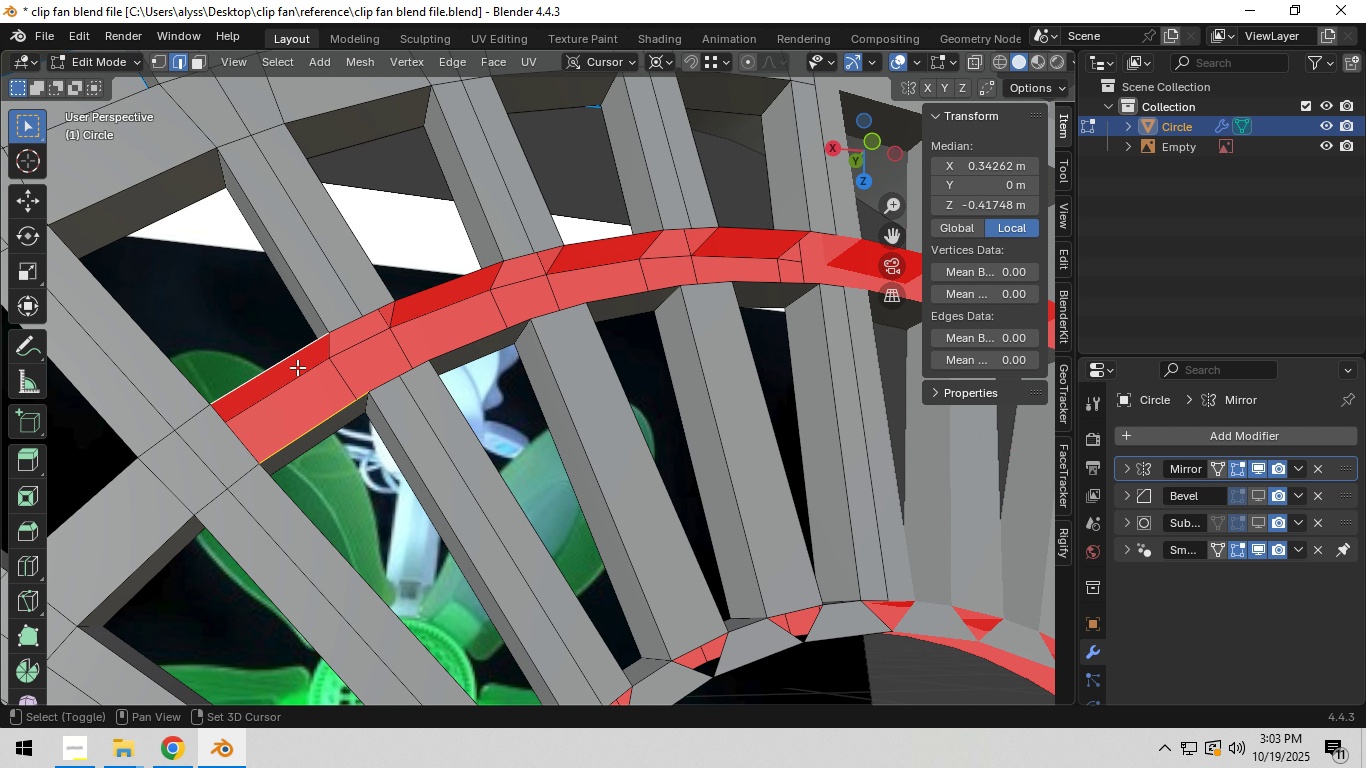 
key(Alt+AltLeft)
 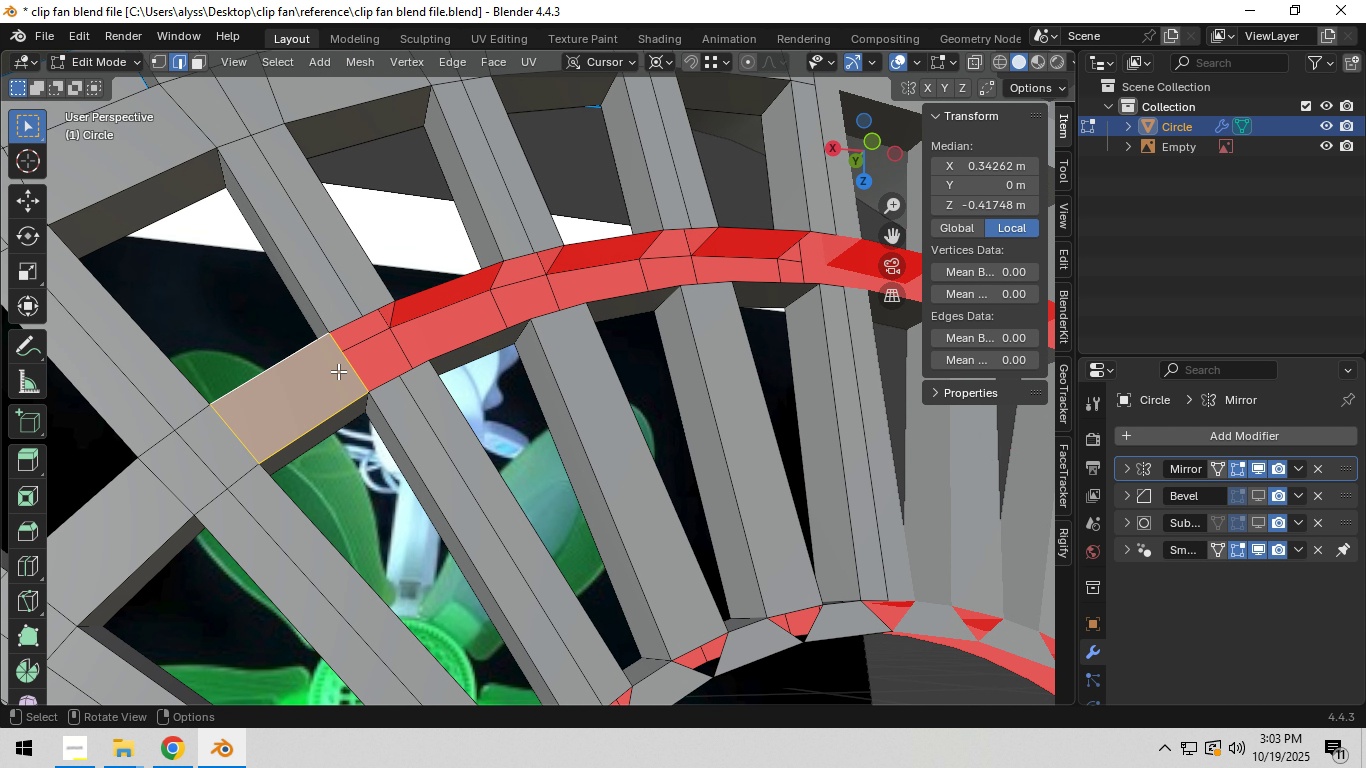 
key(F)
 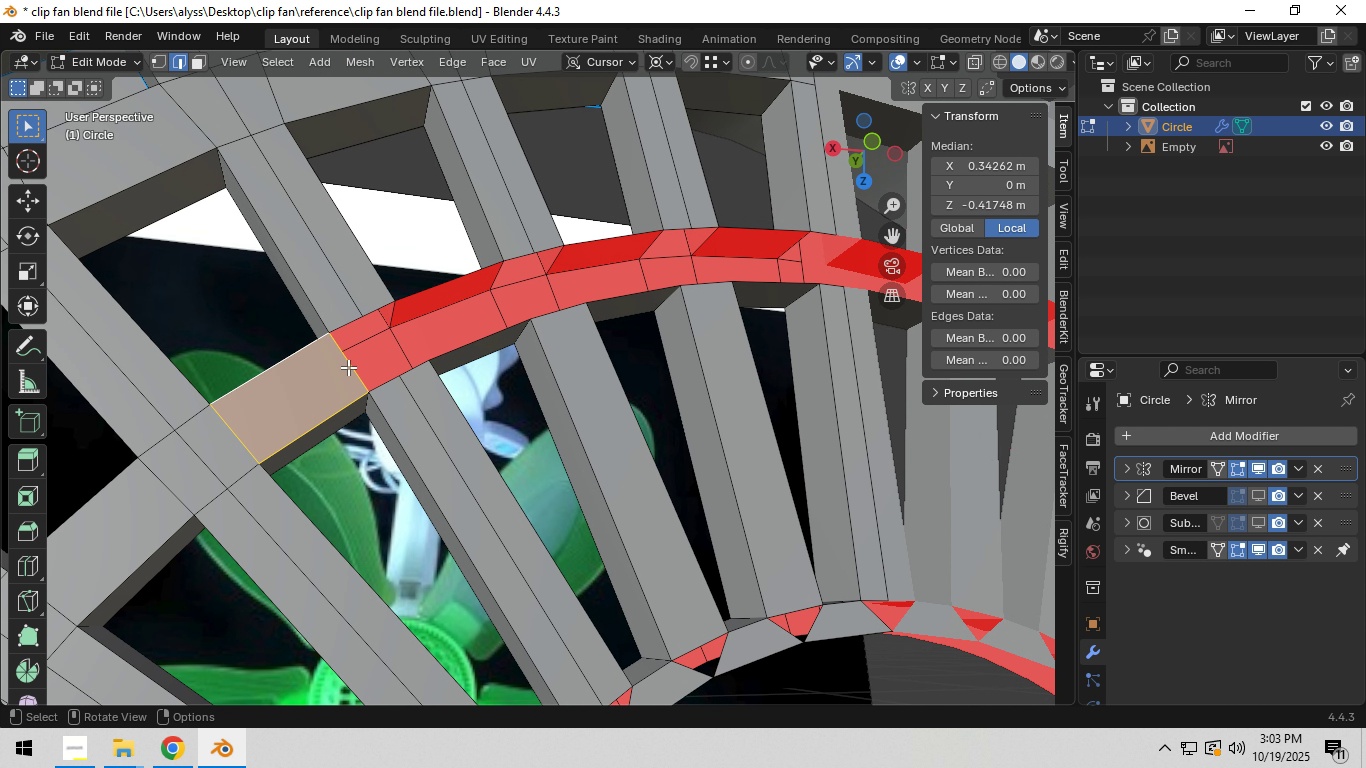 
left_click([348, 367])
 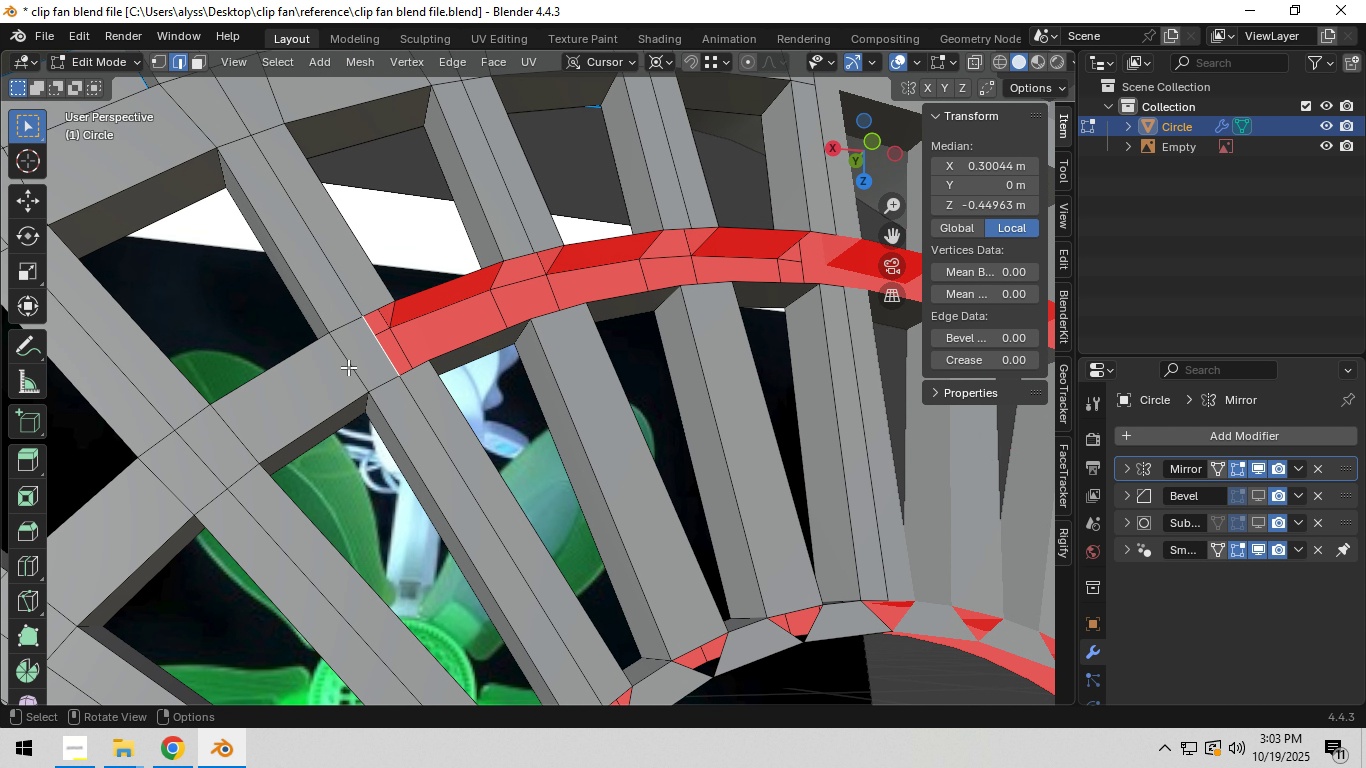 
type(ff)
 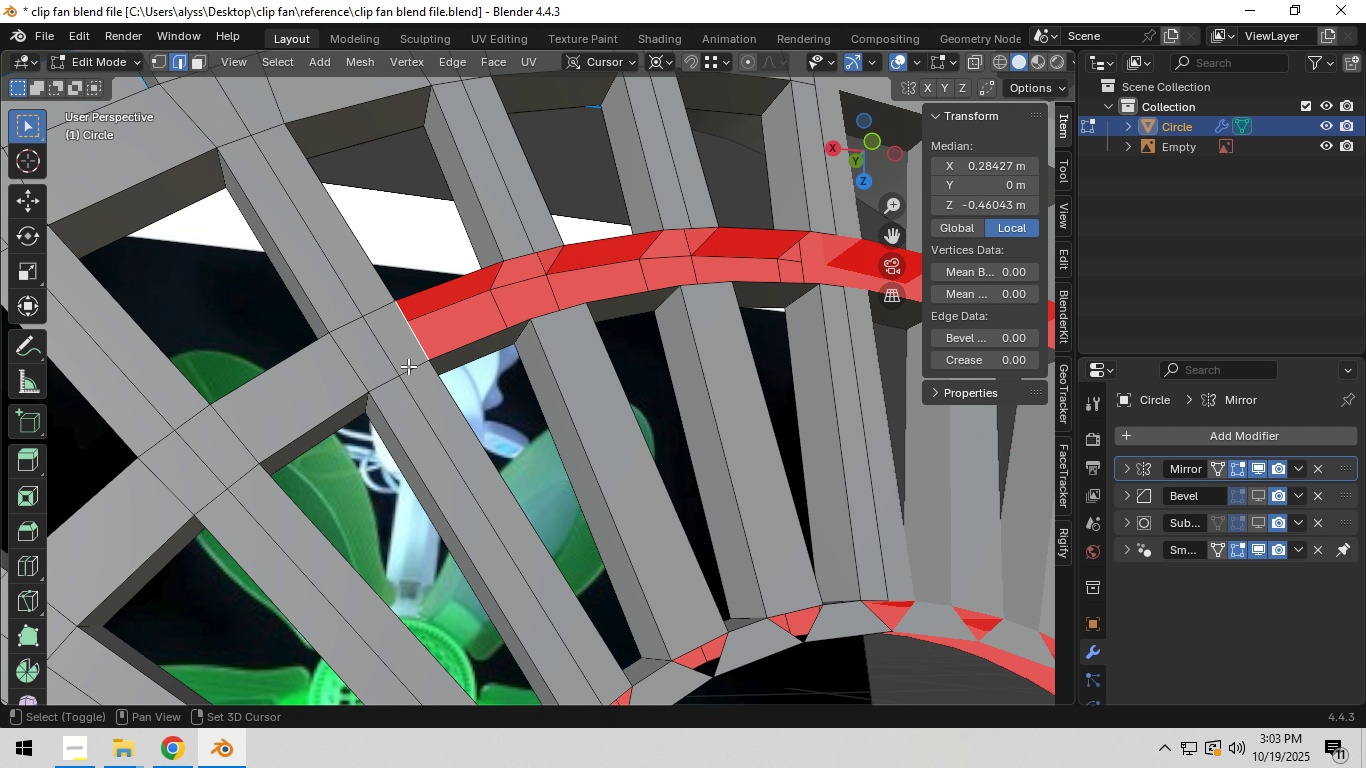 
hold_key(key=ShiftLeft, duration=0.38)
 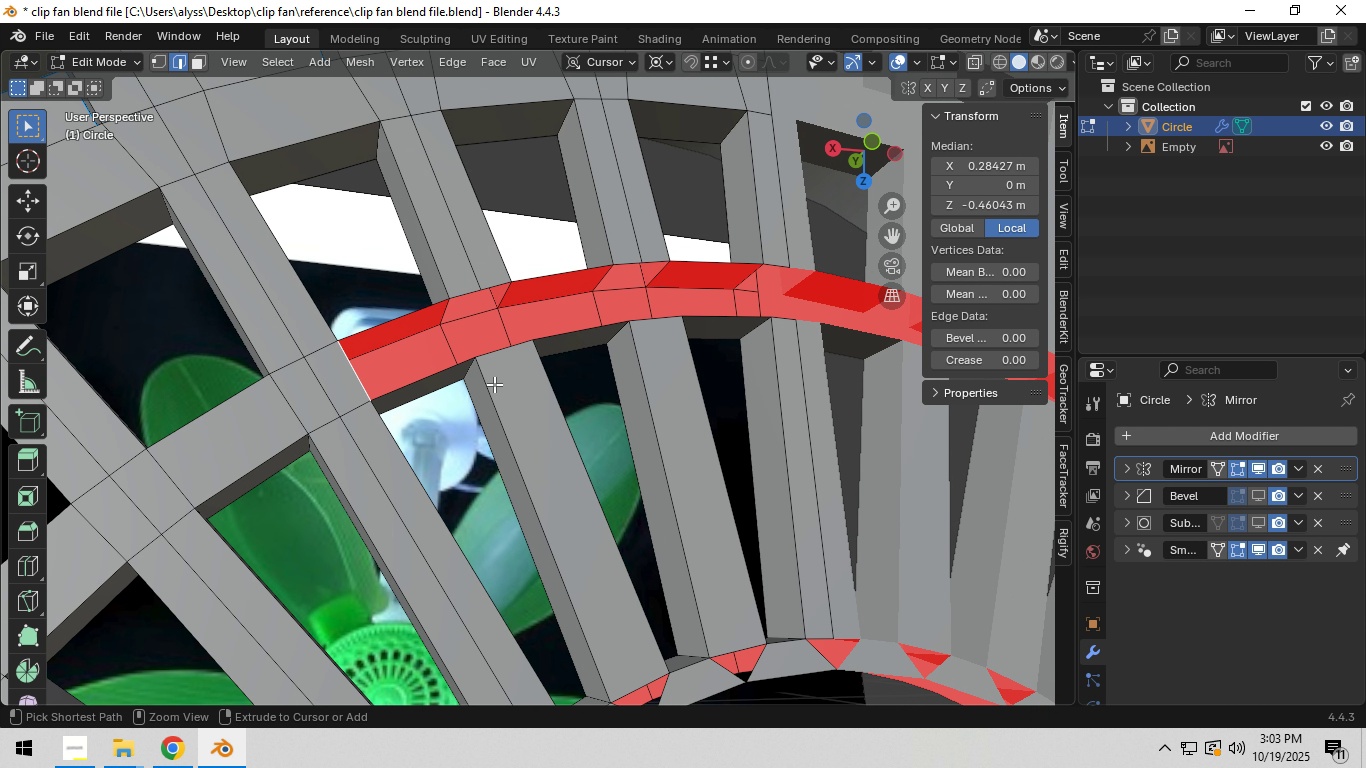 
key(Control+R)
 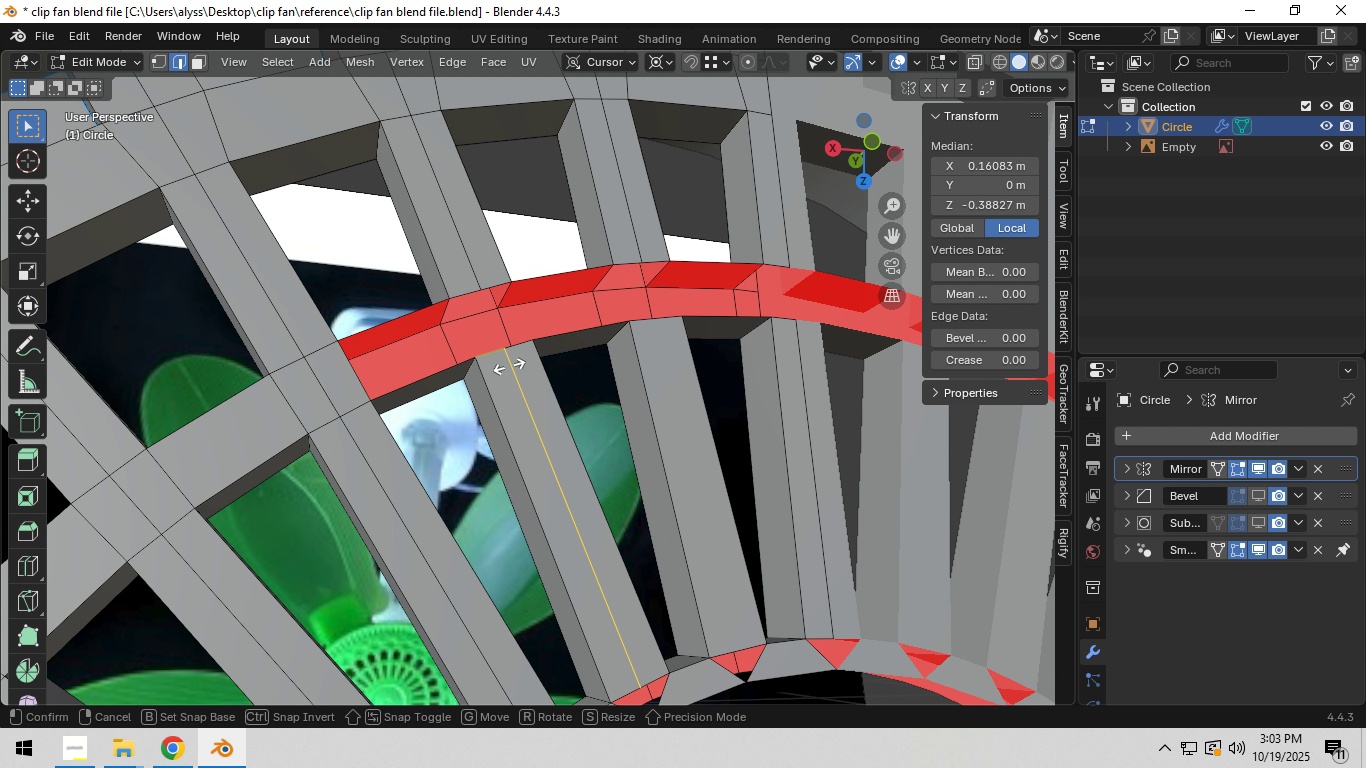 
right_click([509, 366])
 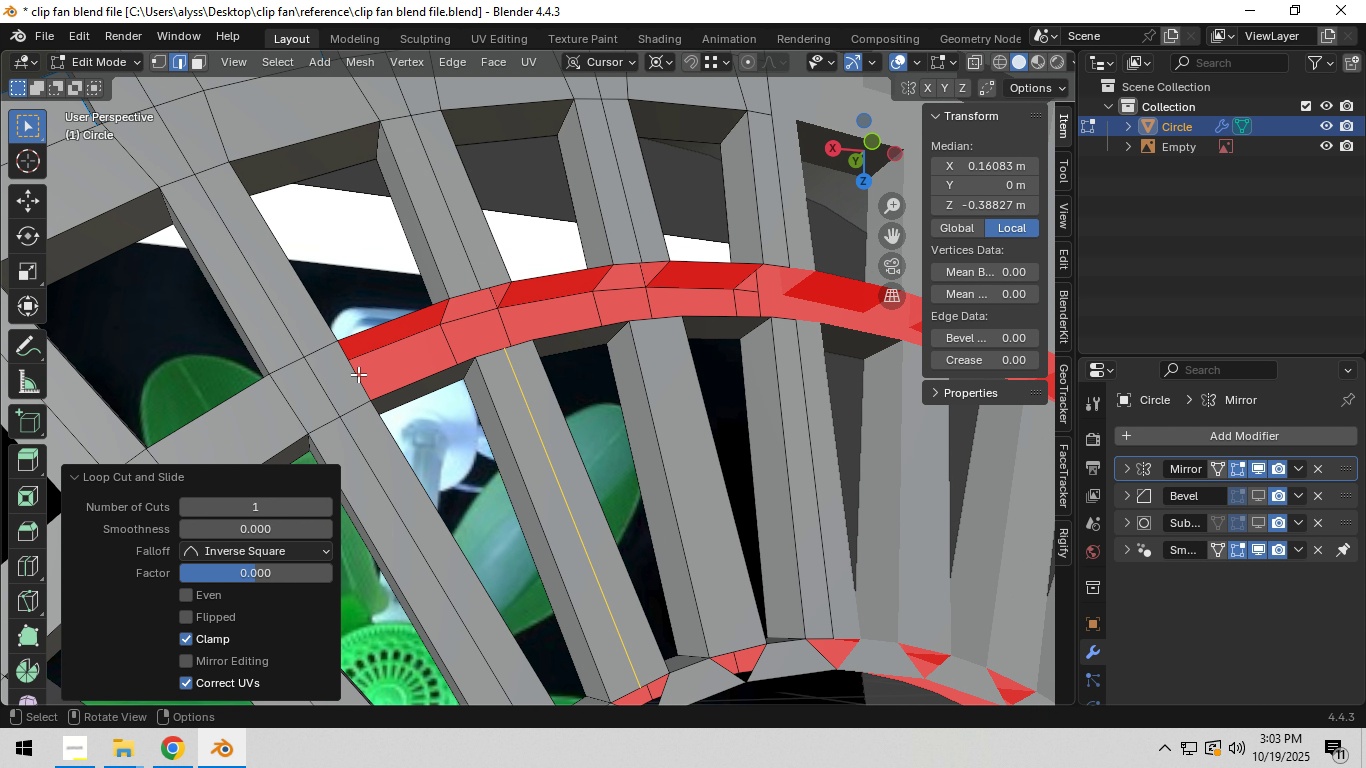 
left_click([509, 366])
 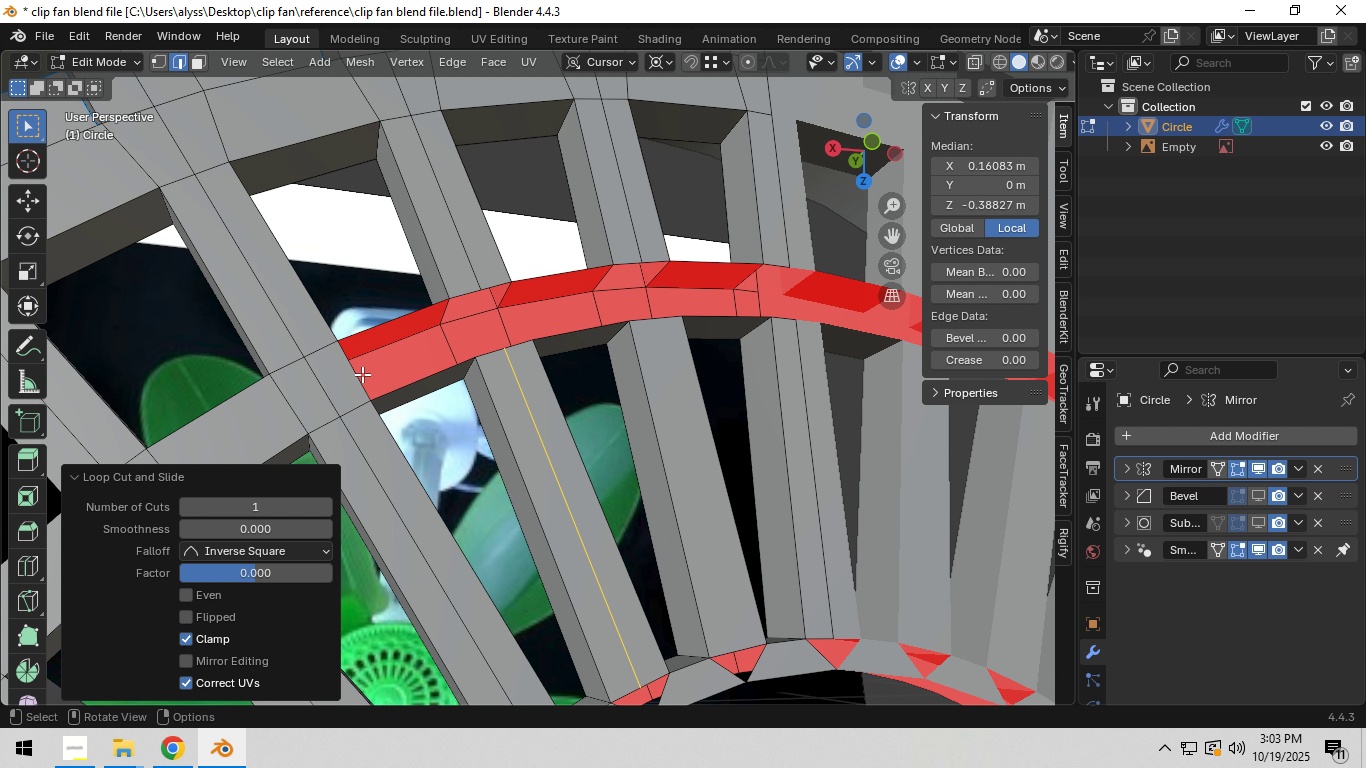 
left_click([358, 374])
 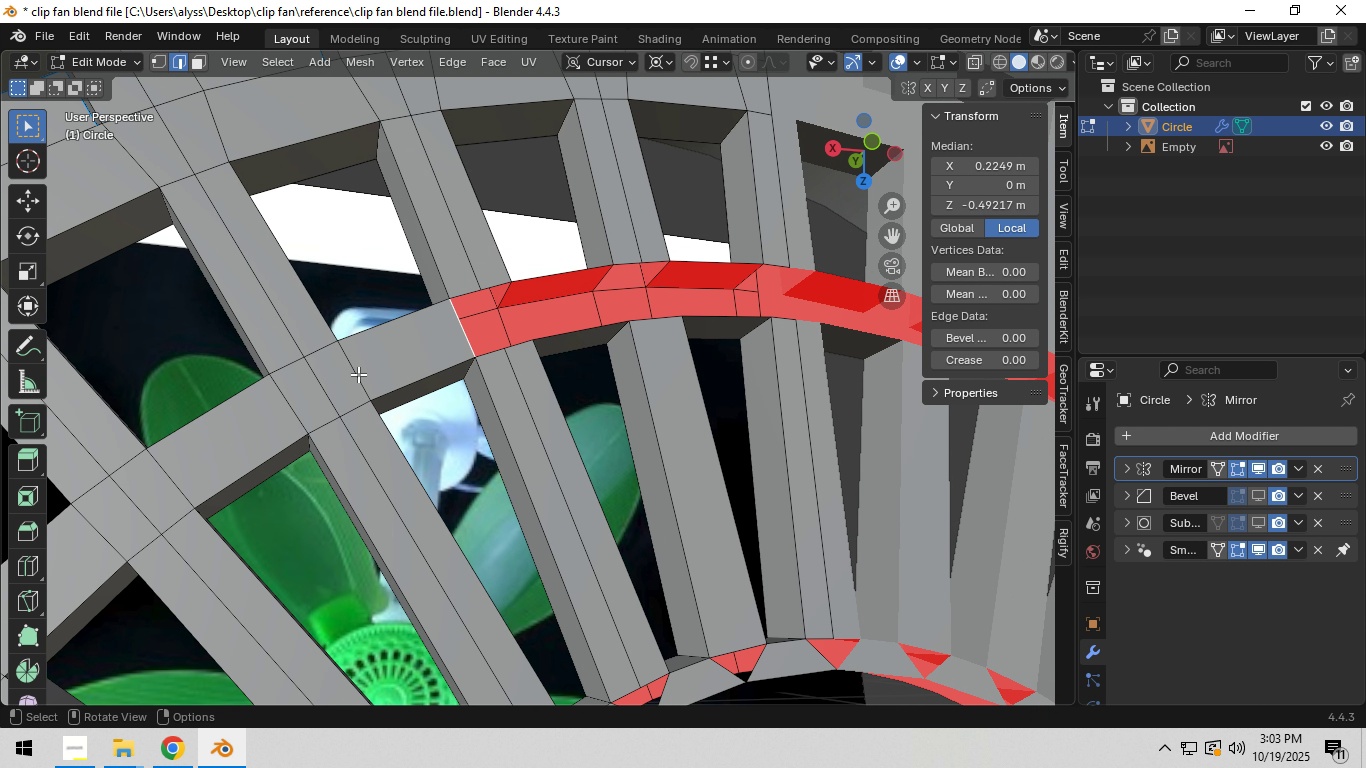 
type(fff)
 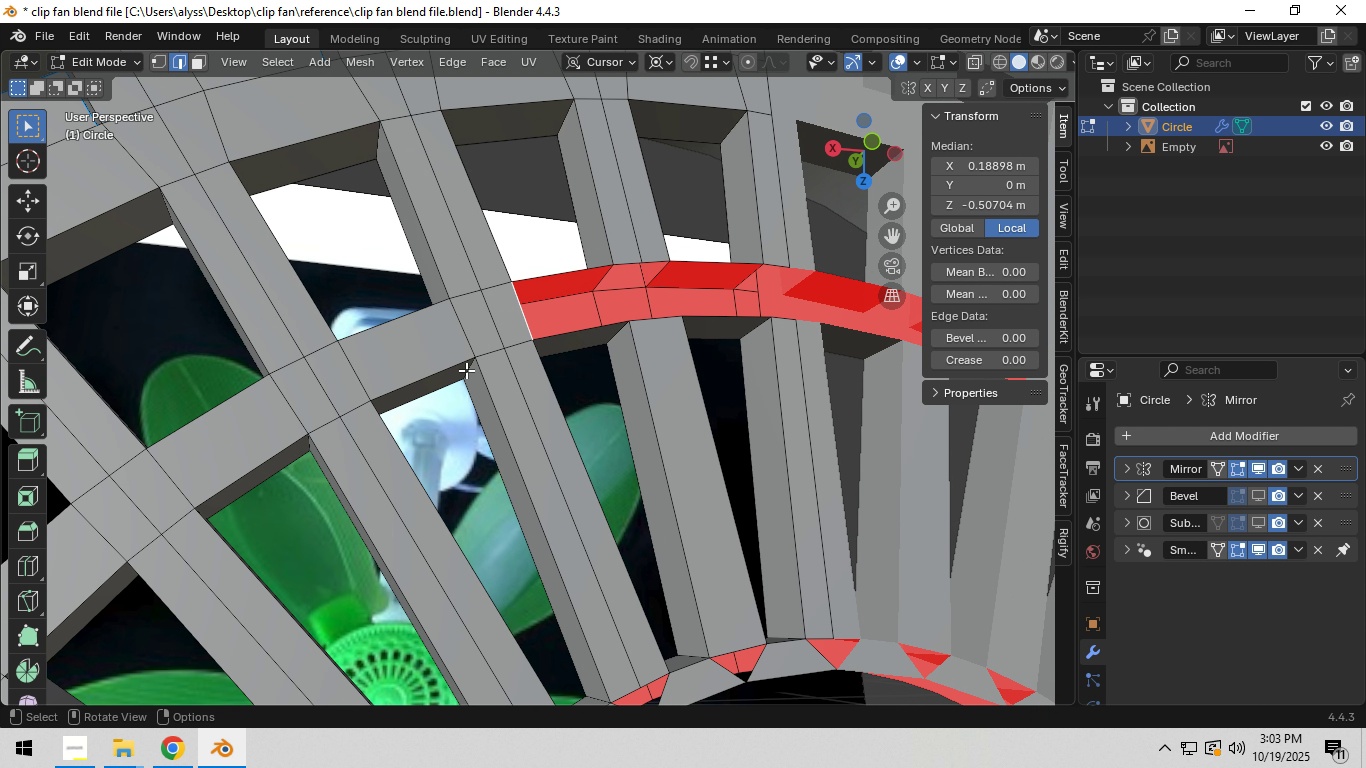 
hold_key(key=ShiftLeft, duration=0.45)
 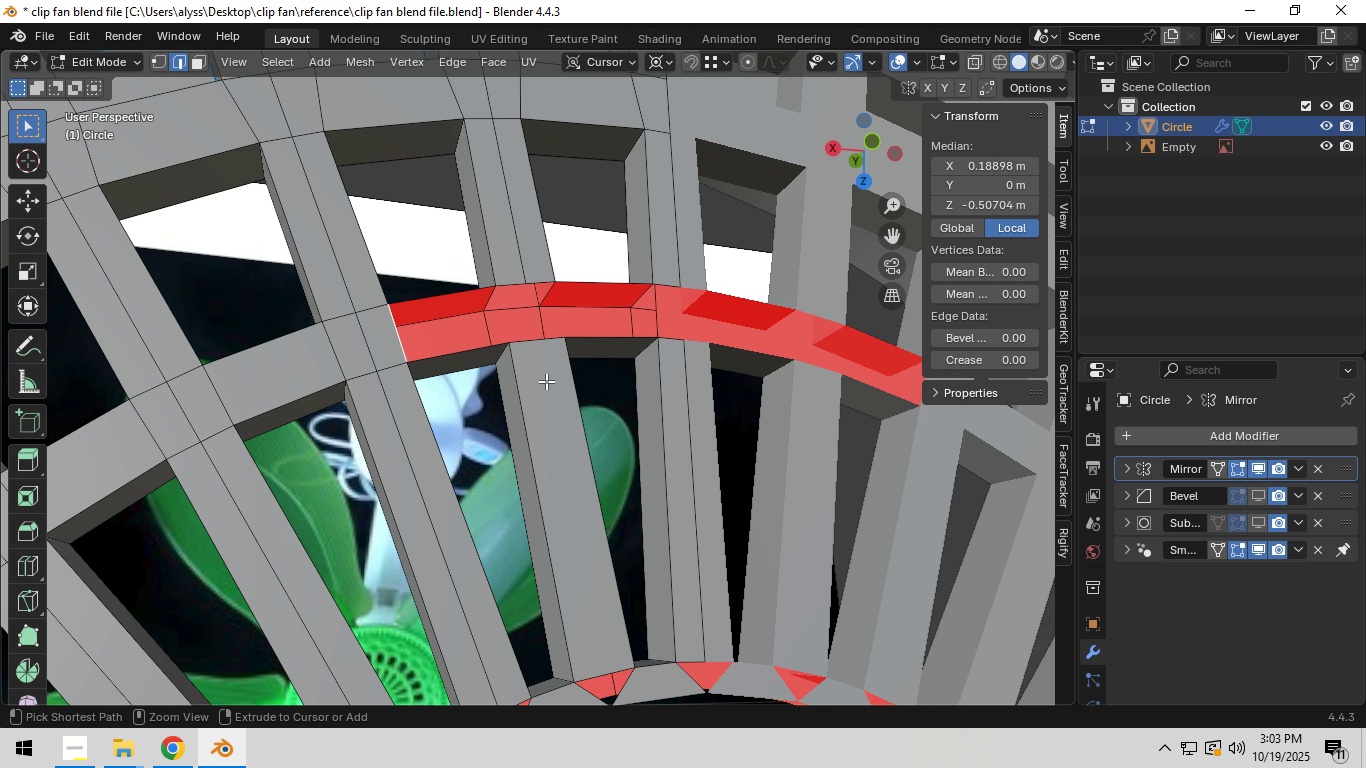 
key(Control+ControlLeft)
 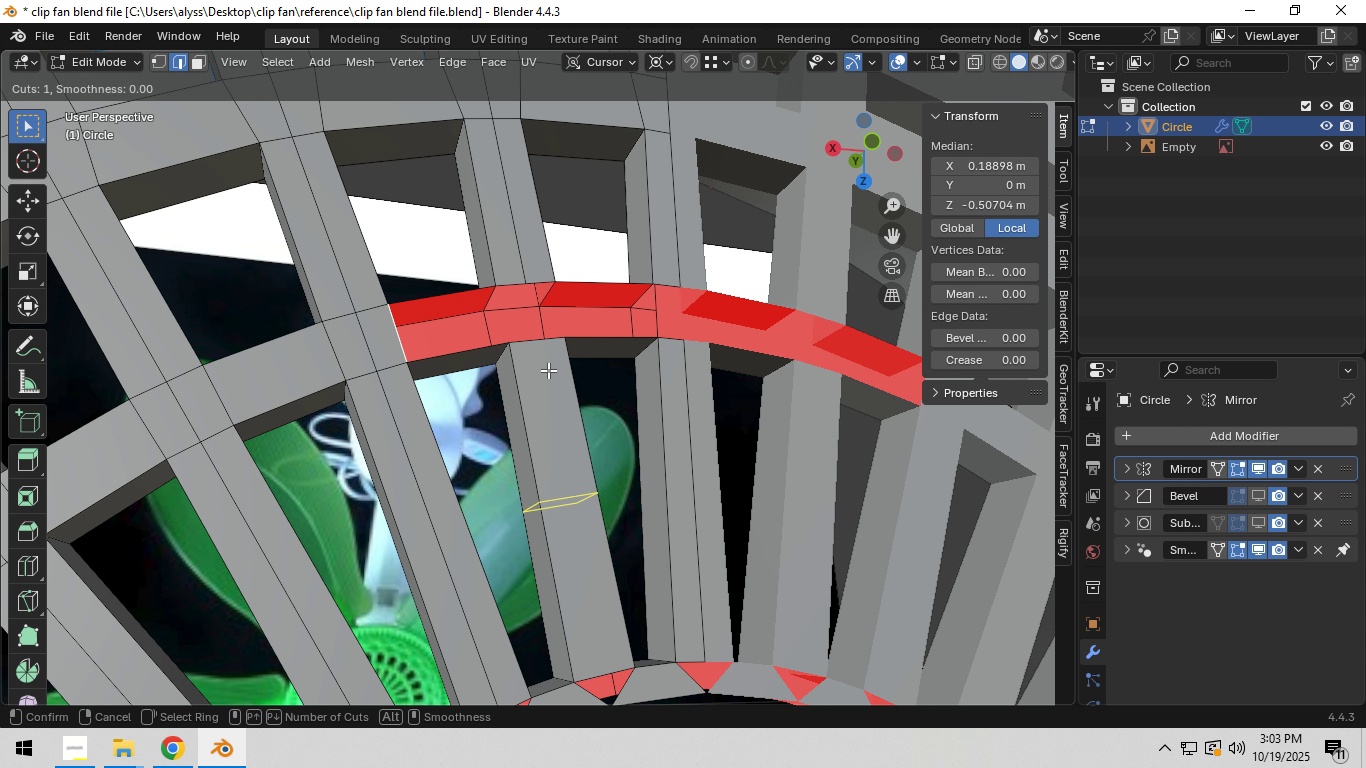 
key(Control+R)
 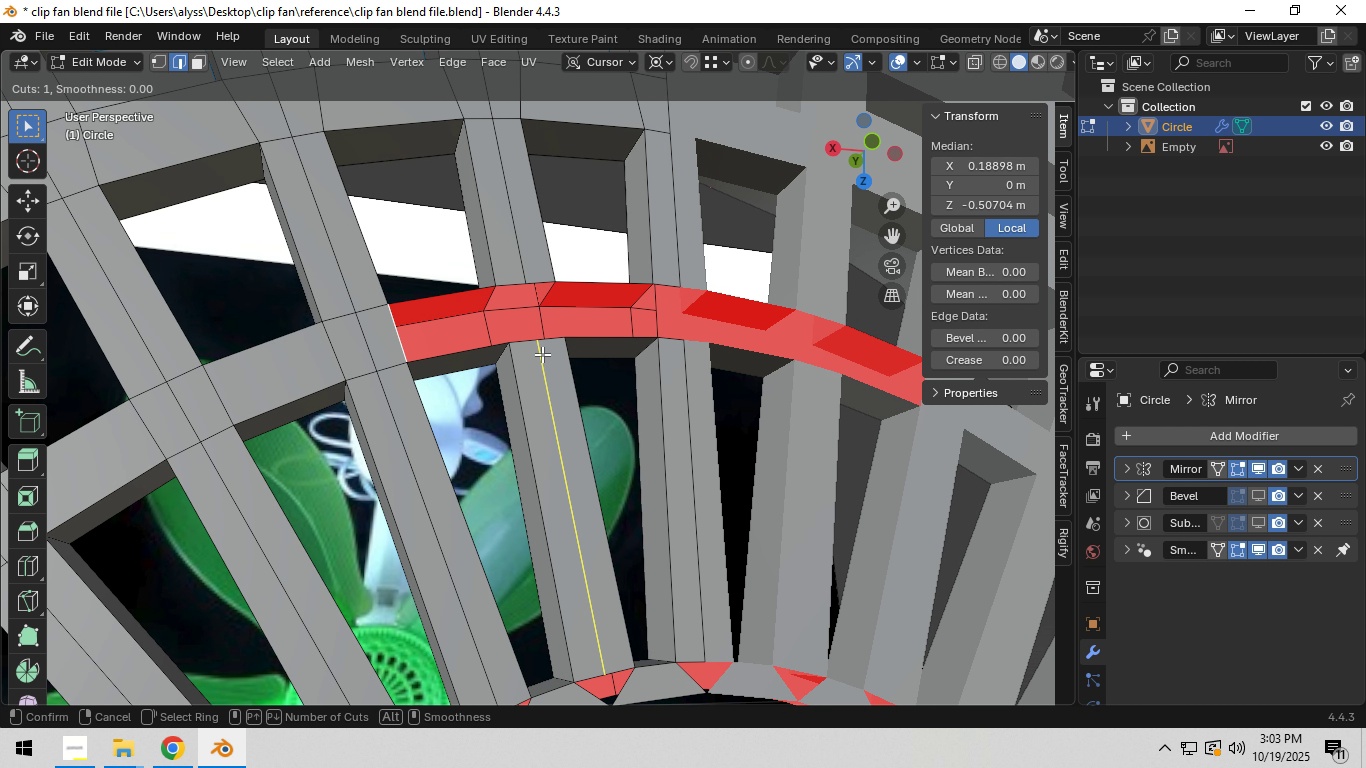 
right_click([542, 354])
 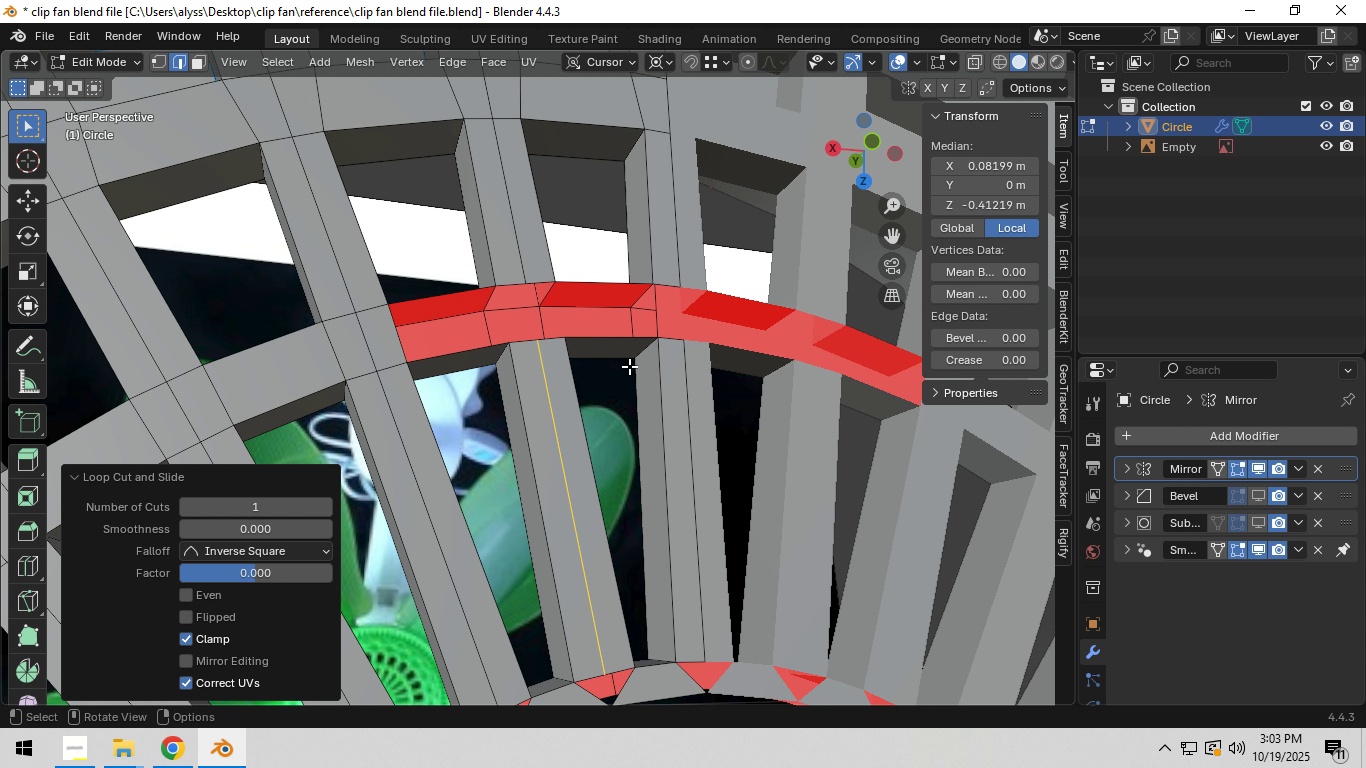 
left_click([542, 354])
 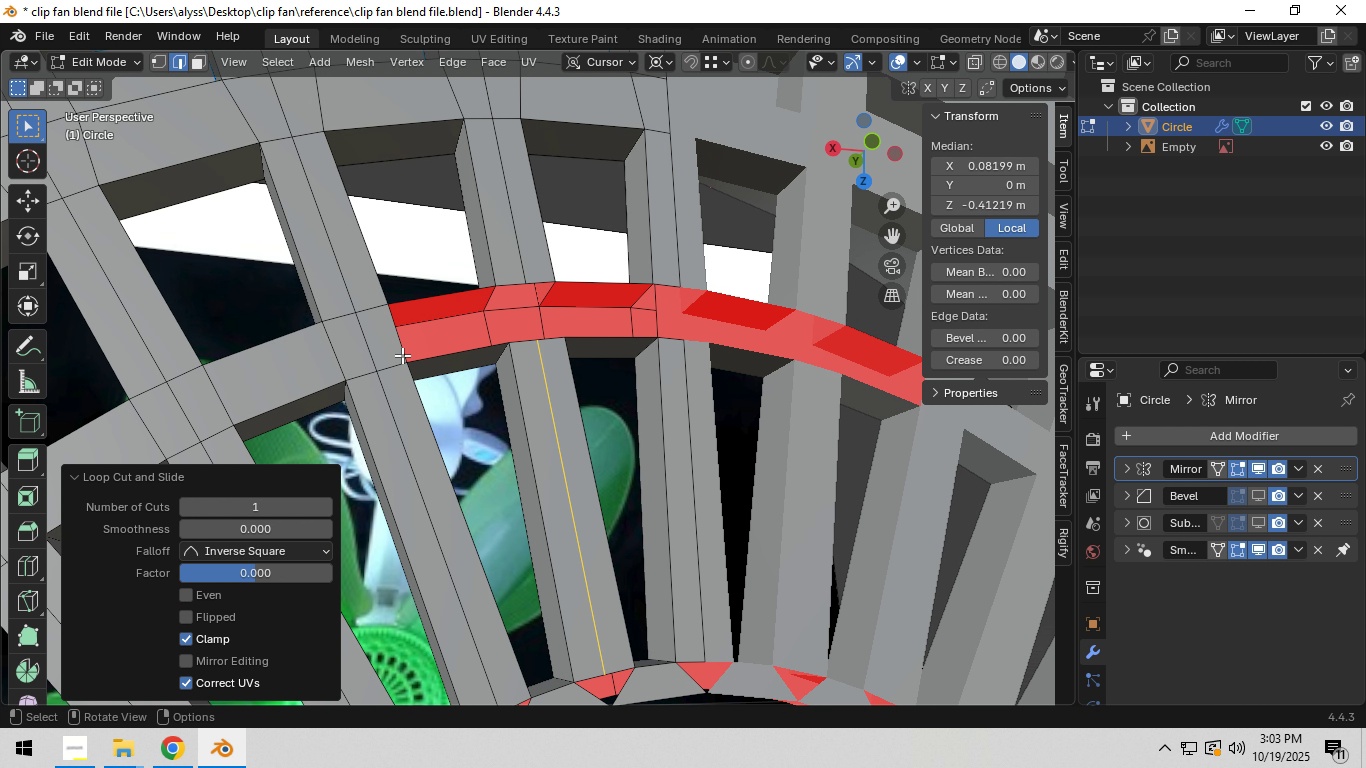 
left_click([393, 346])
 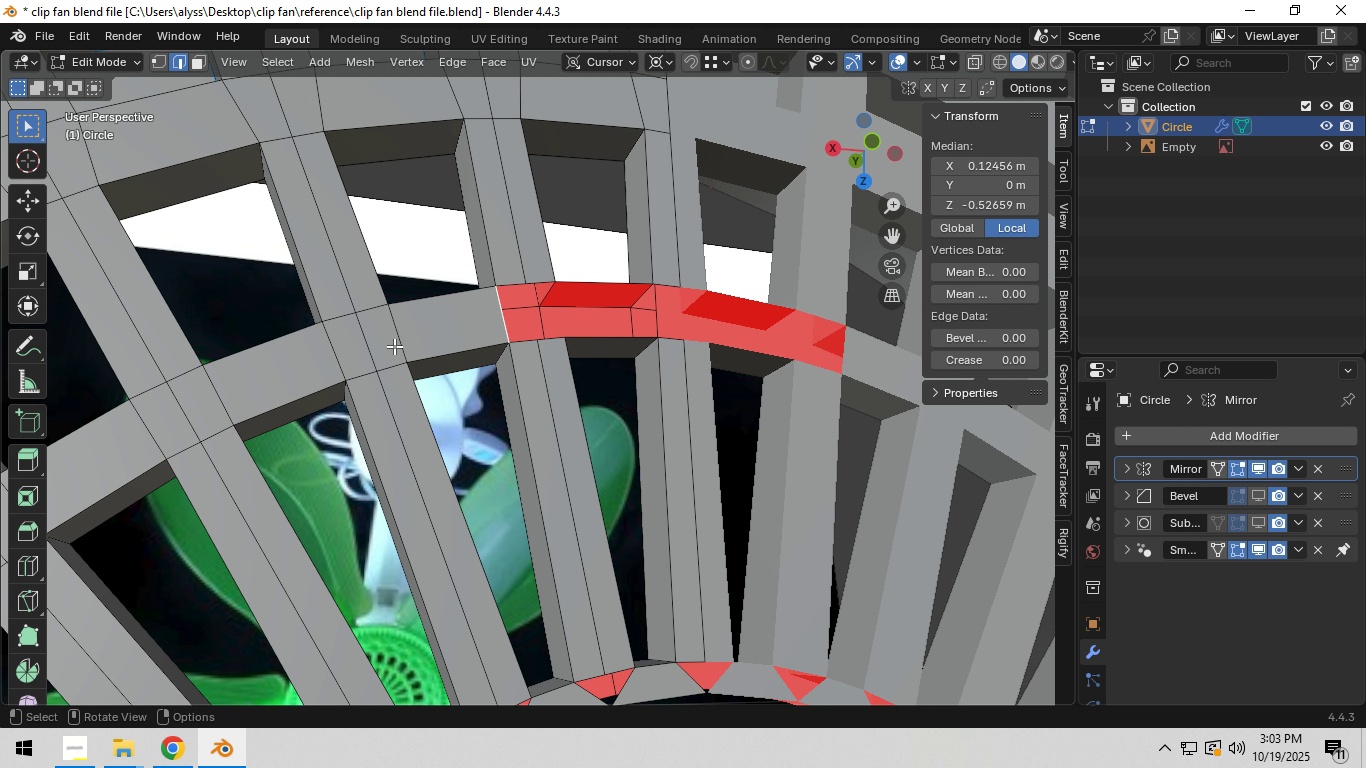 
type(fffff)
key(Tab)
key(Tab)
 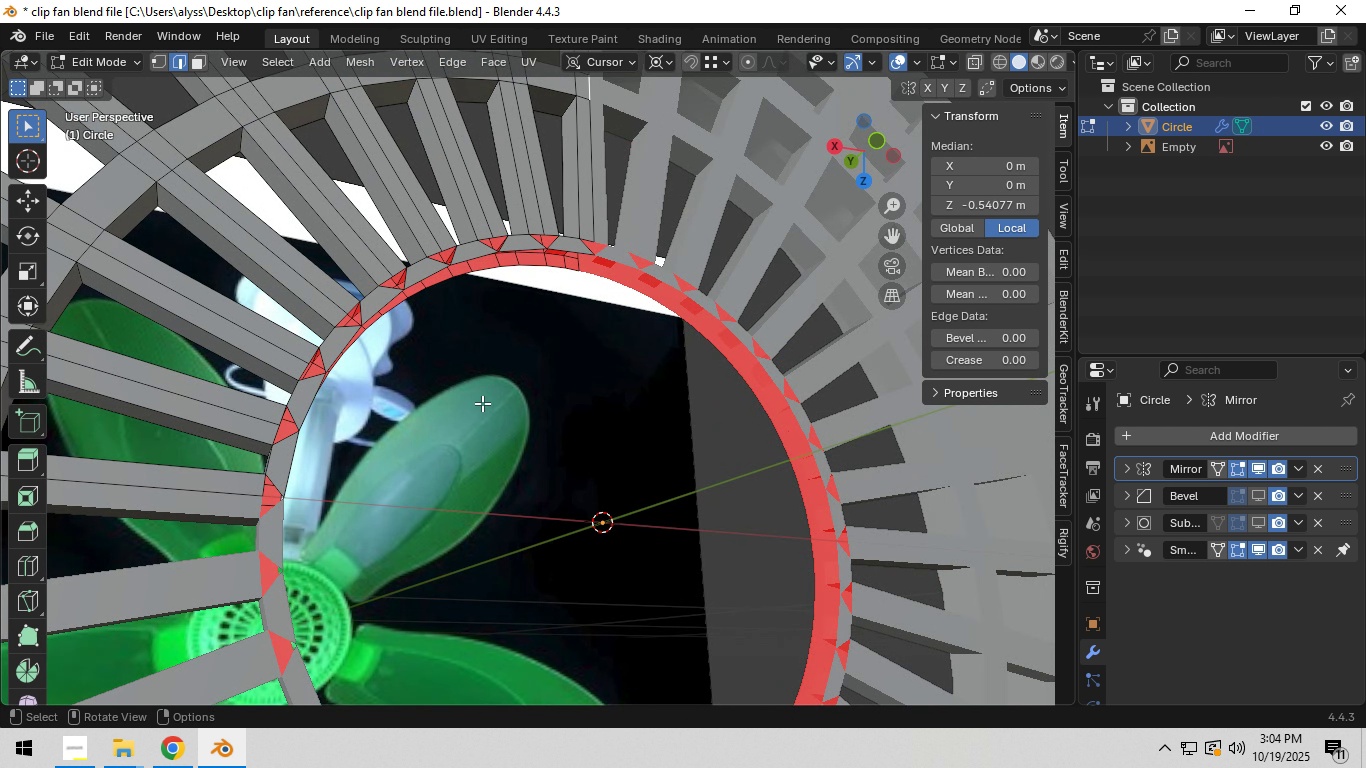 
scroll: coordinate [427, 370], scroll_direction: up, amount: 1.0
 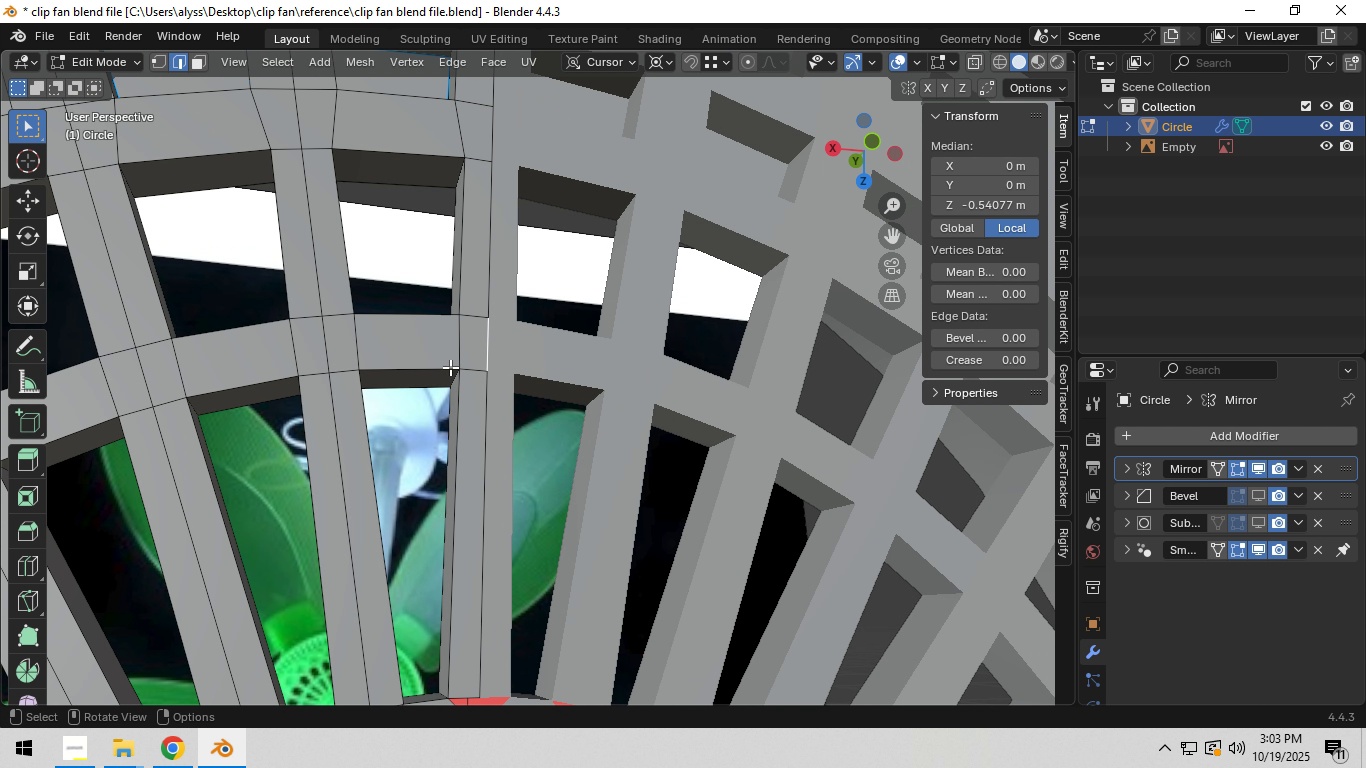 
scroll: coordinate [450, 367], scroll_direction: down, amount: 9.0
 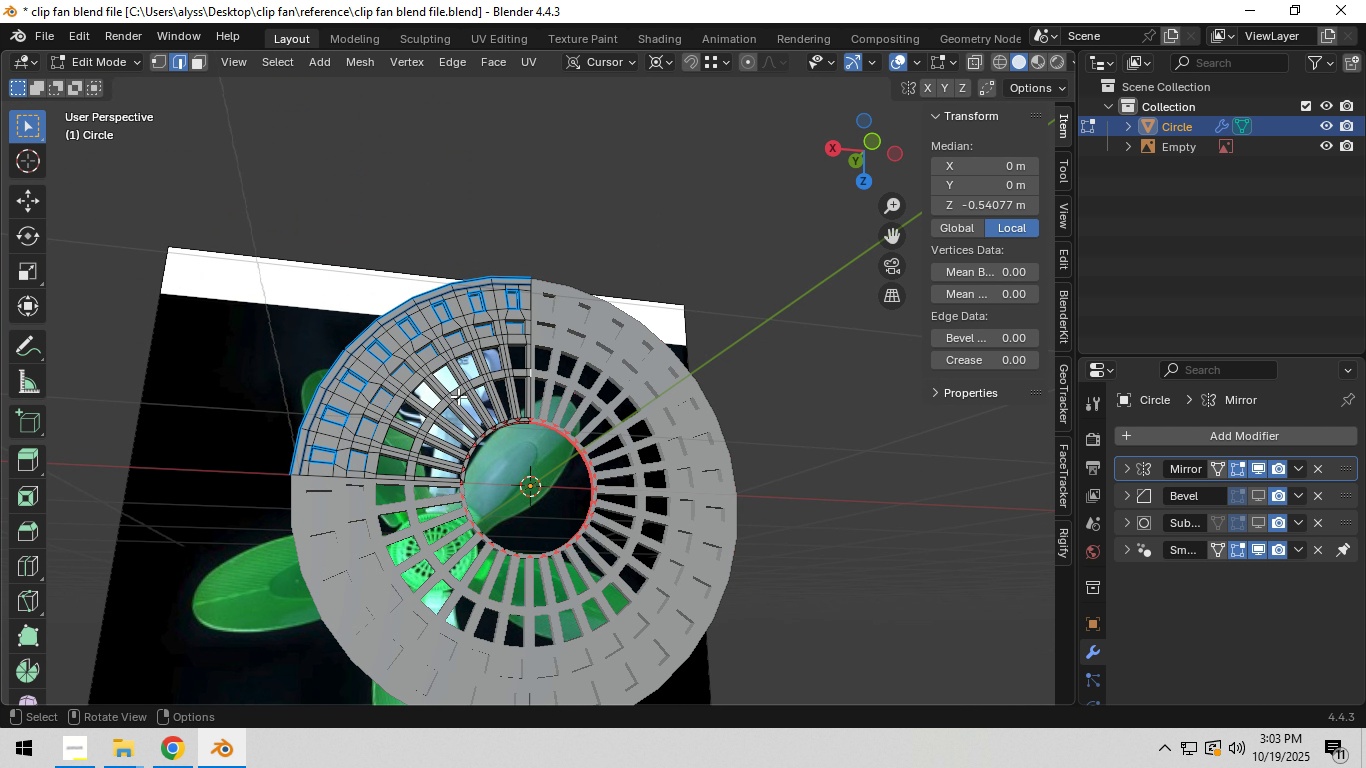 
scroll: coordinate [409, 425], scroll_direction: up, amount: 7.0
 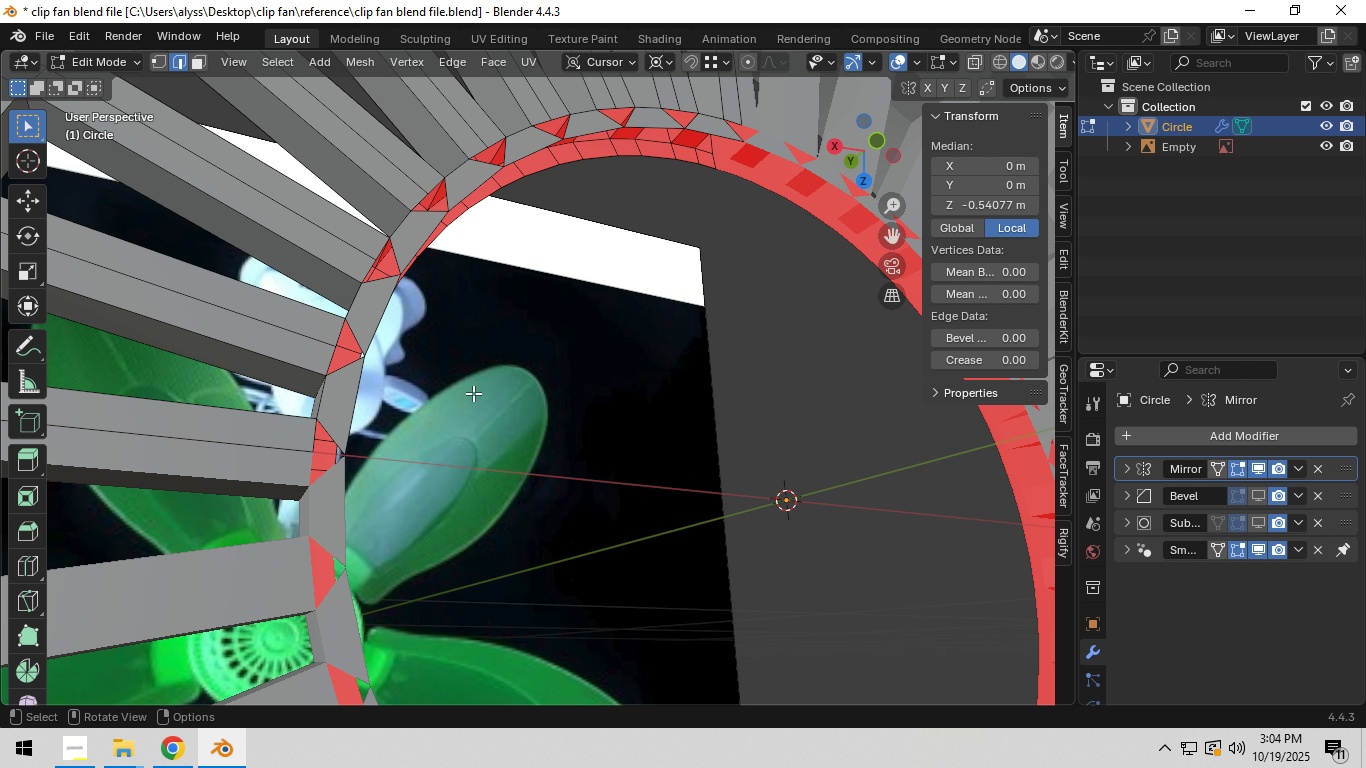 
hold_key(key=ShiftLeft, duration=0.37)
 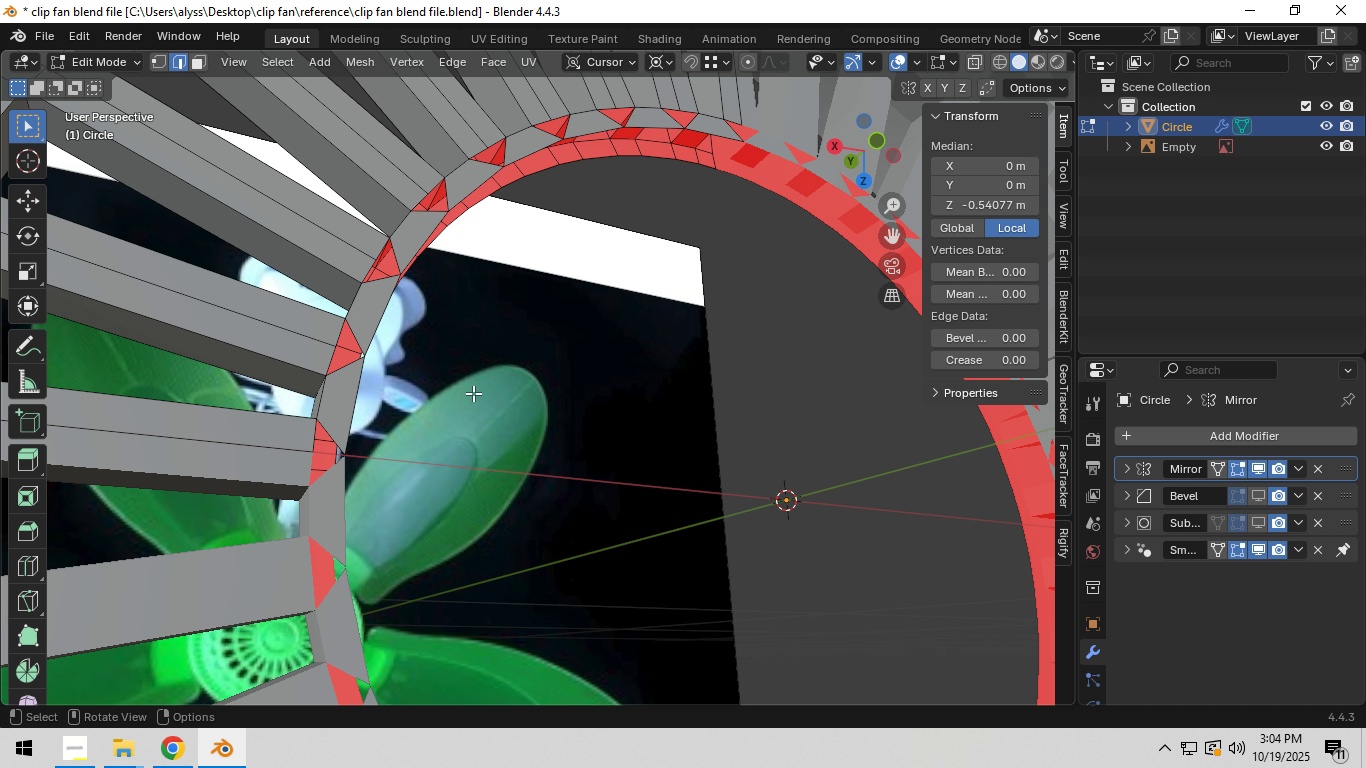 
scroll: coordinate [473, 393], scroll_direction: up, amount: 1.0
 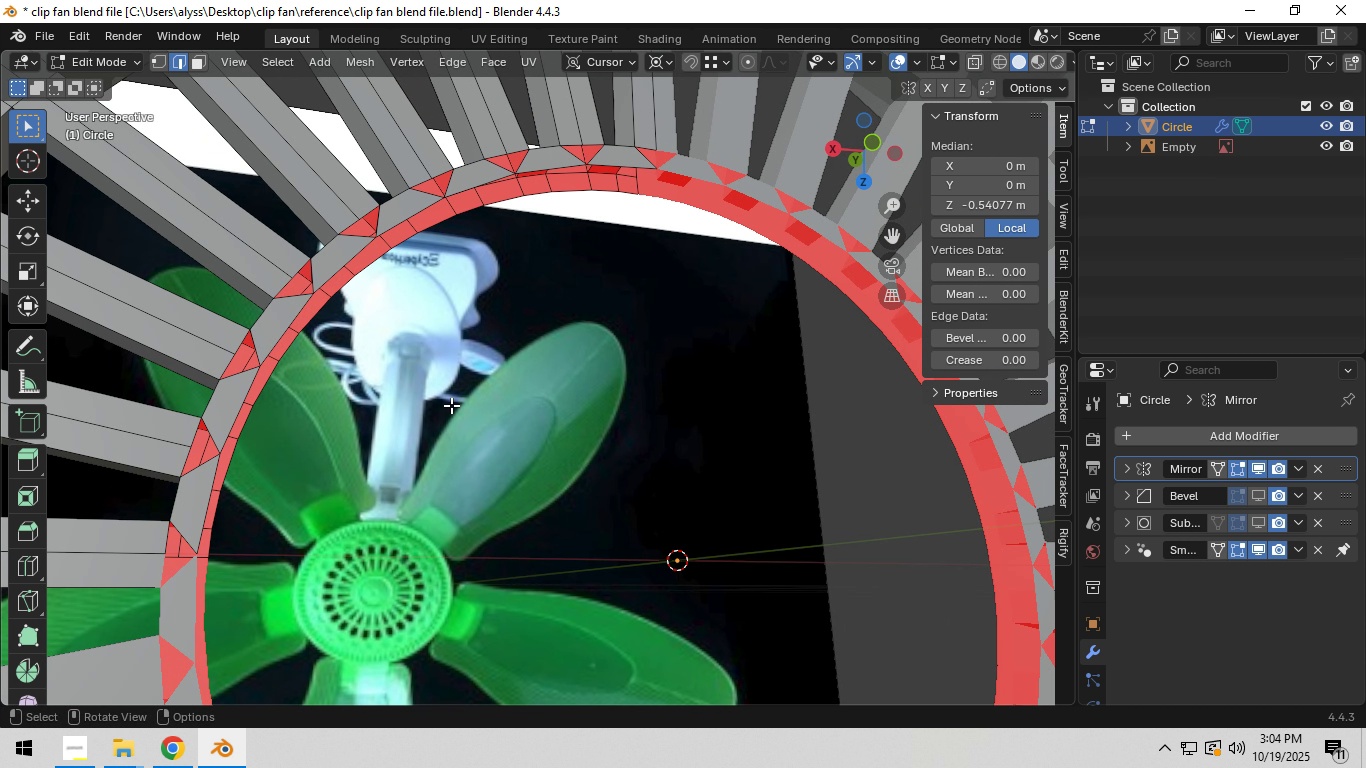 
hold_key(key=ShiftLeft, duration=1.1)
 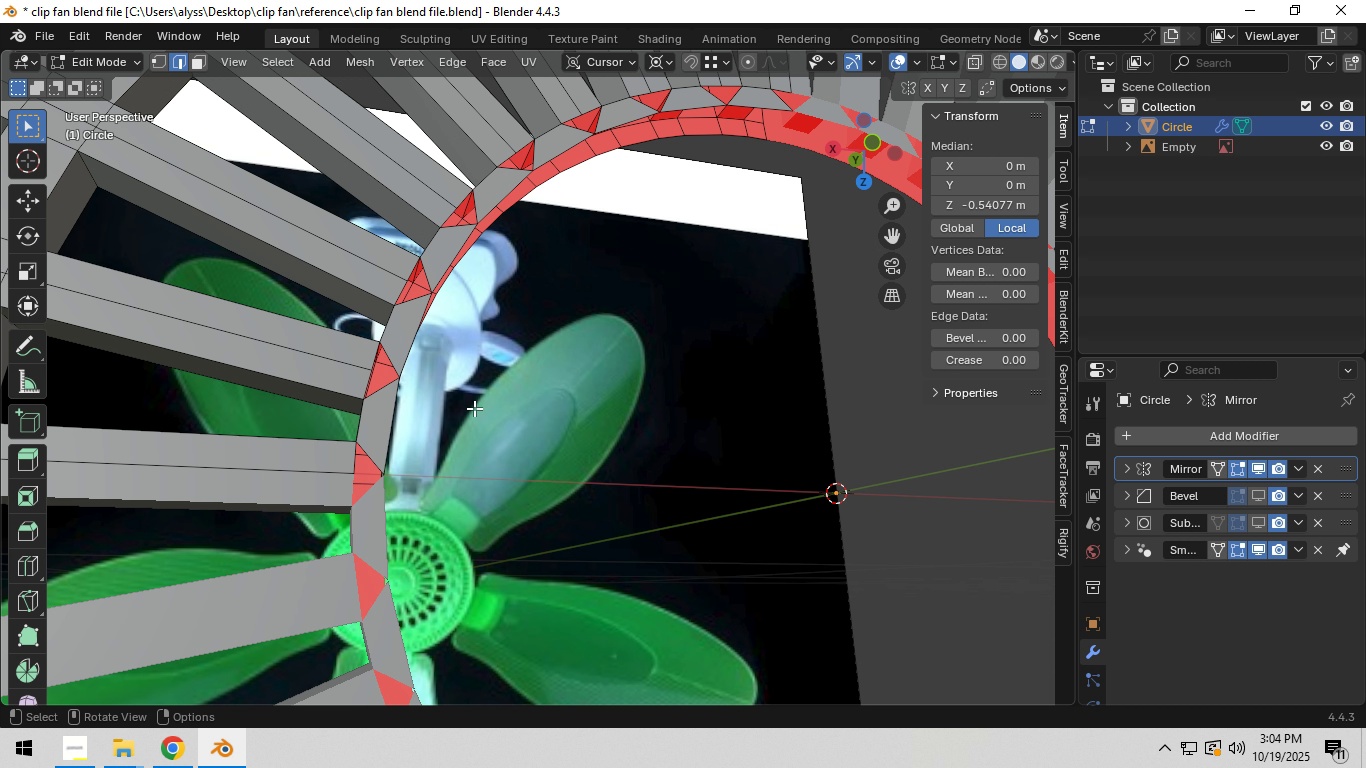 
wait(12.58)
 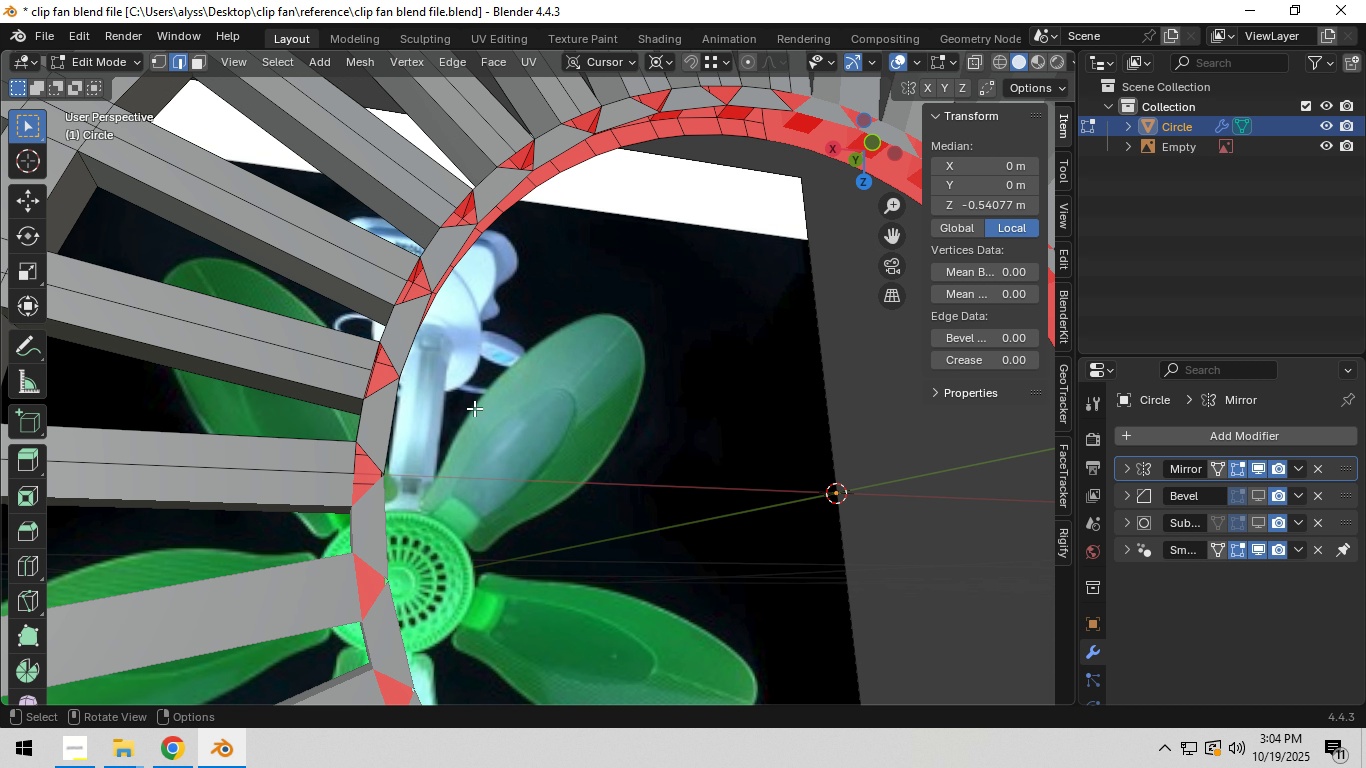 
hold_key(key=ShiftLeft, duration=0.47)
 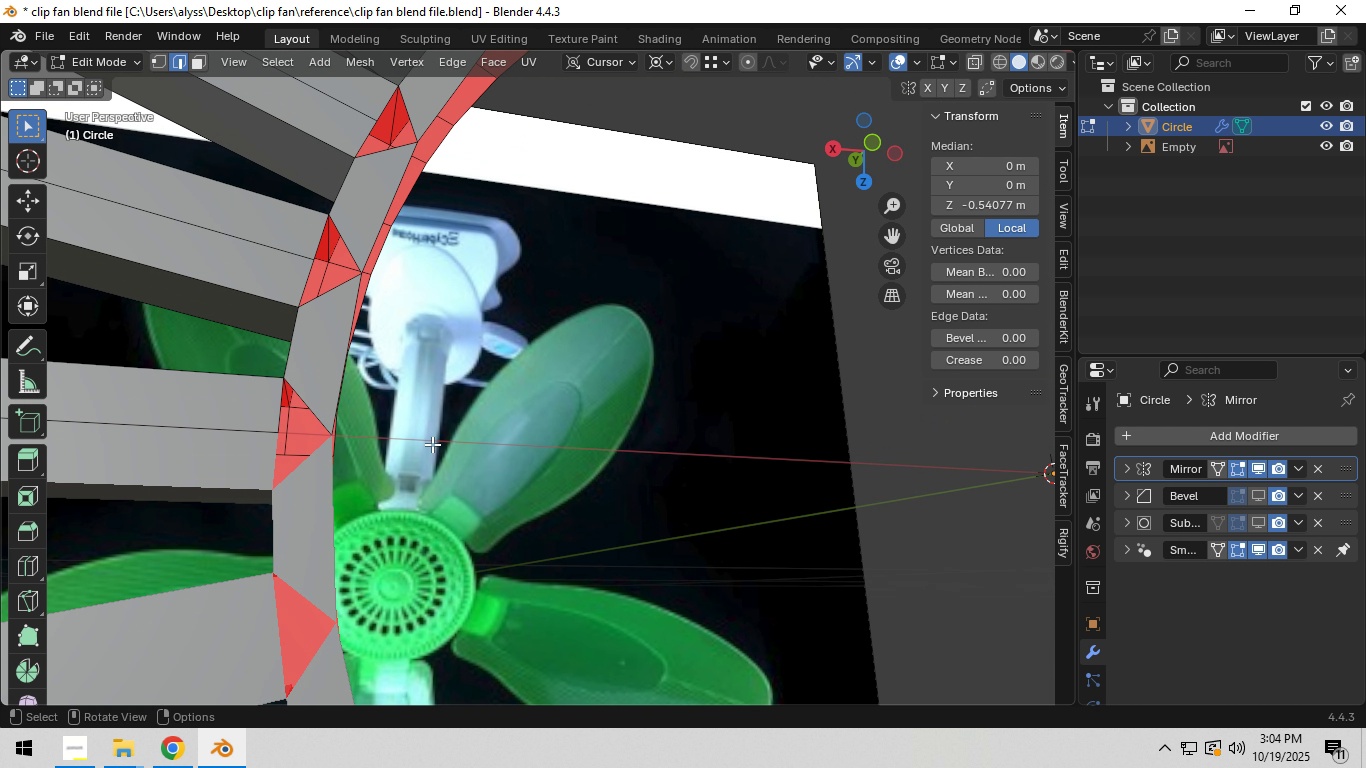 
scroll: coordinate [432, 444], scroll_direction: up, amount: 1.0
 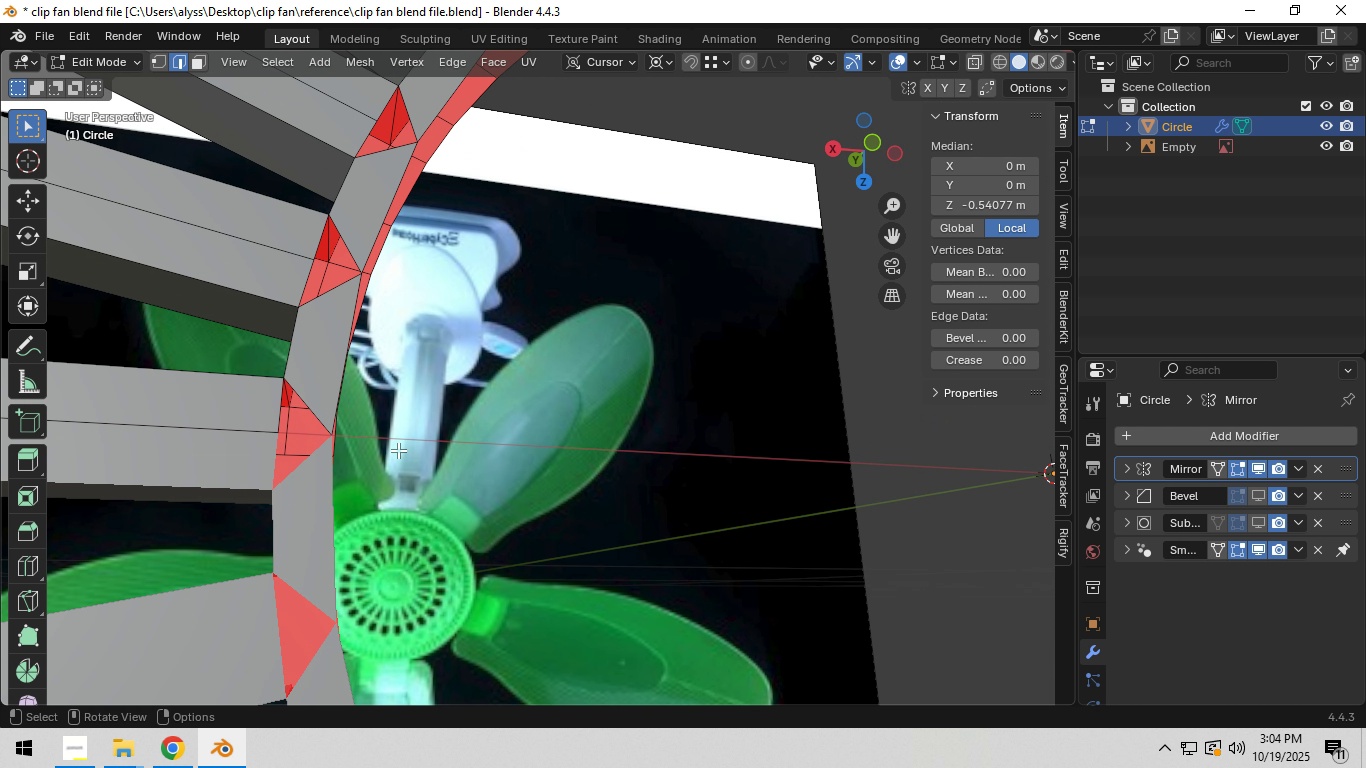 
hold_key(key=ShiftLeft, duration=0.59)
 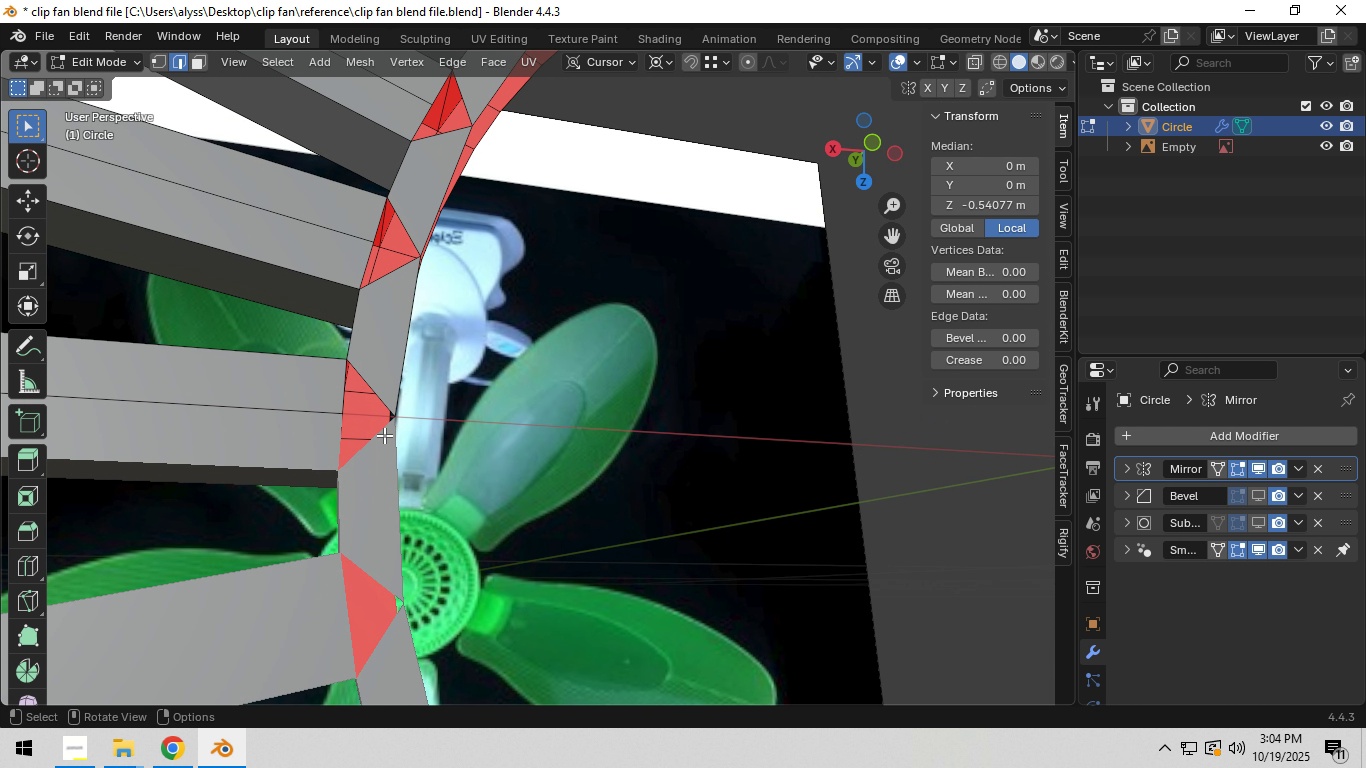 
key(1)
 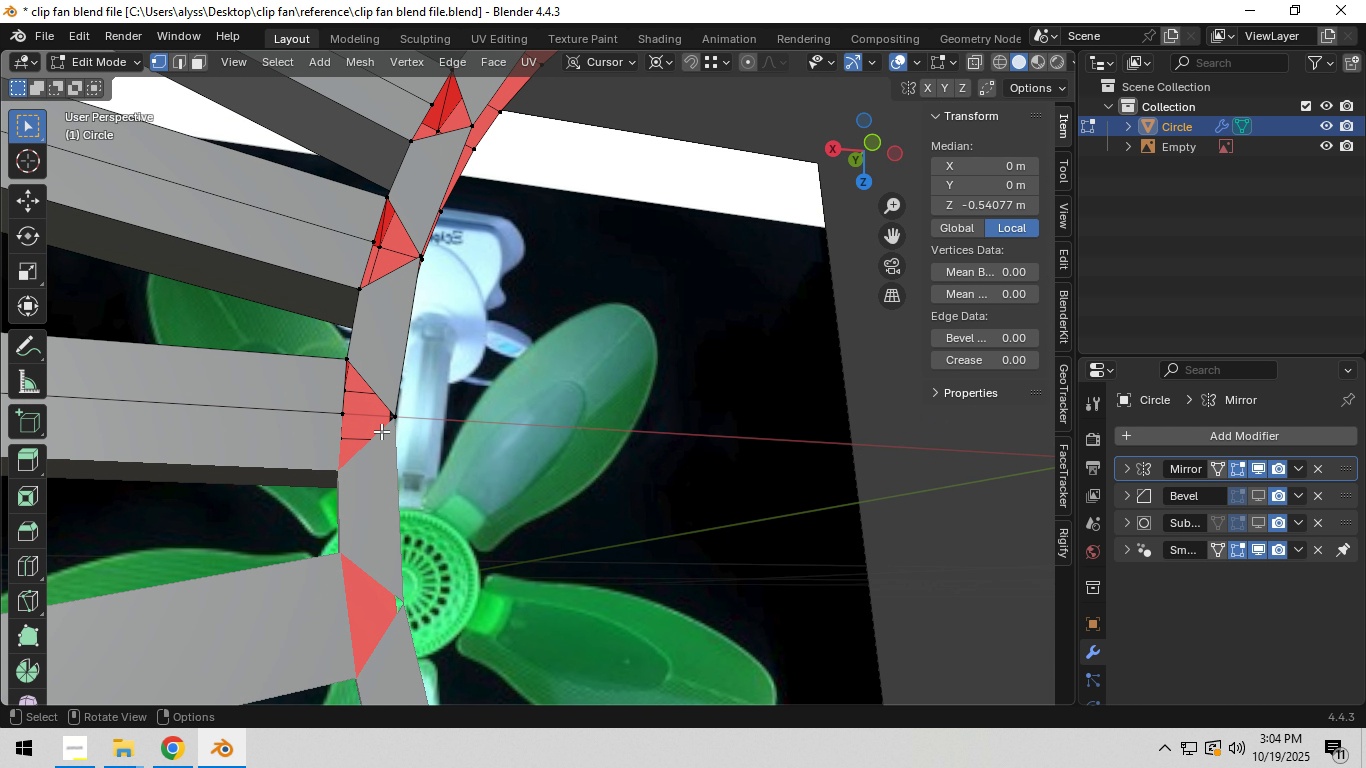 
hold_key(key=ShiftLeft, duration=0.47)
 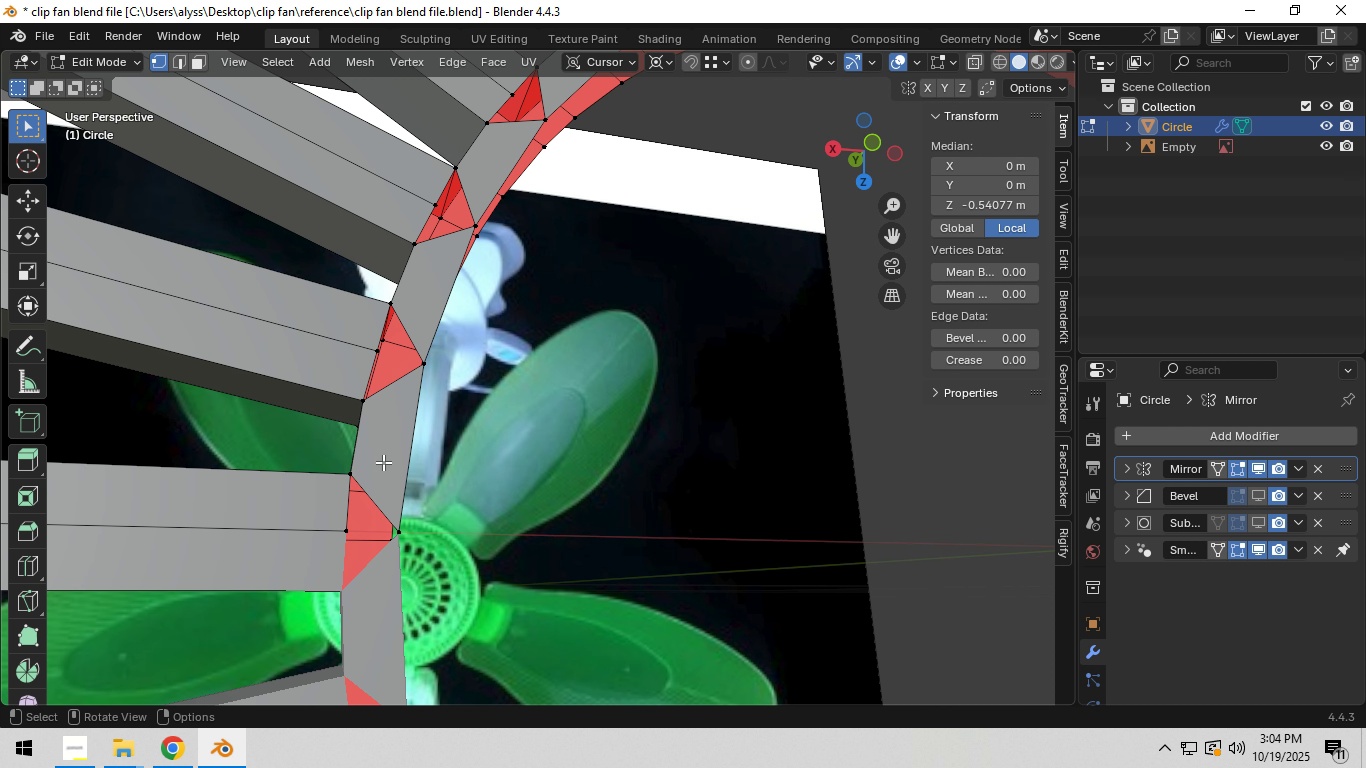 
hold_key(key=ShiftLeft, duration=0.44)
 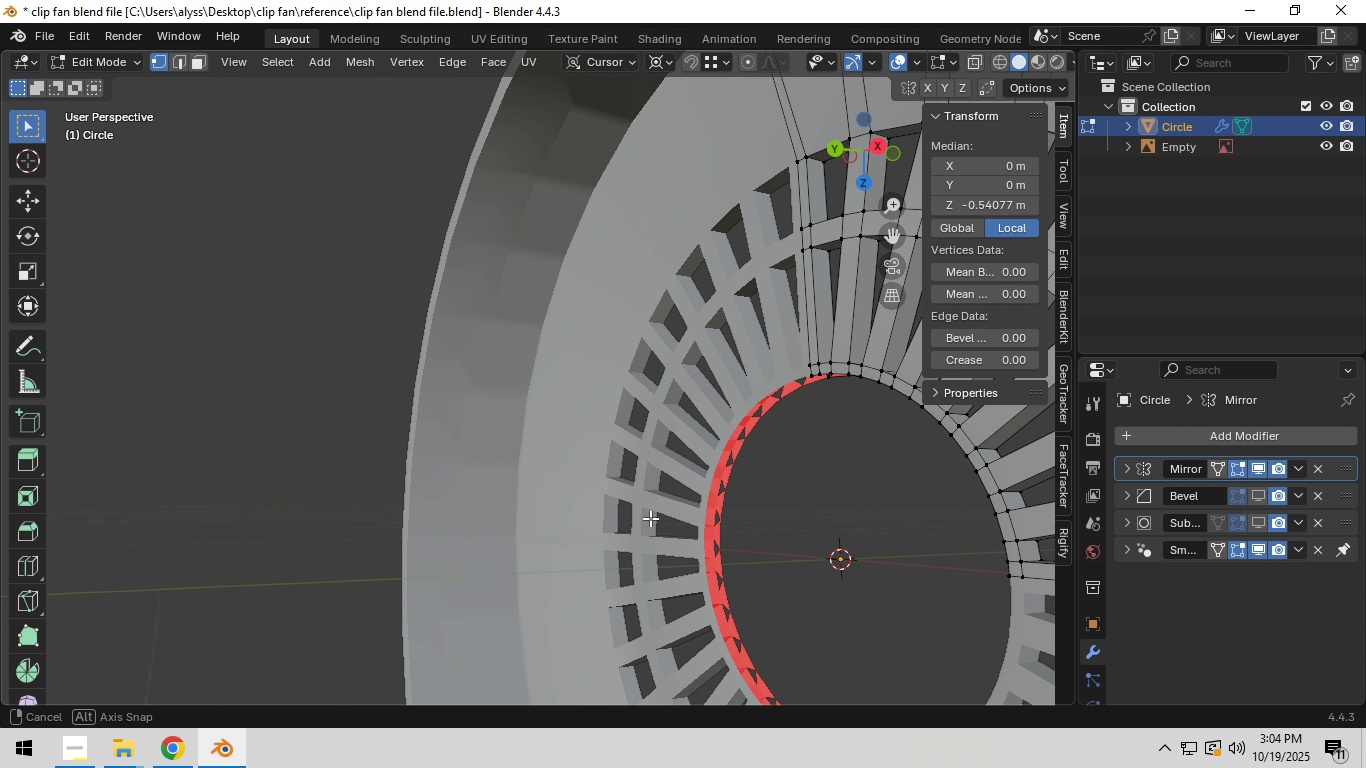 
scroll: coordinate [658, 517], scroll_direction: down, amount: 1.0
 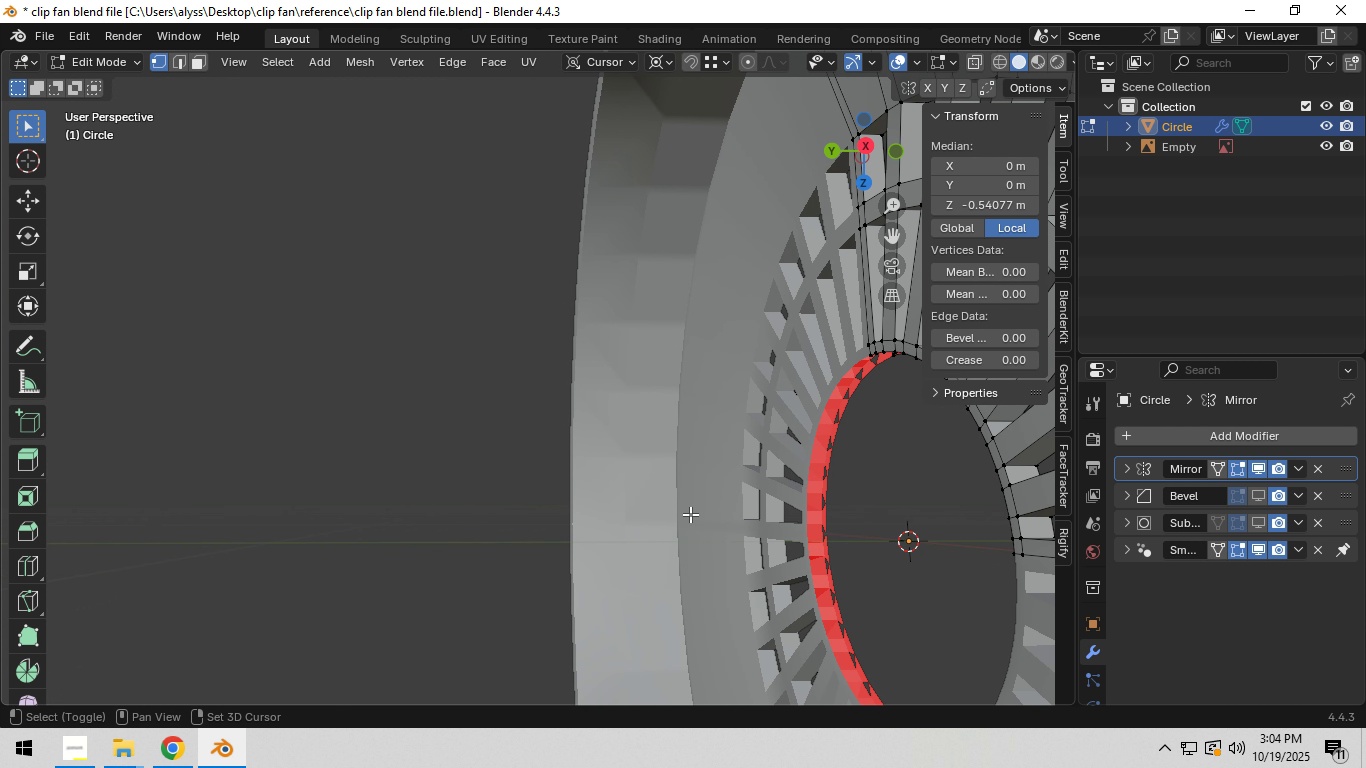 
hold_key(key=ShiftLeft, duration=0.72)
 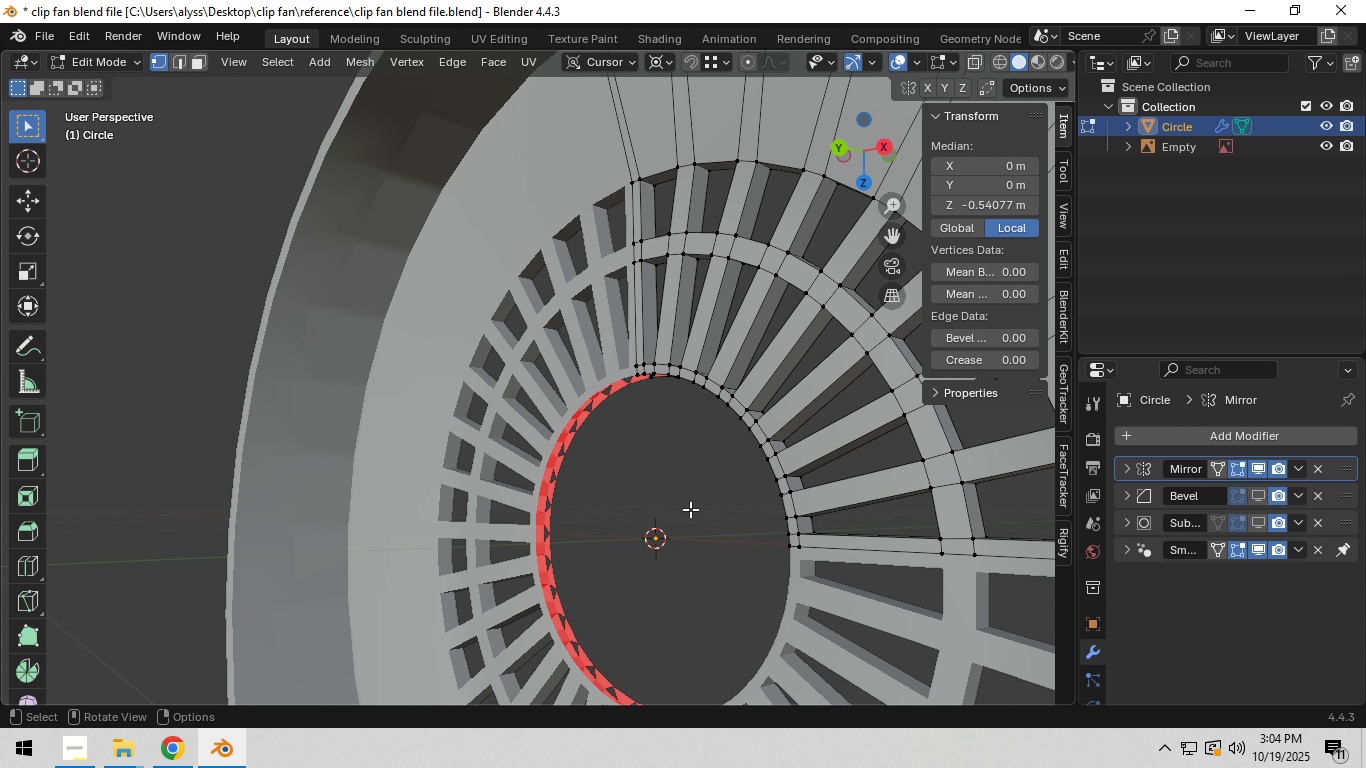 
hold_key(key=ShiftLeft, duration=0.39)
 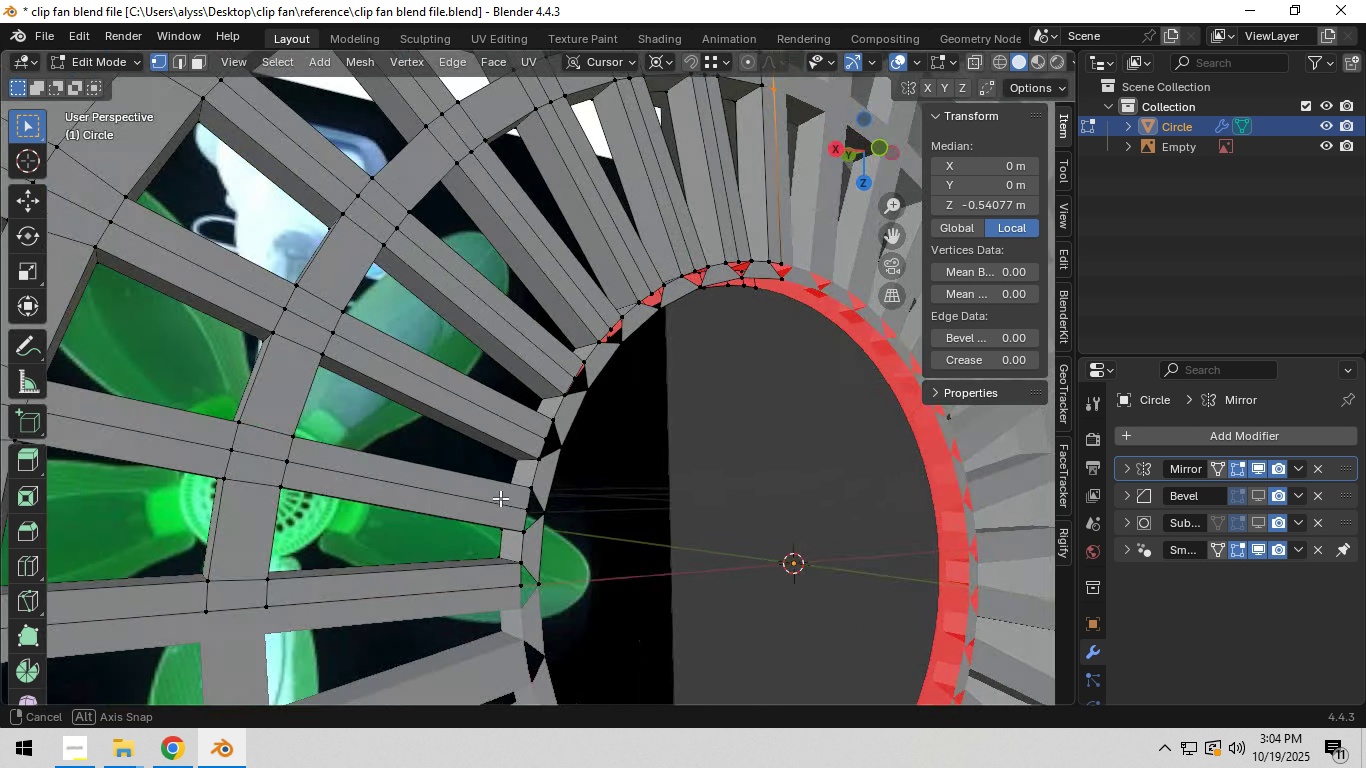 
left_click([658, 498])
 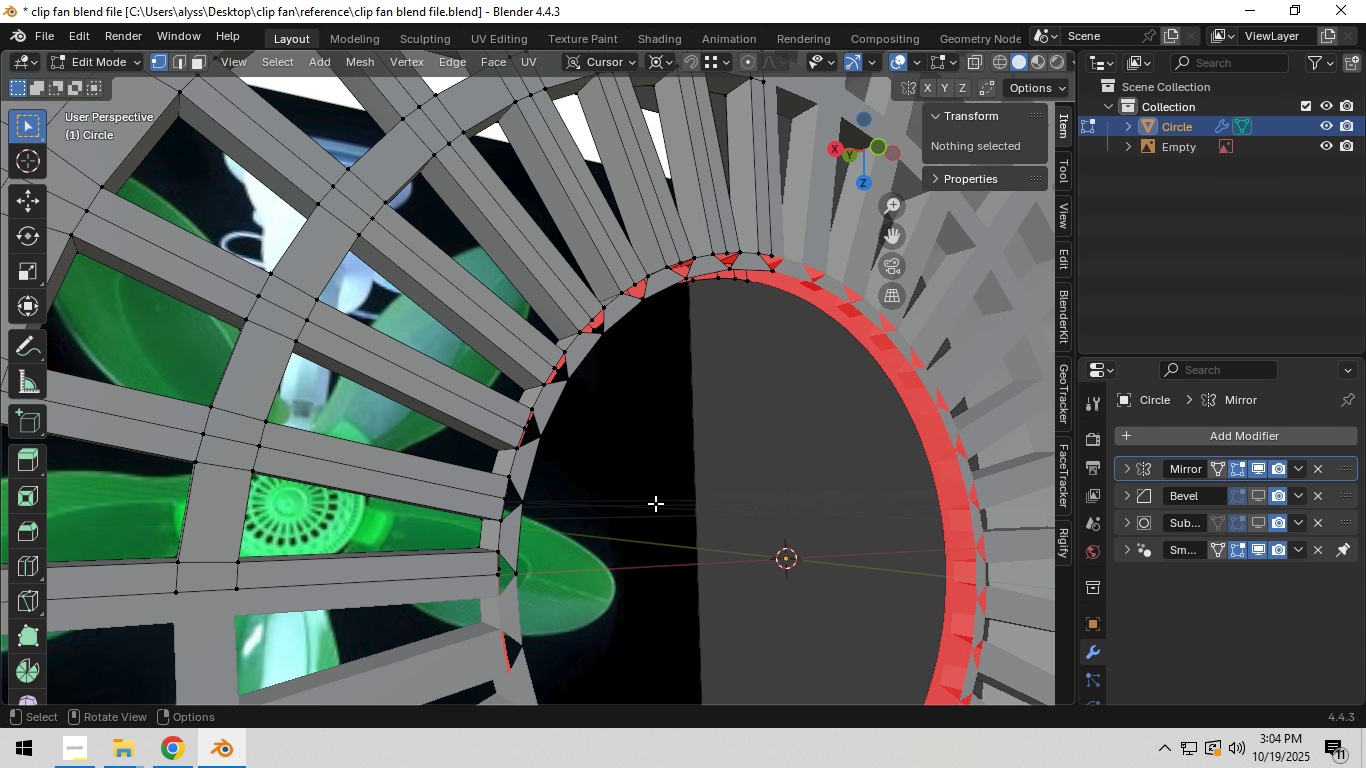 
scroll: coordinate [654, 504], scroll_direction: down, amount: 4.0
 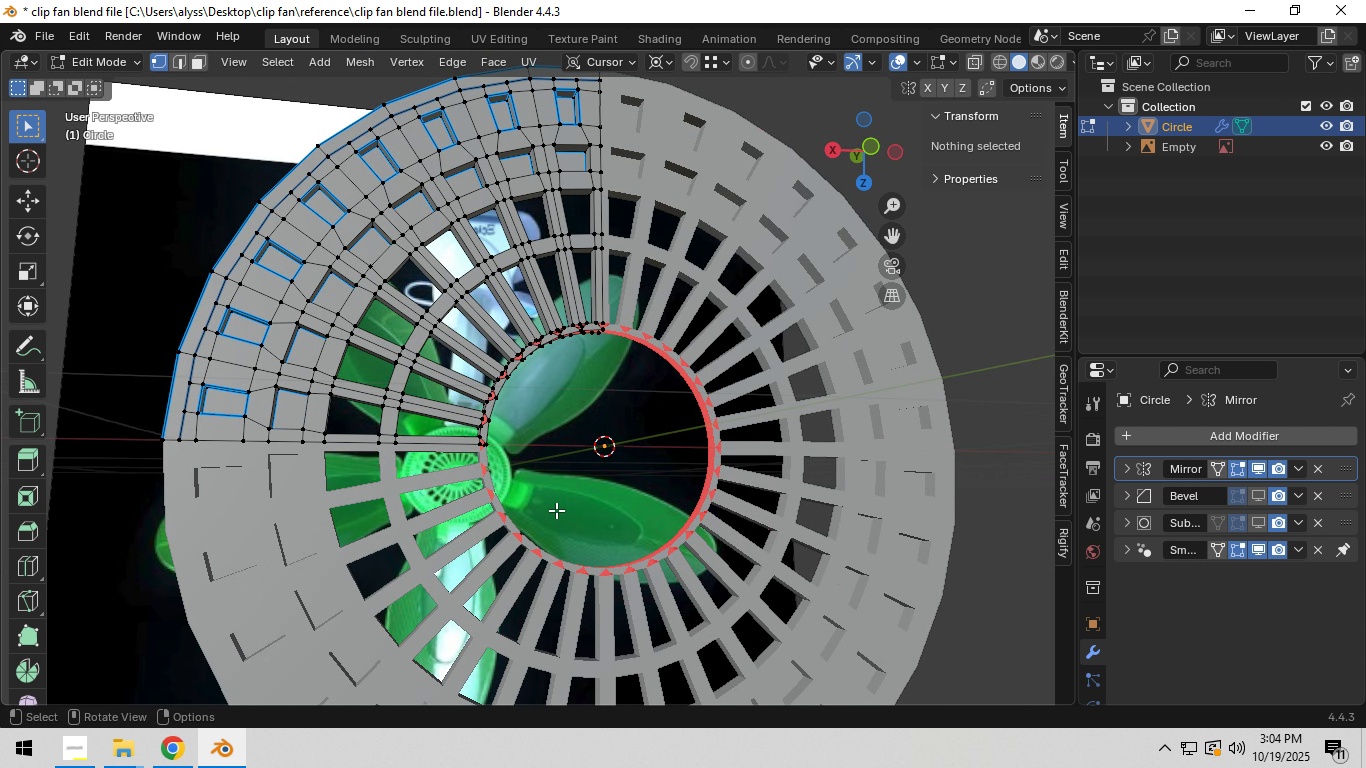 
scroll: coordinate [540, 511], scroll_direction: up, amount: 4.0
 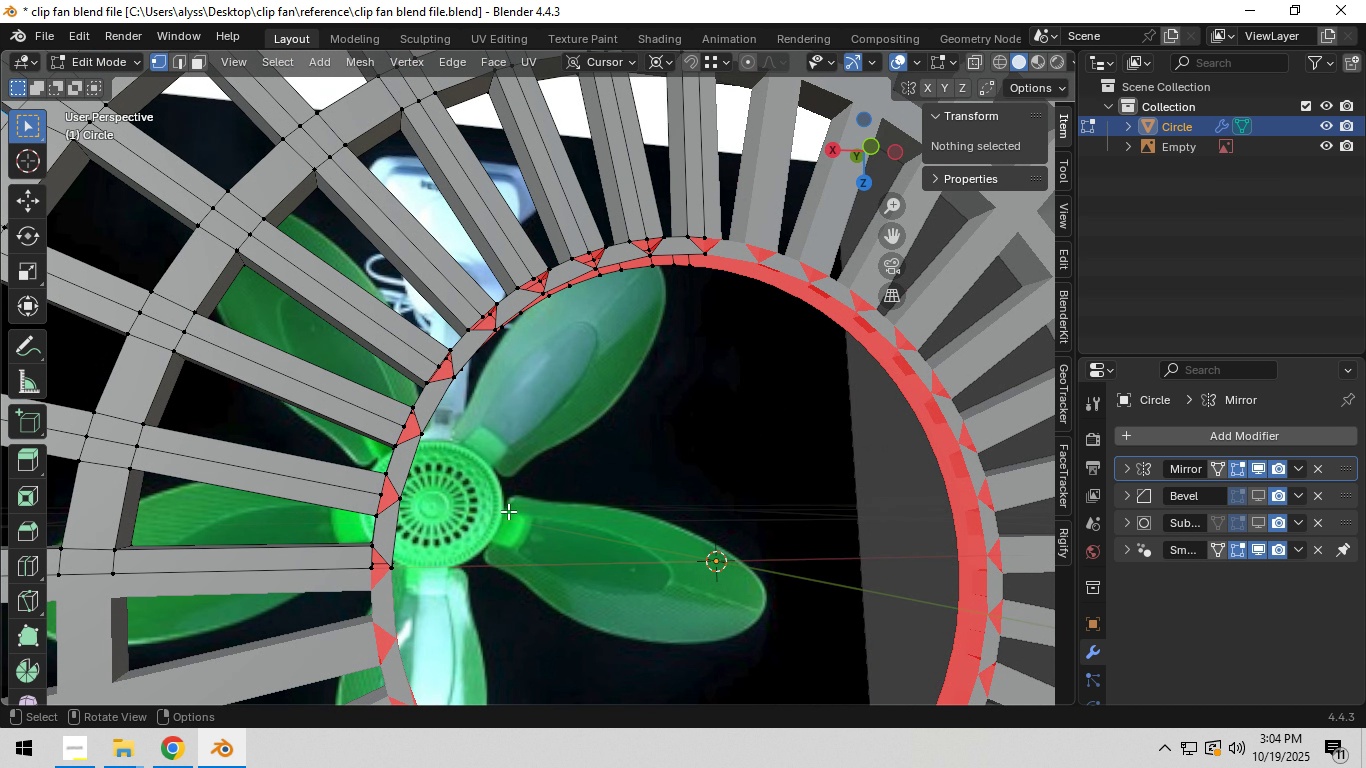 
hold_key(key=ShiftLeft, duration=0.54)
scroll: coordinate [533, 483], scroll_direction: up, amount: 2.0
 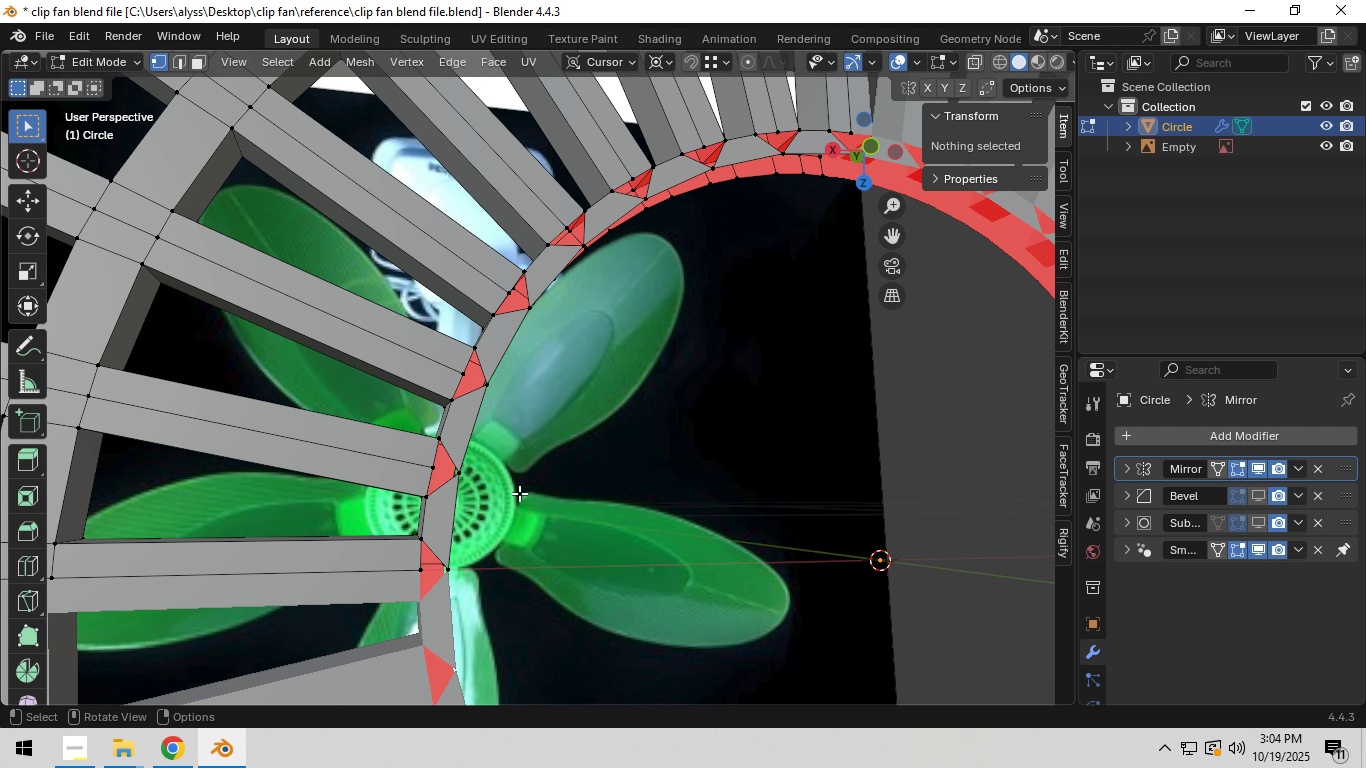 
hold_key(key=ShiftLeft, duration=0.43)
 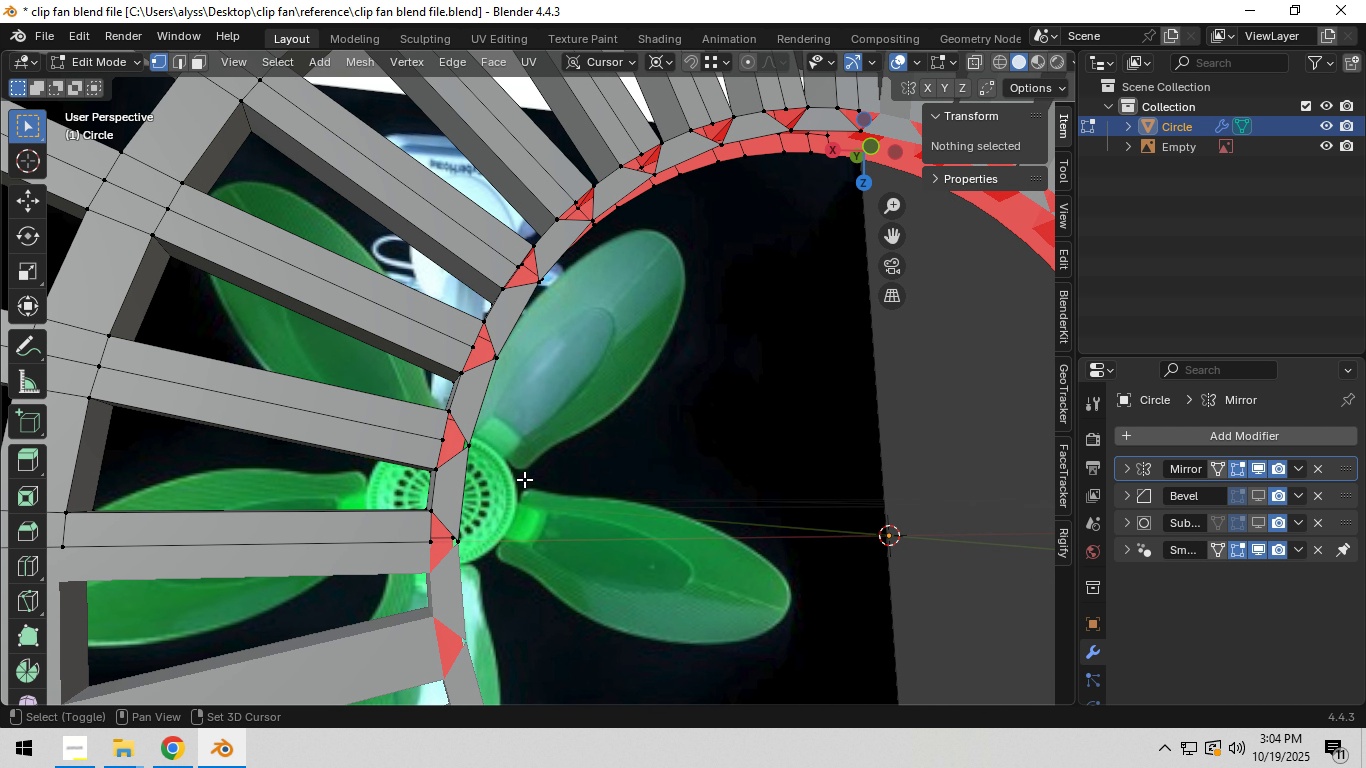 
hold_key(key=ShiftLeft, duration=0.46)
 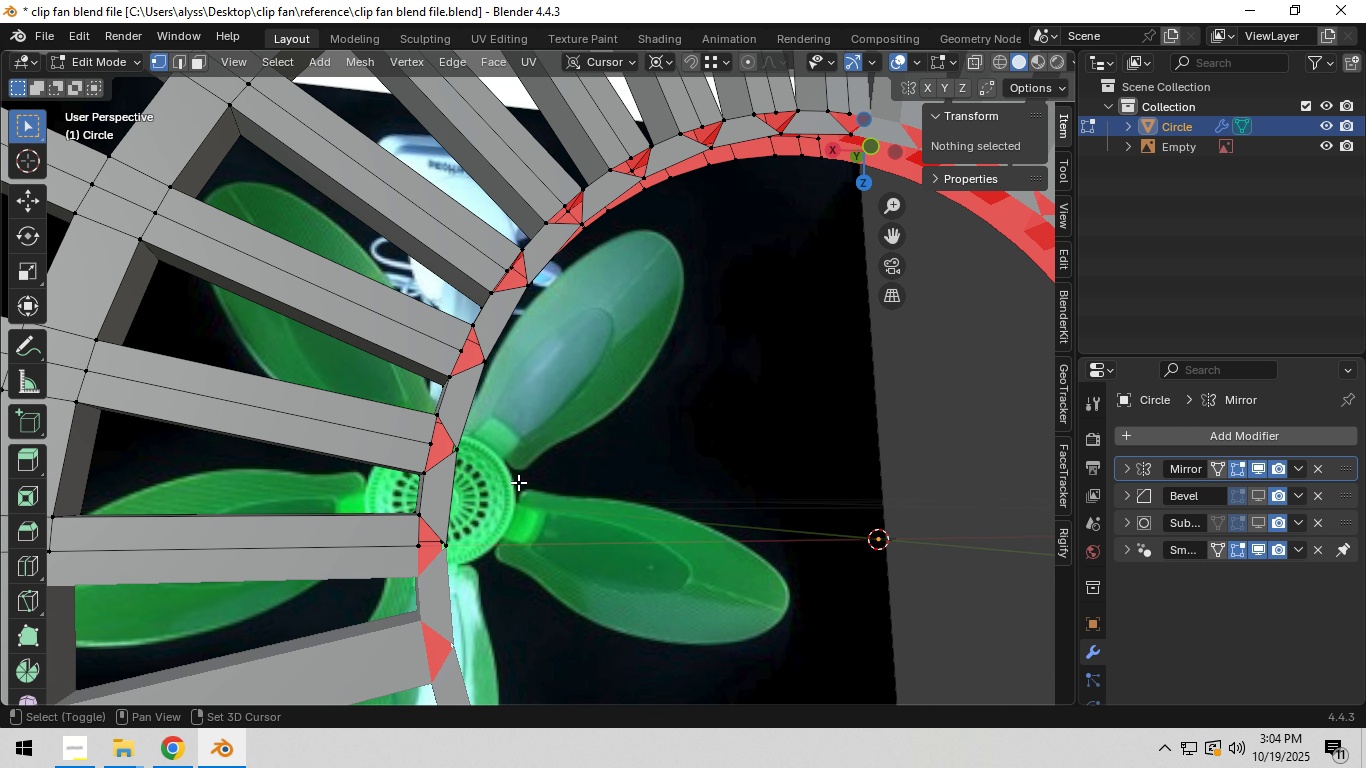 
hold_key(key=ShiftLeft, duration=0.57)
 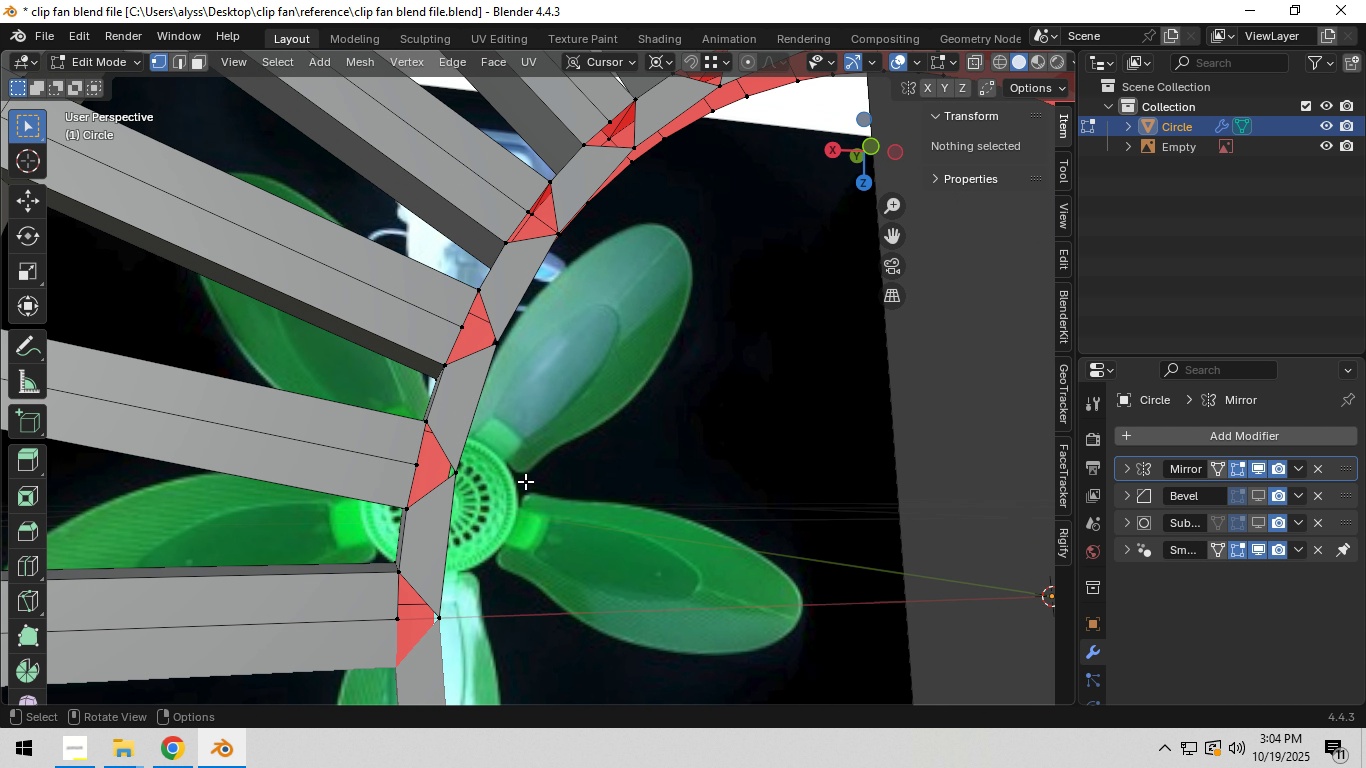 
scroll: coordinate [525, 481], scroll_direction: up, amount: 1.0
 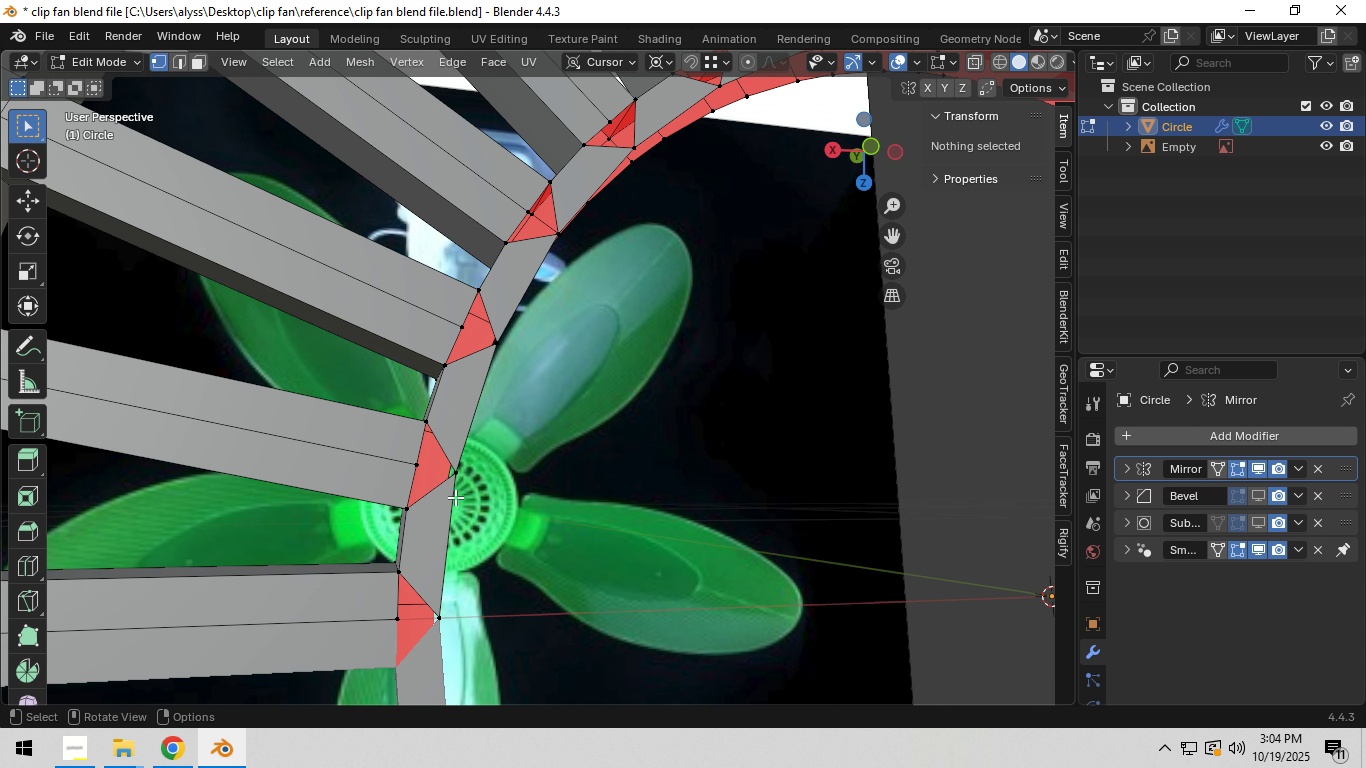 
hold_key(key=AltLeft, duration=0.59)
left_click([454, 498])
 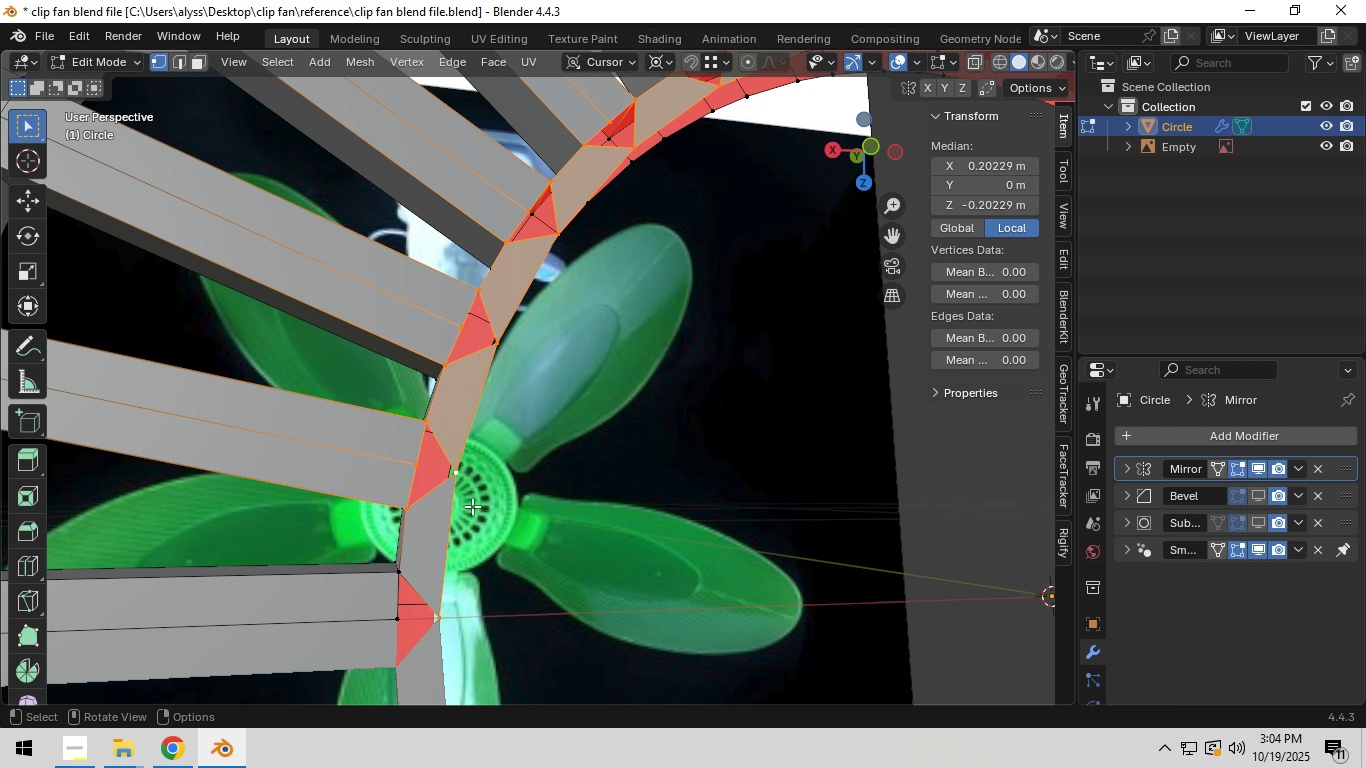 
left_click([569, 496])
 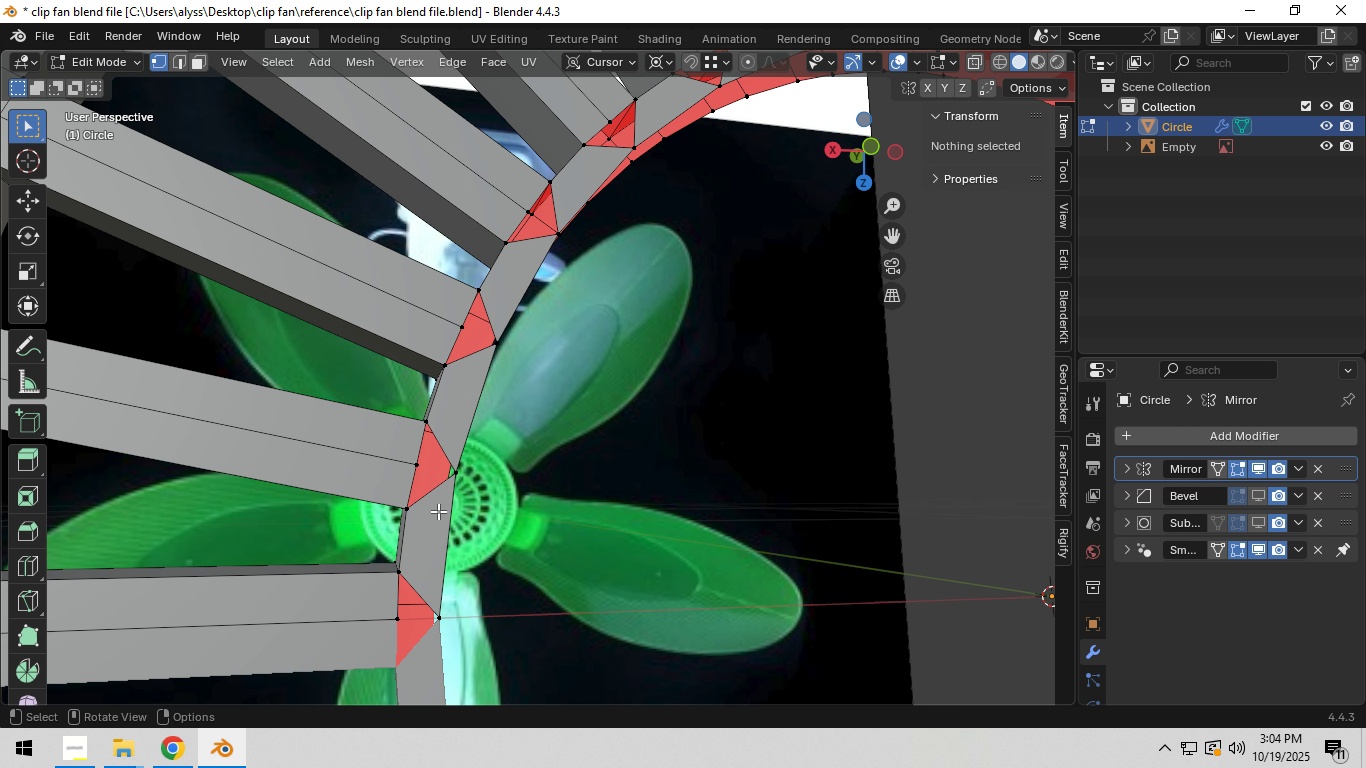 
hold_key(key=ShiftLeft, duration=1.02)
 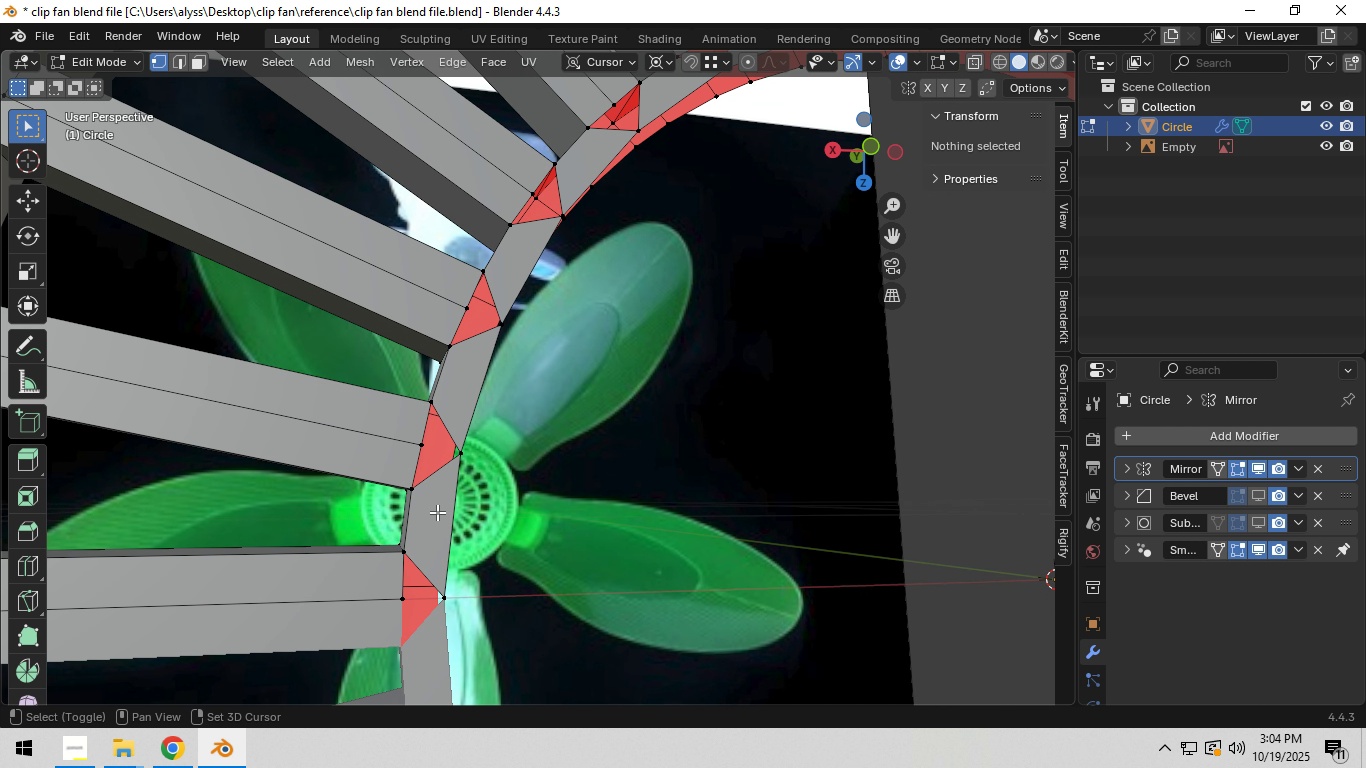 
hold_key(key=ShiftLeft, duration=0.56)
 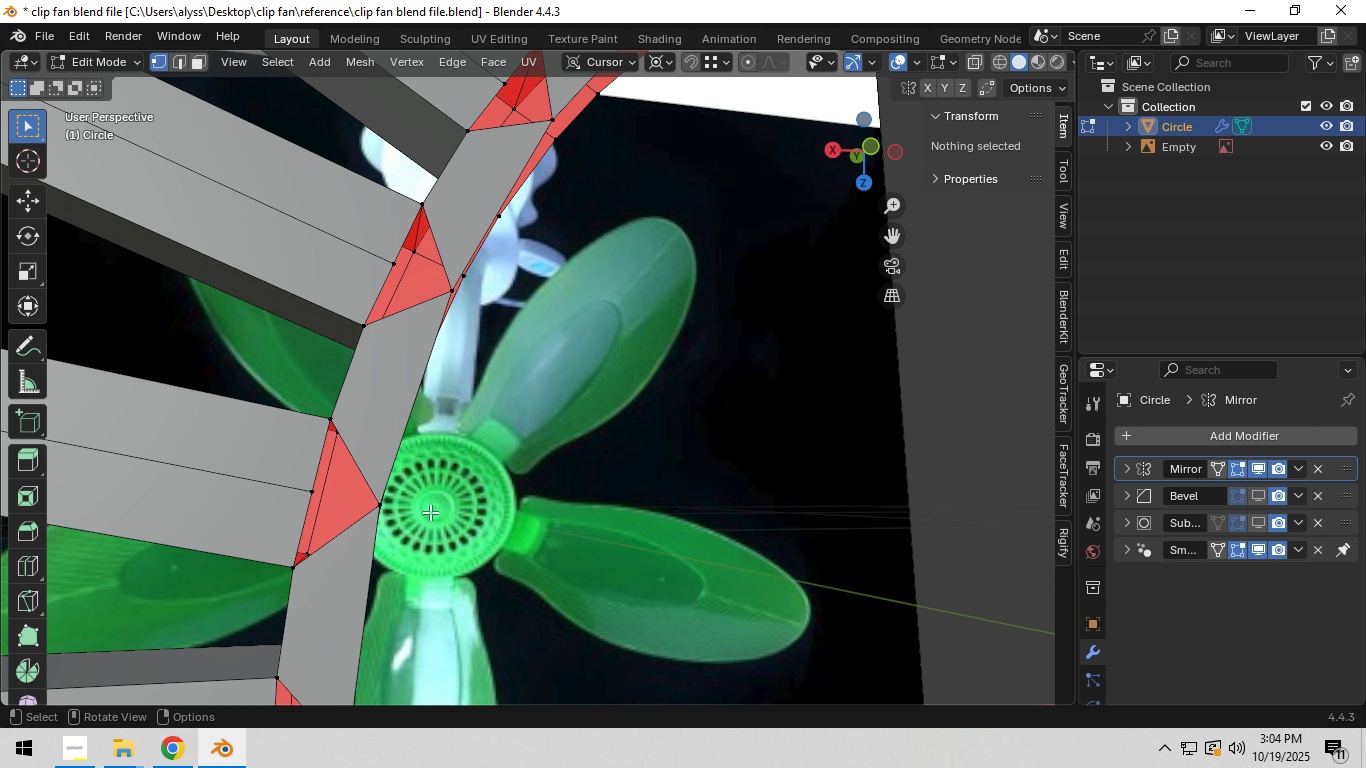 
scroll: coordinate [430, 512], scroll_direction: up, amount: 1.0
 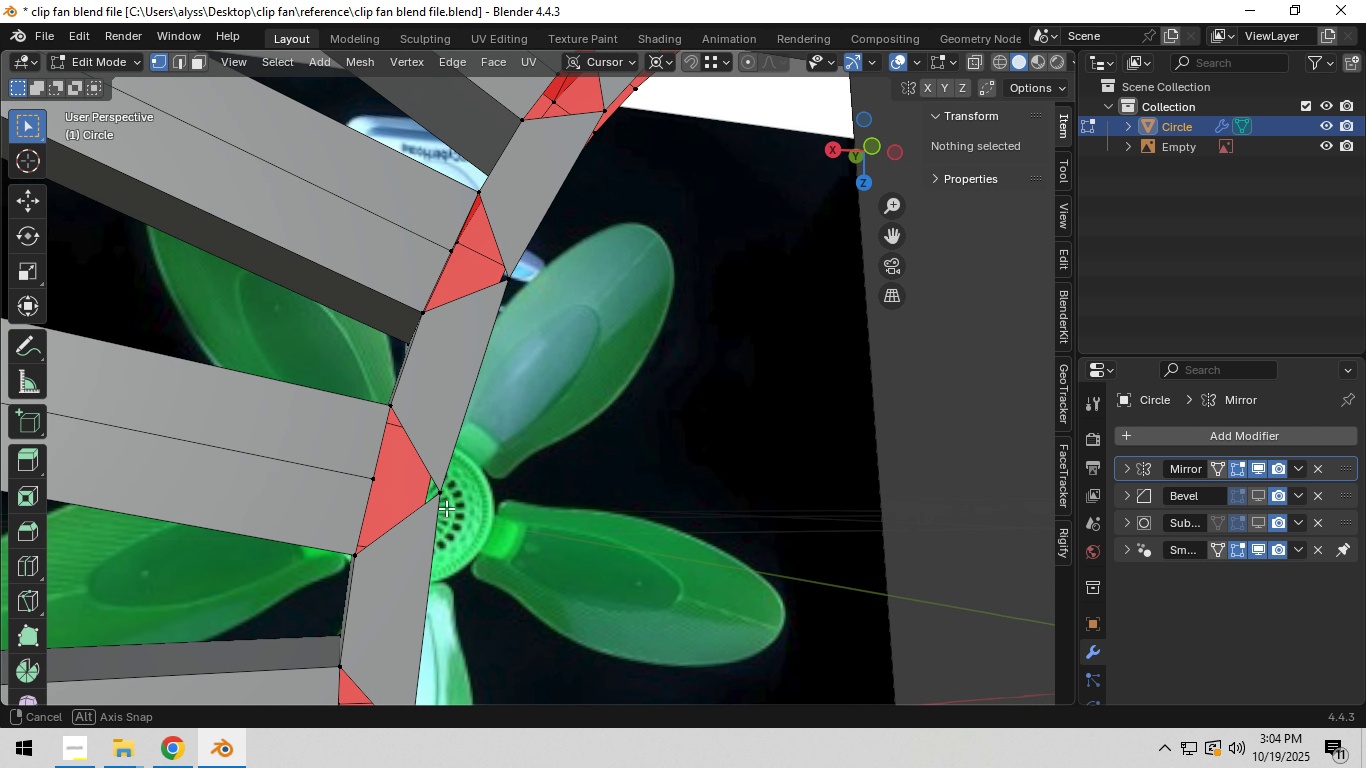 
hold_key(key=ShiftLeft, duration=0.93)
 